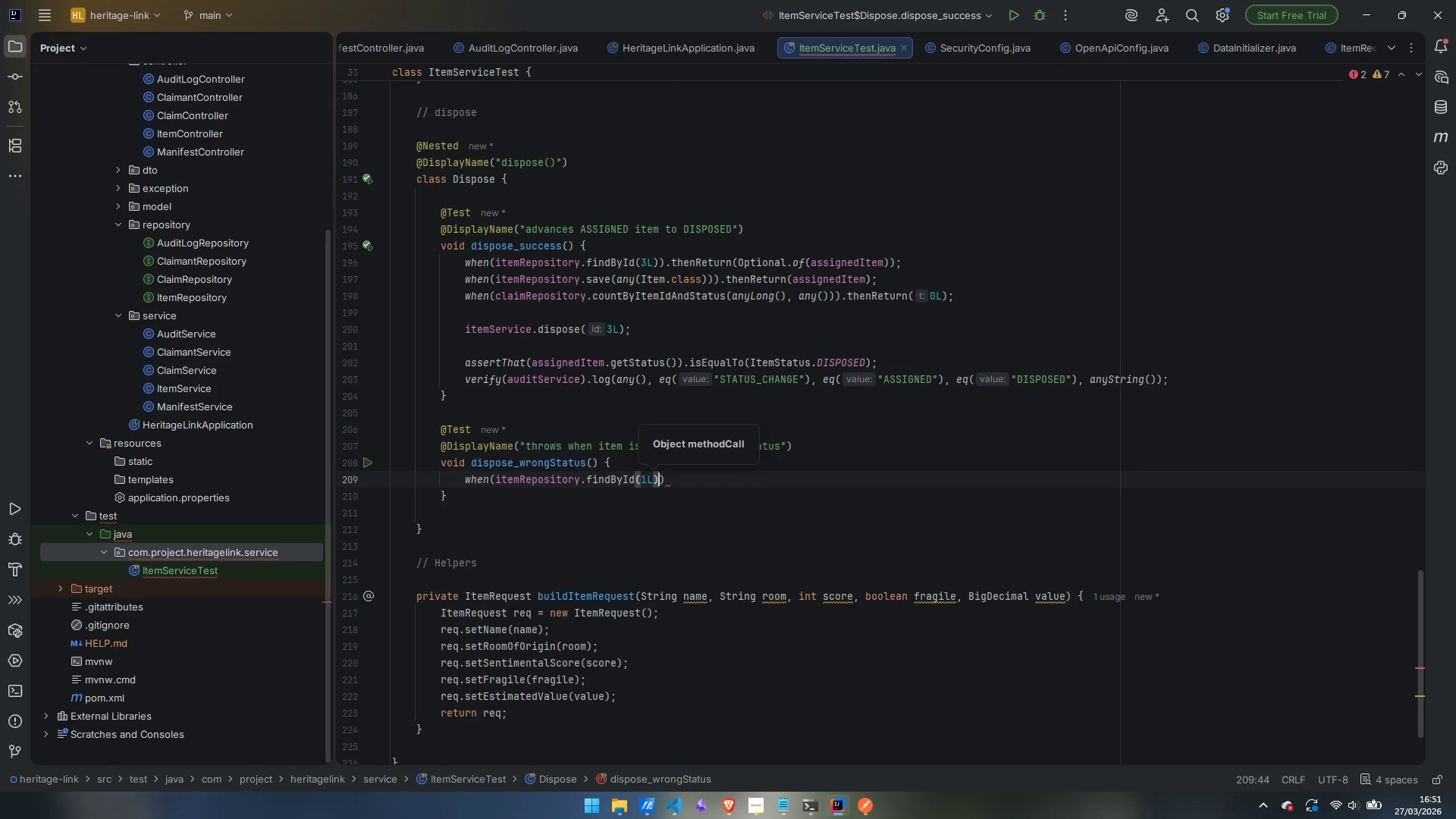 
 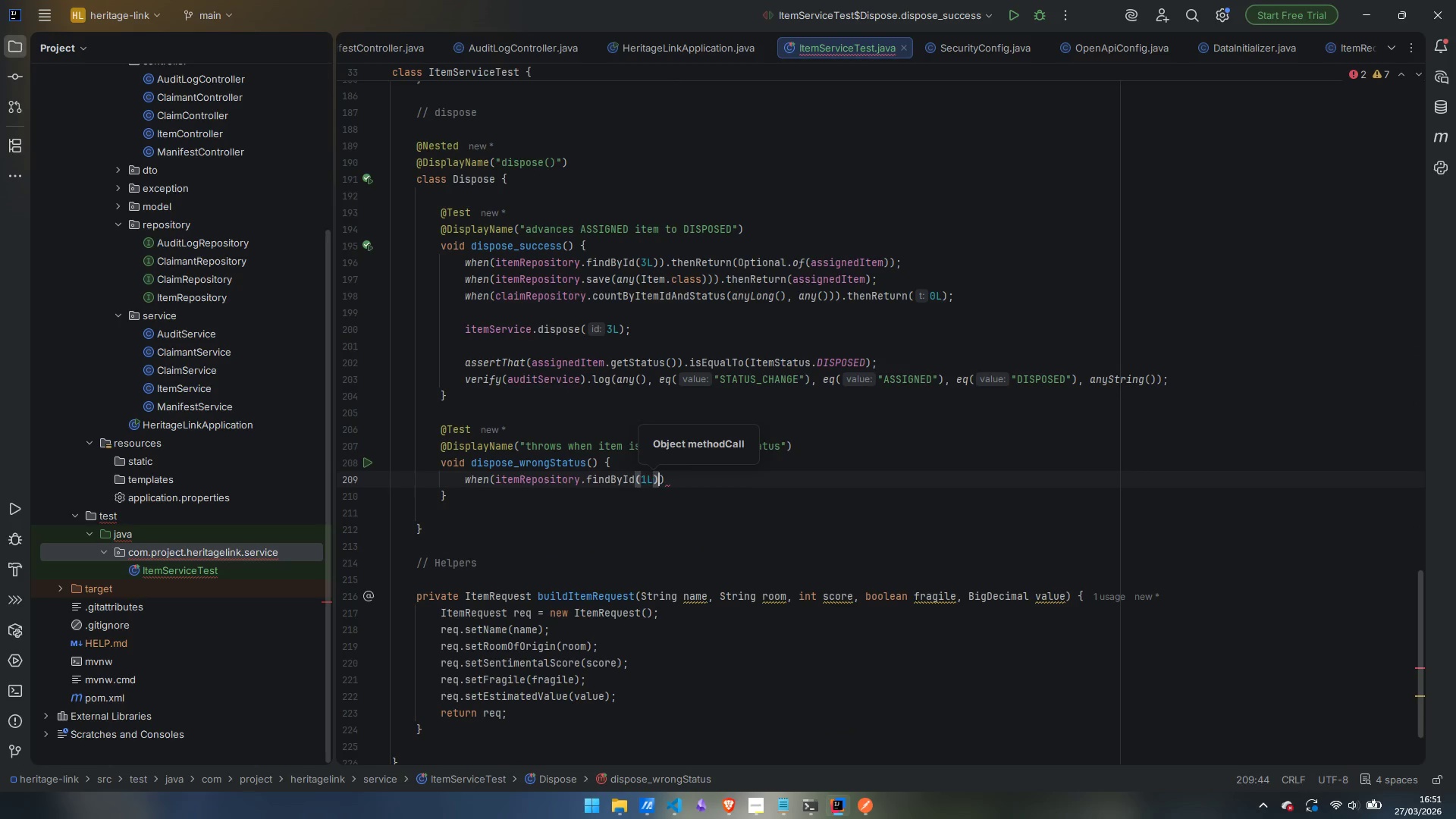 
key(ArrowRight)
 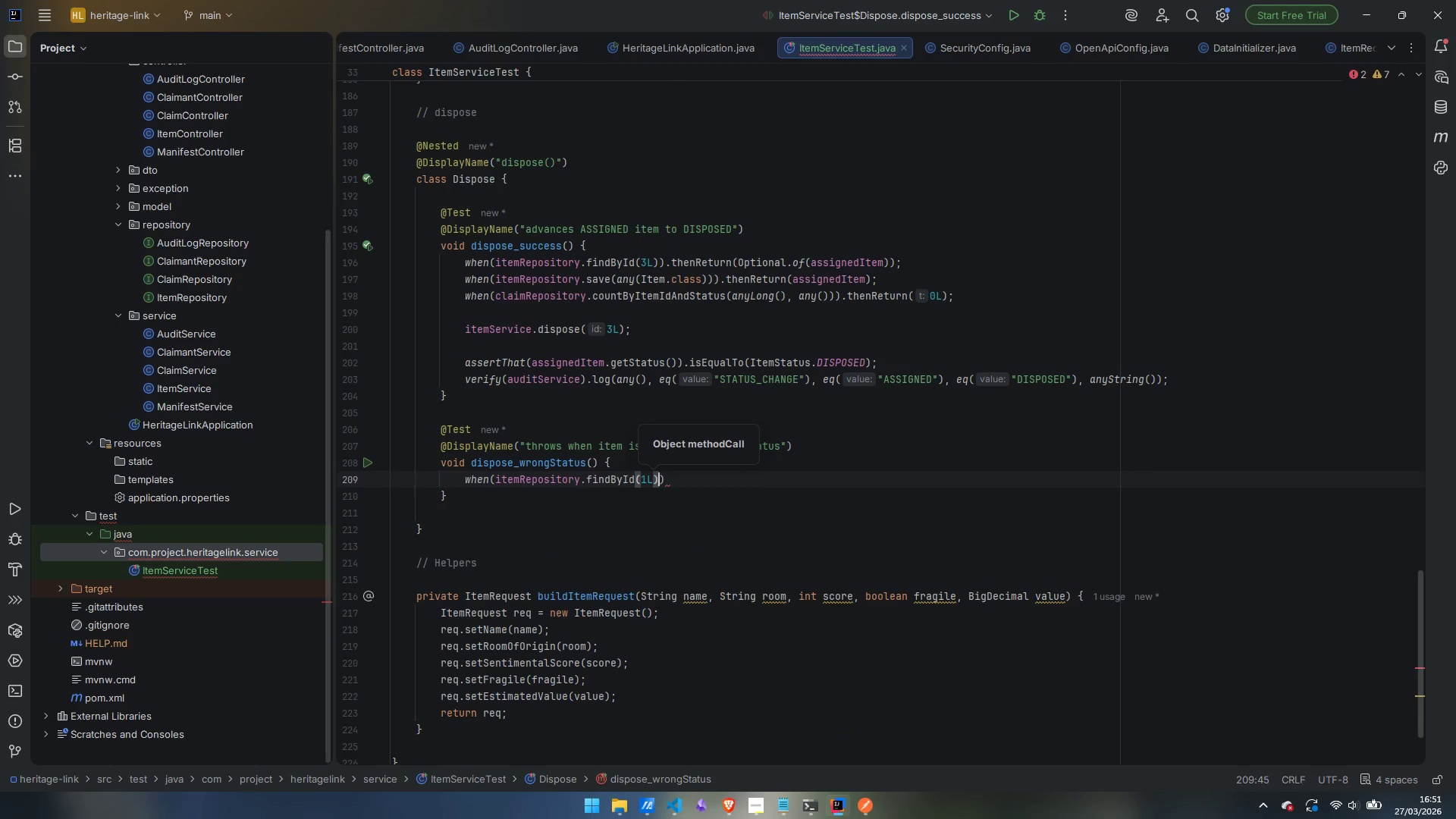 
key(ArrowRight)
 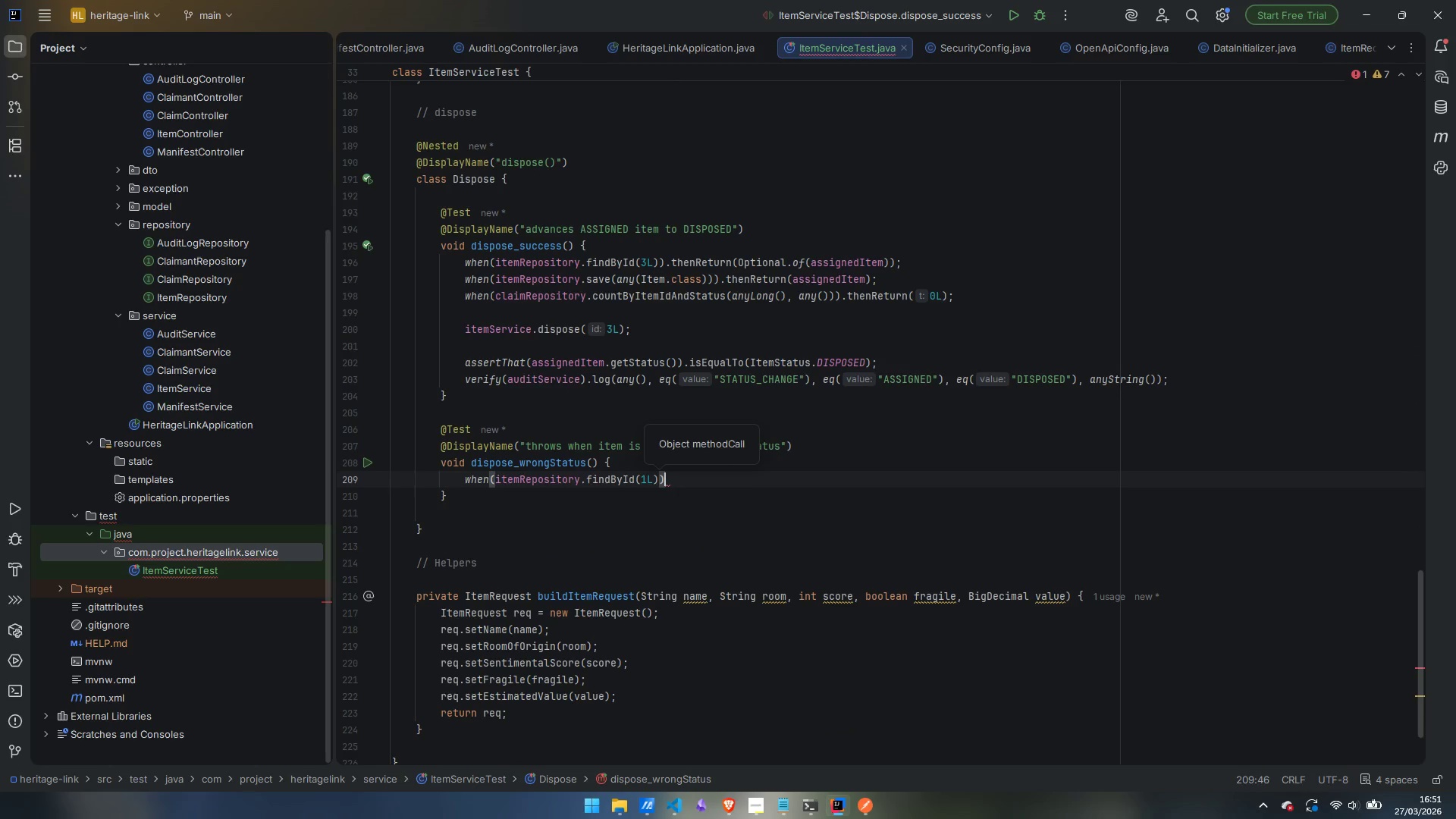 
type(.th)
 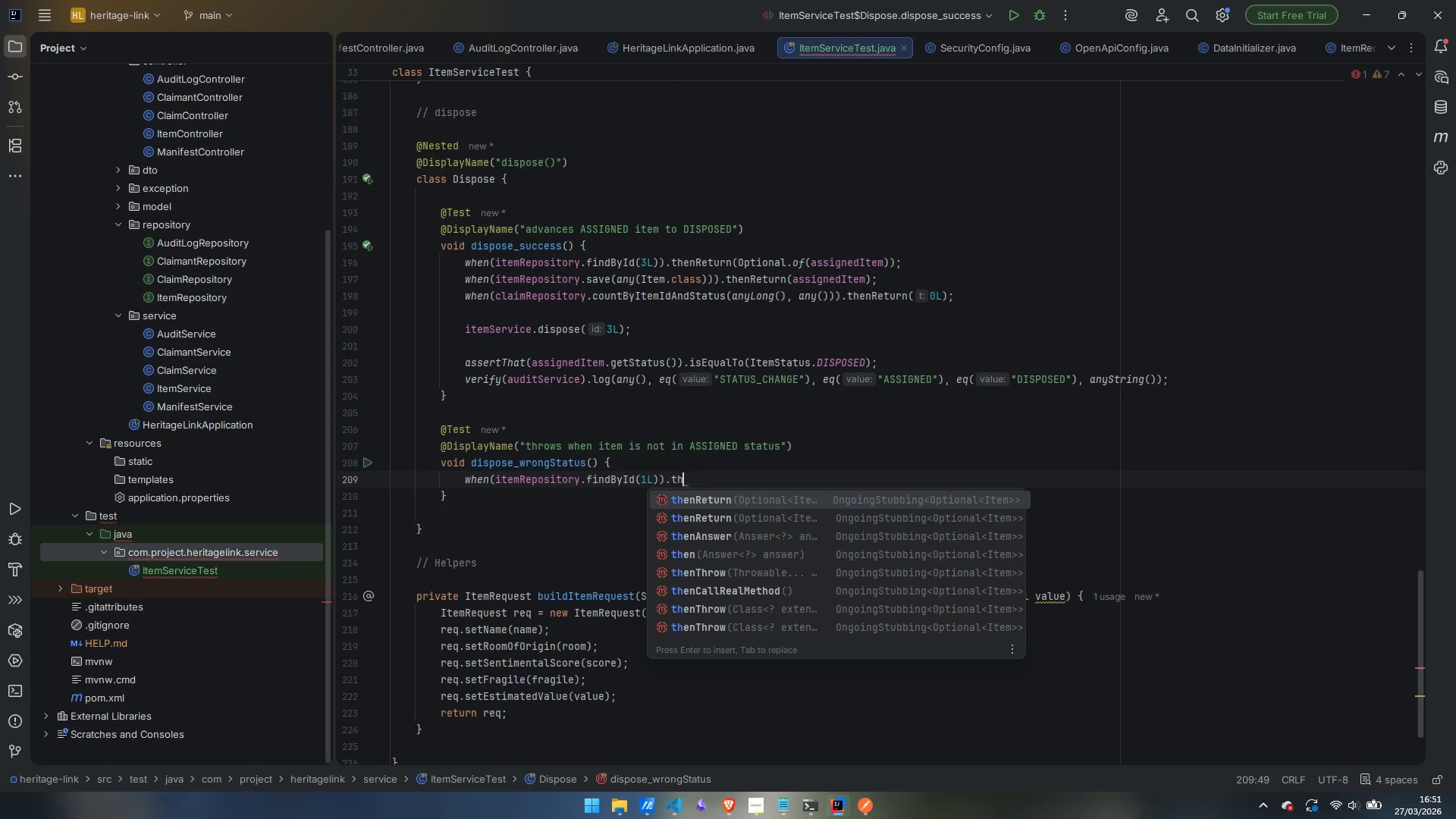 
key(Enter)
 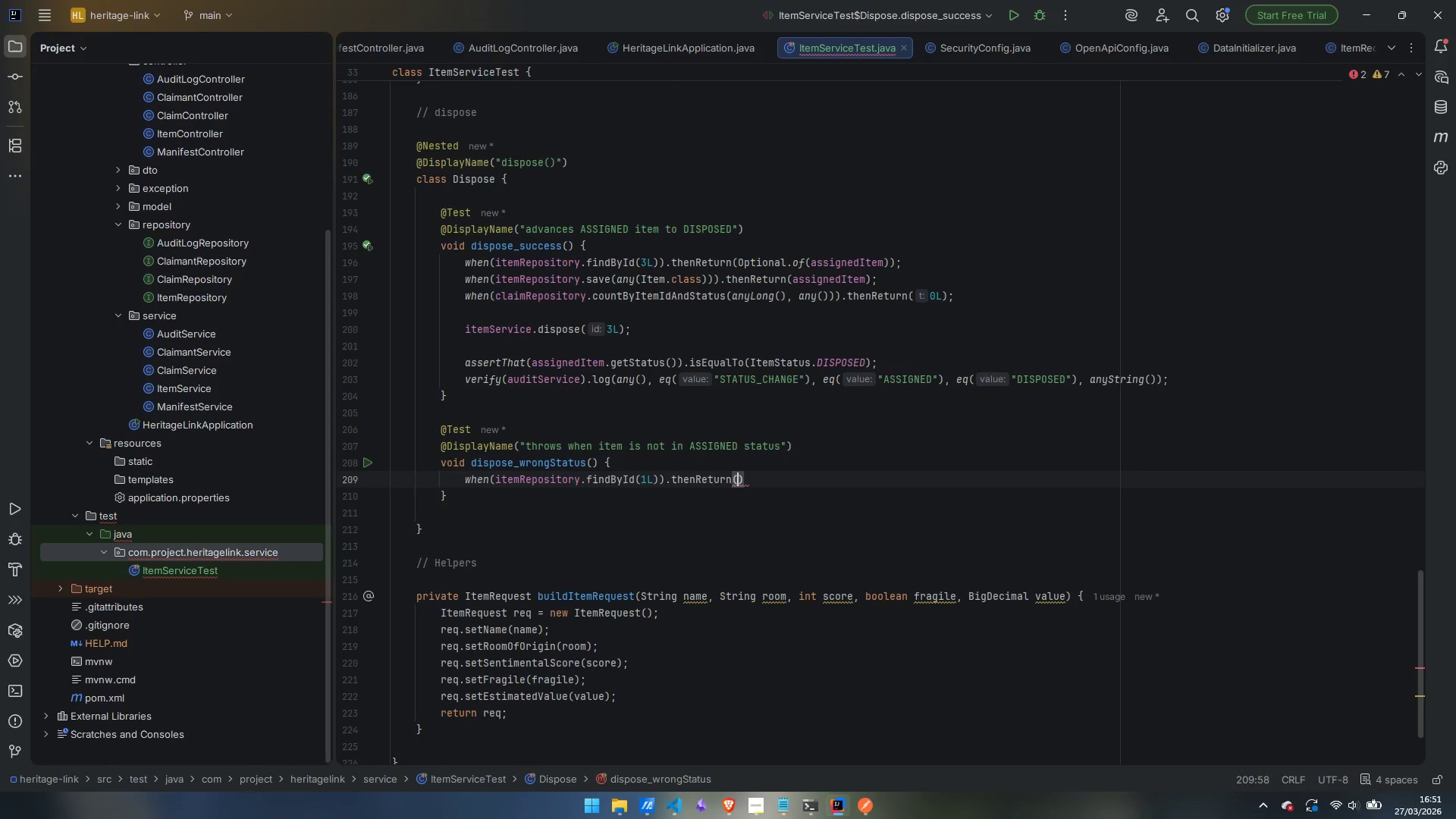 
type(OP)
 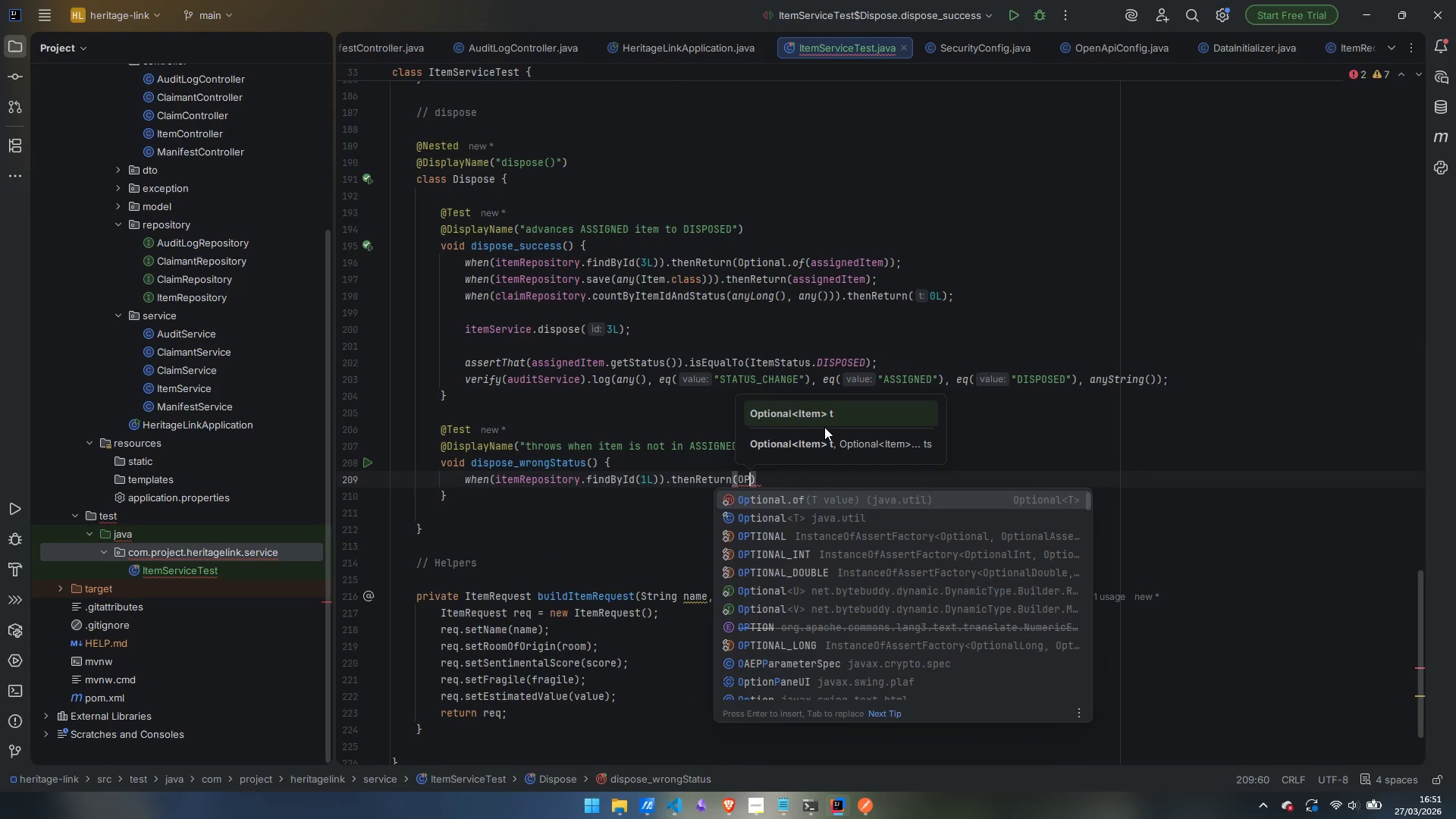 
key(Enter)
 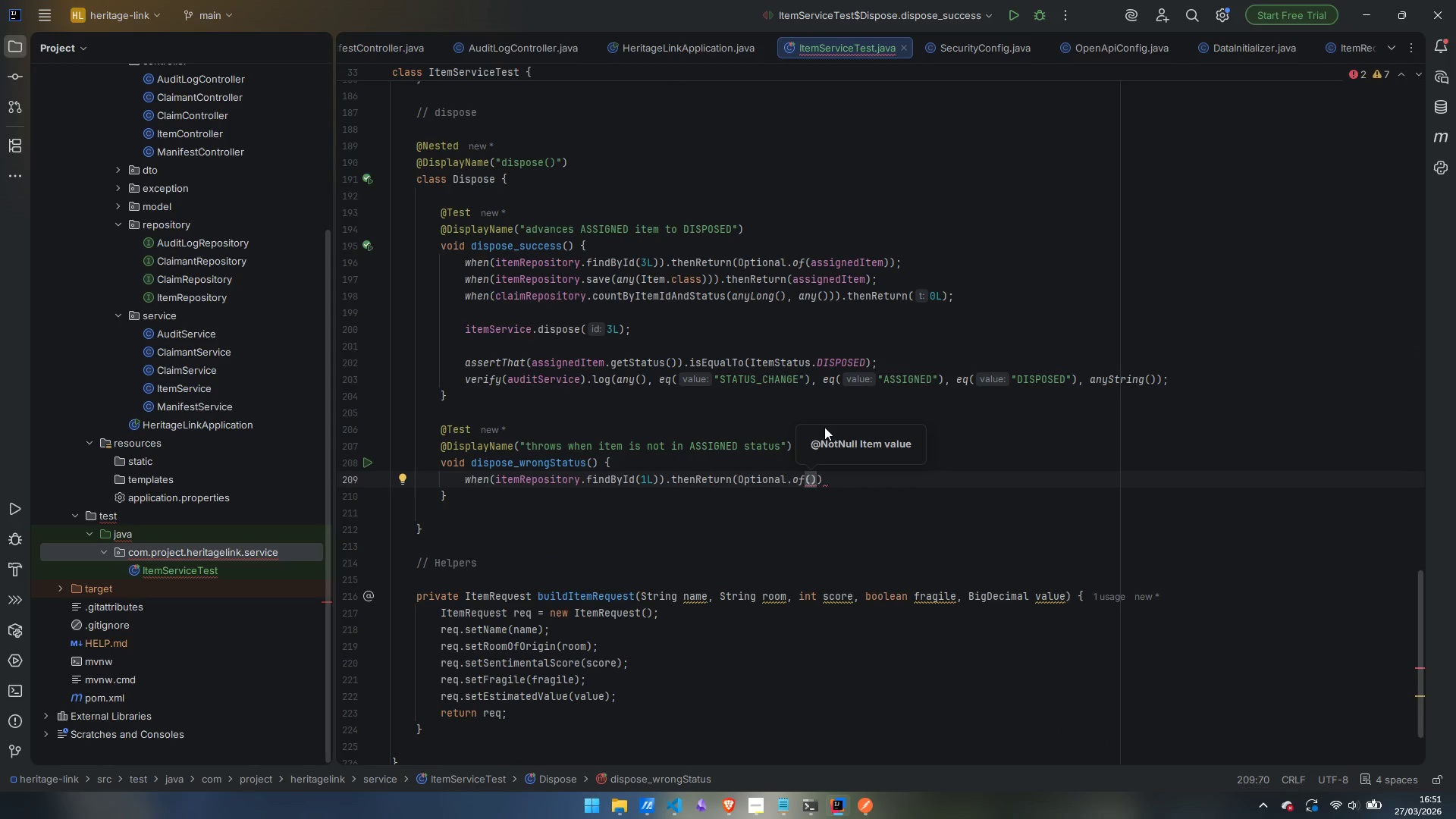 
type(ide)
 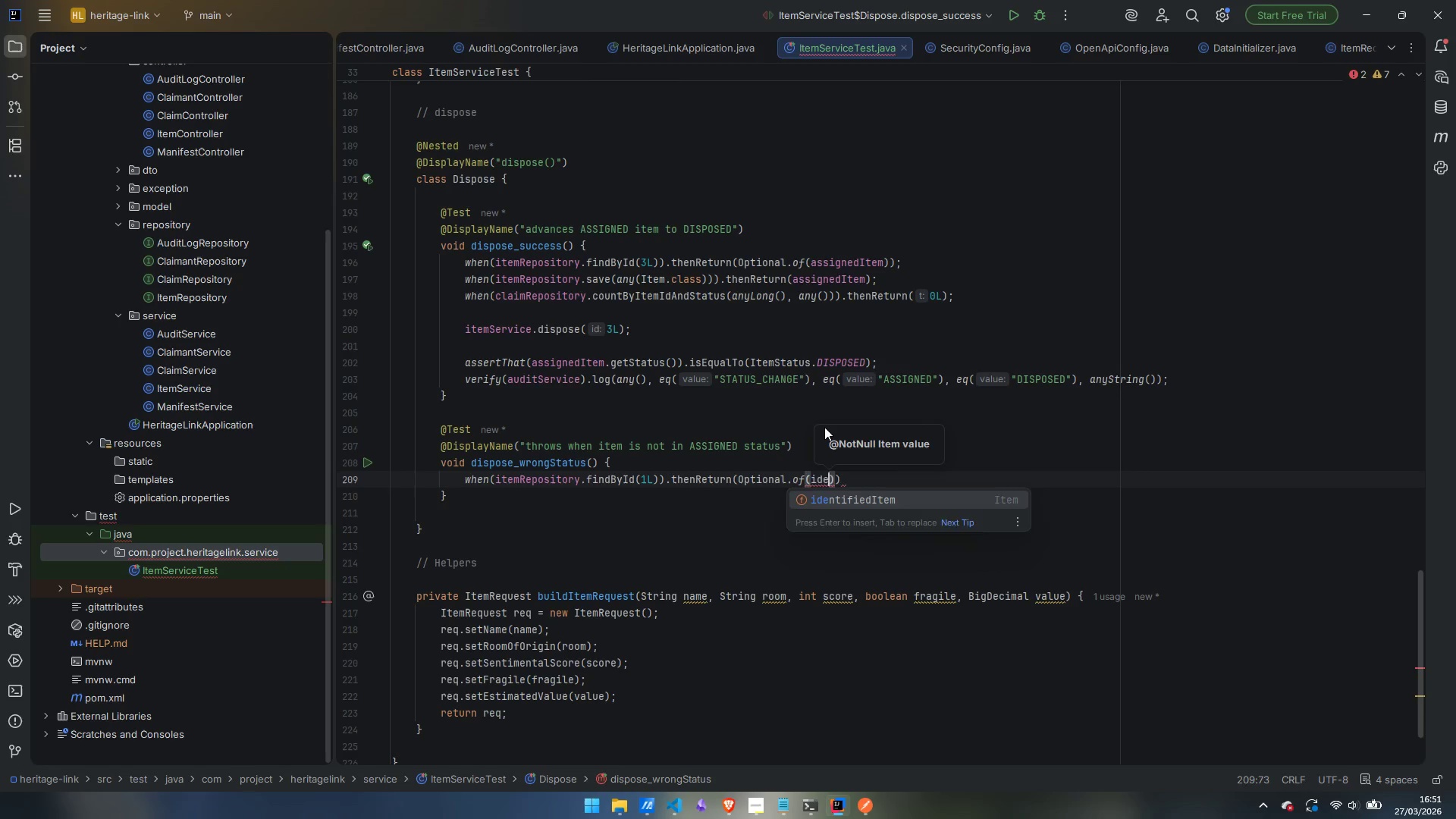 
key(Enter)
 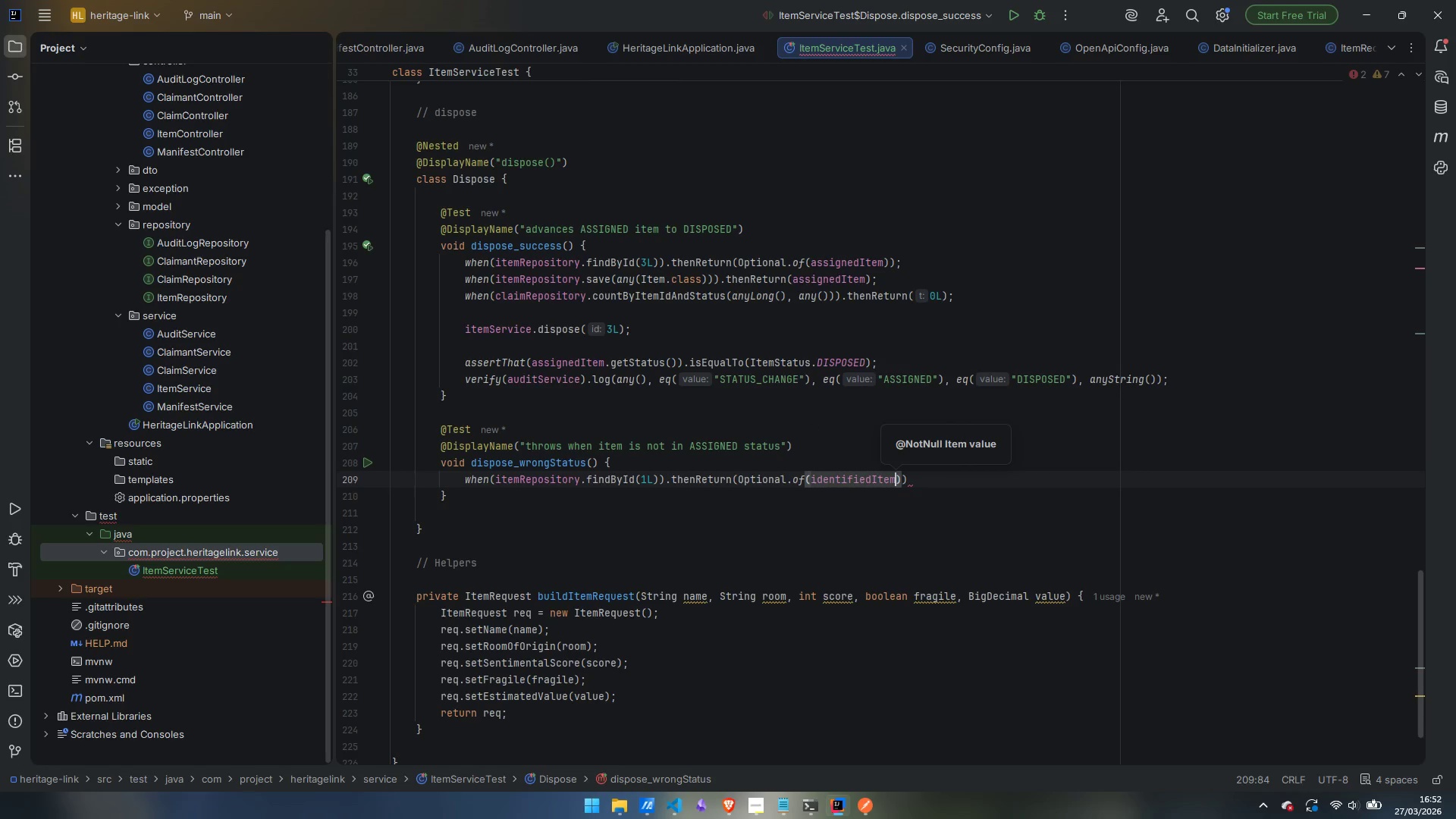 
key(ArrowRight)
 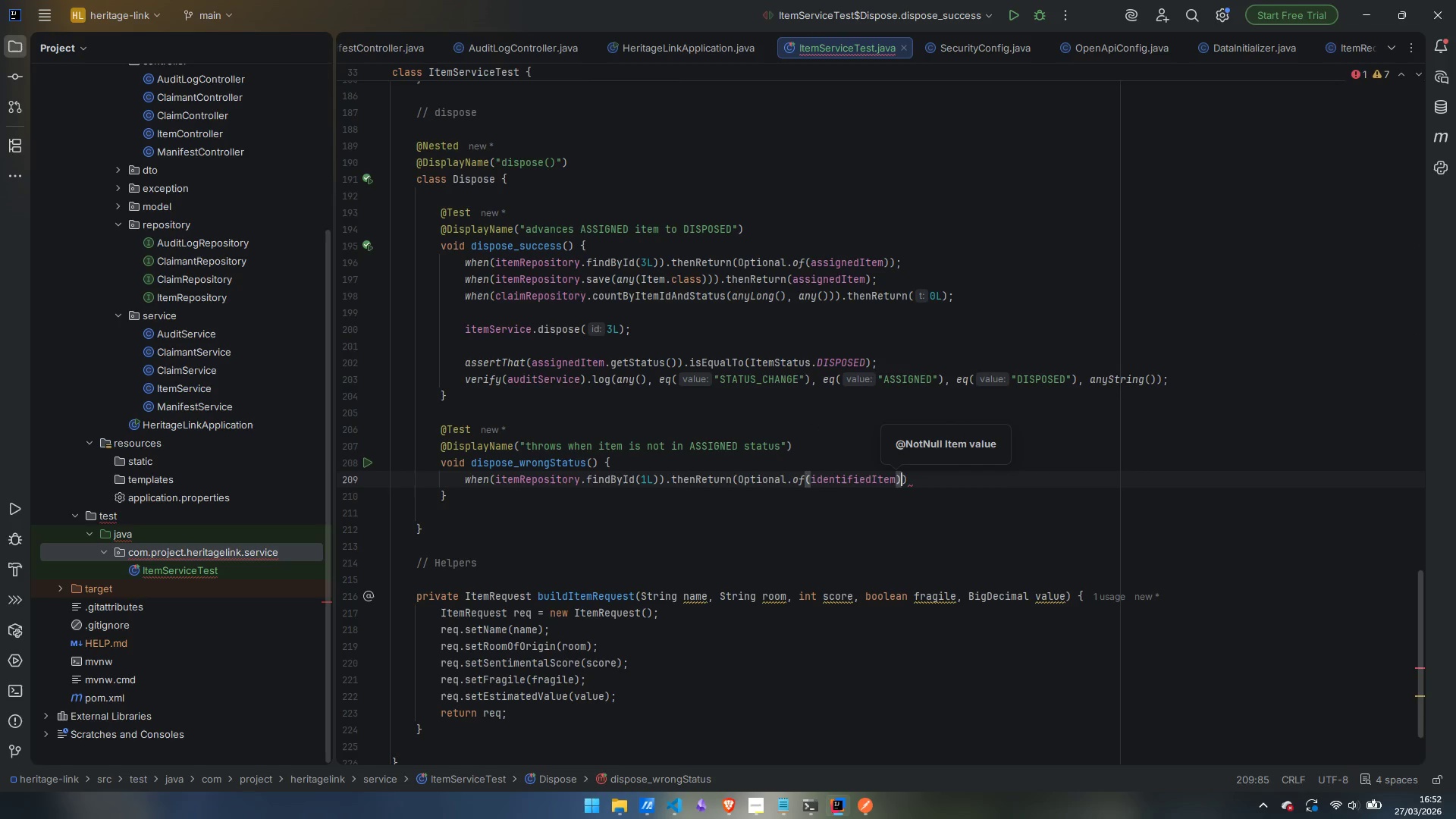 
key(ArrowRight)
 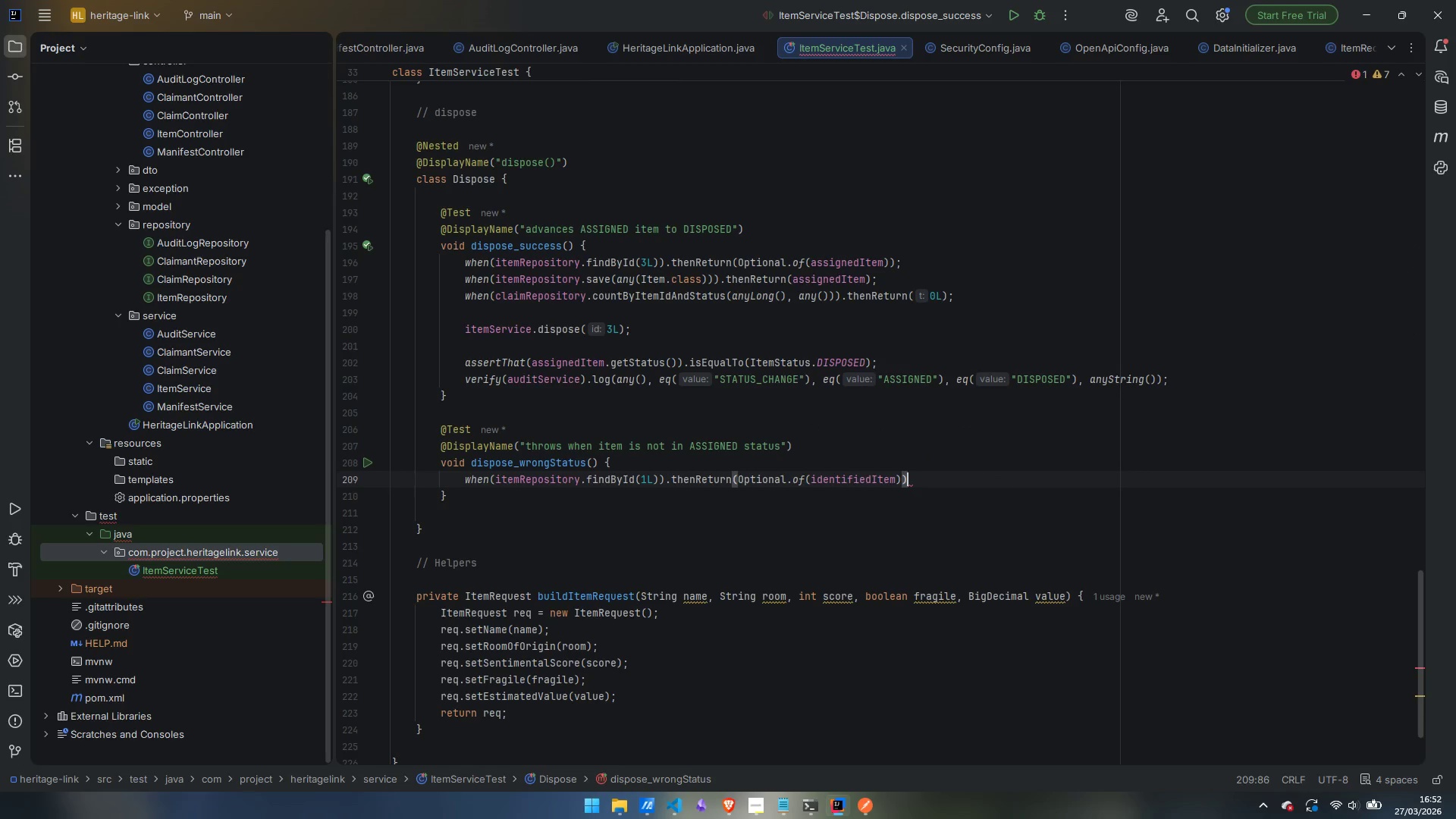 
key(Semicolon)
 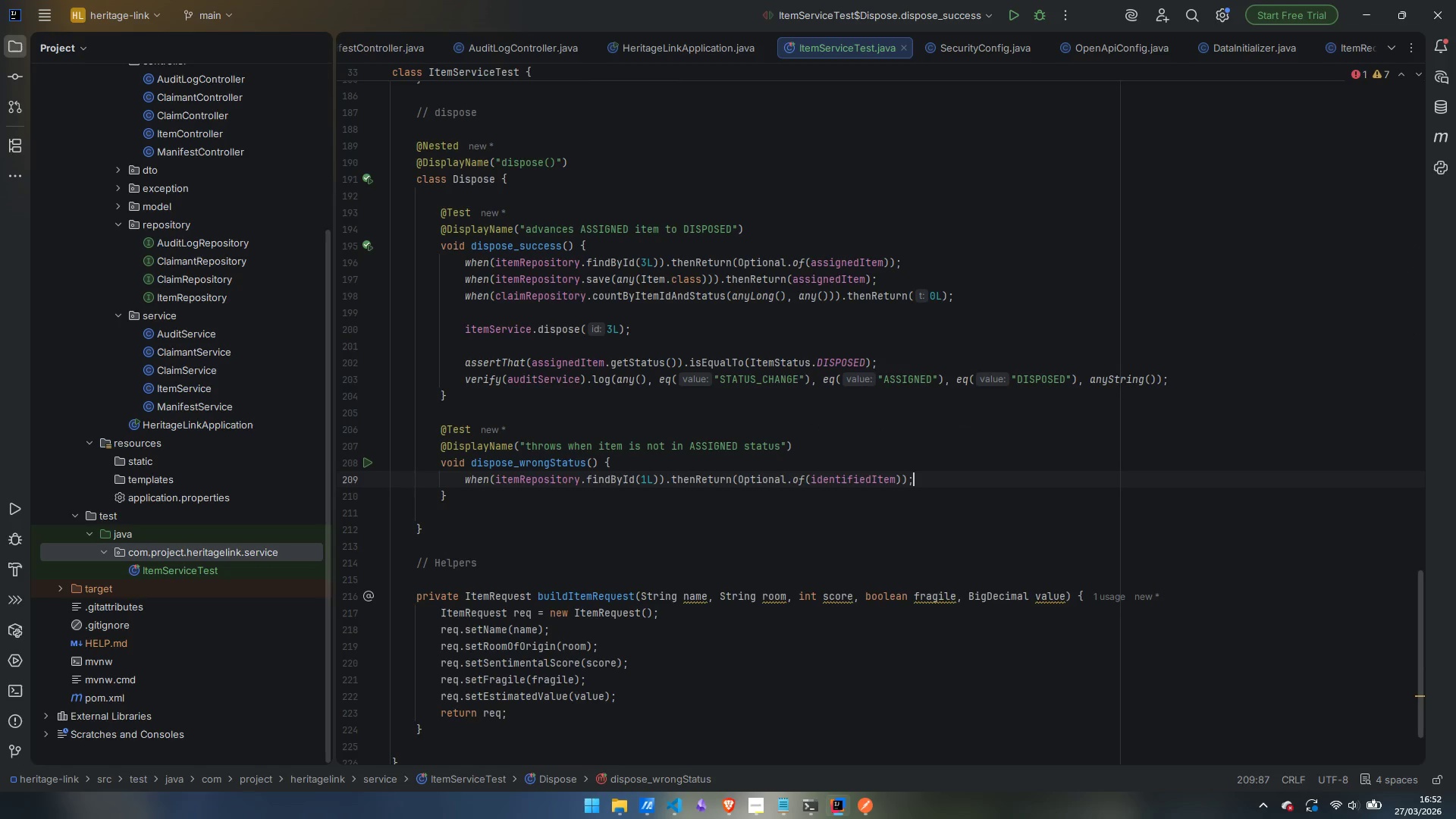 
key(Enter)
 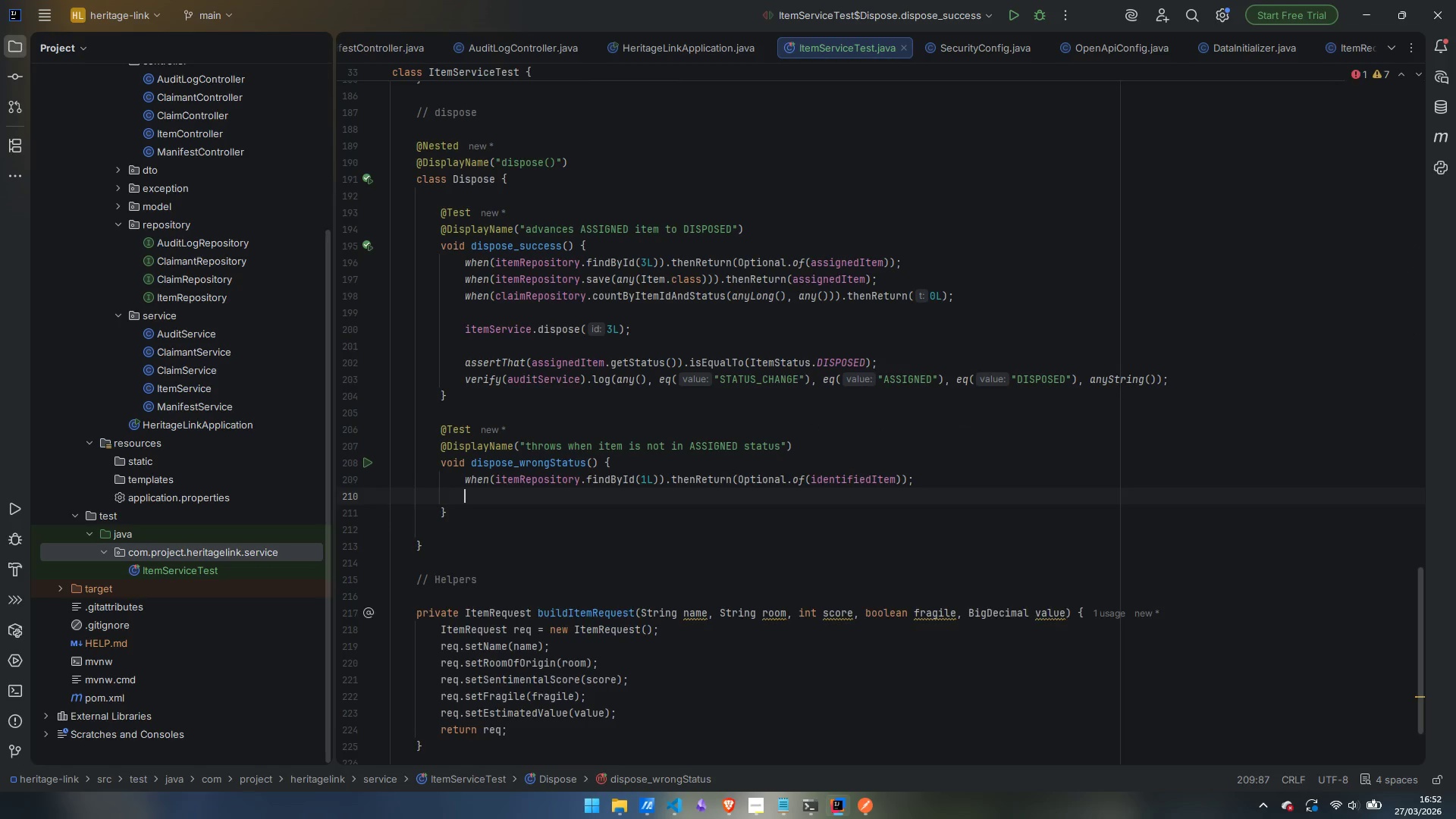 
key(Enter)
 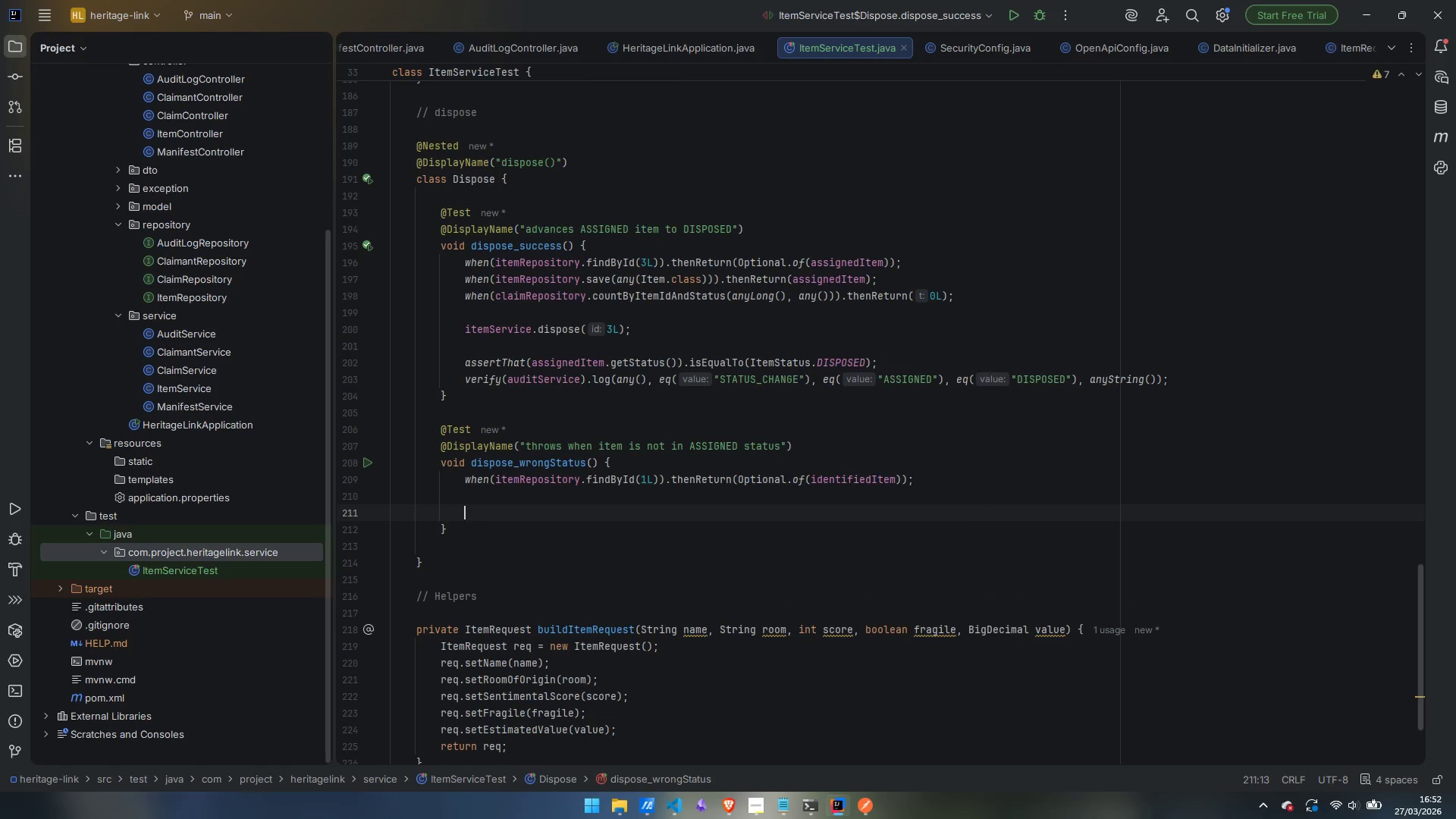 
type(asserTT)
 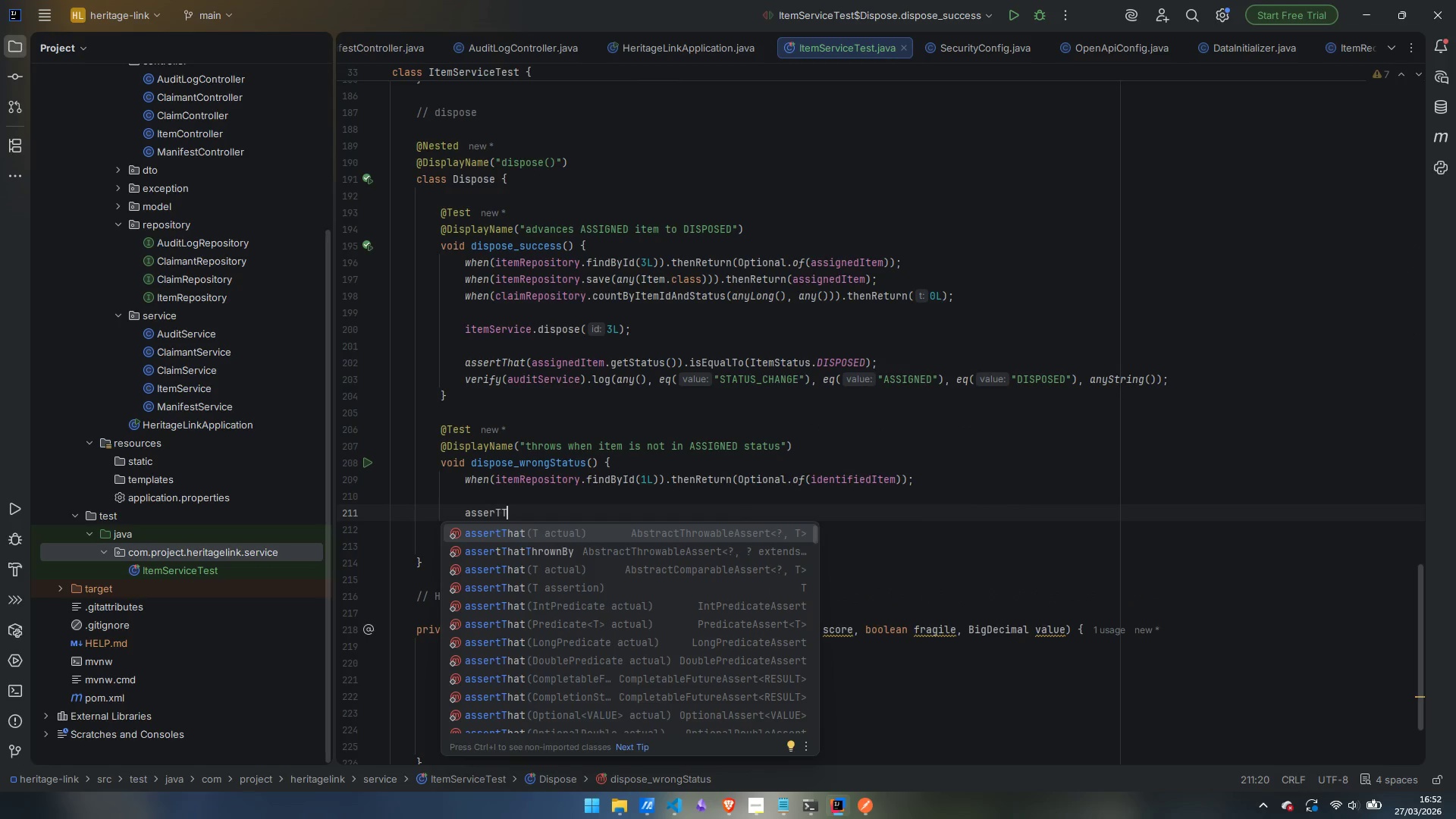 
key(ArrowDown)
 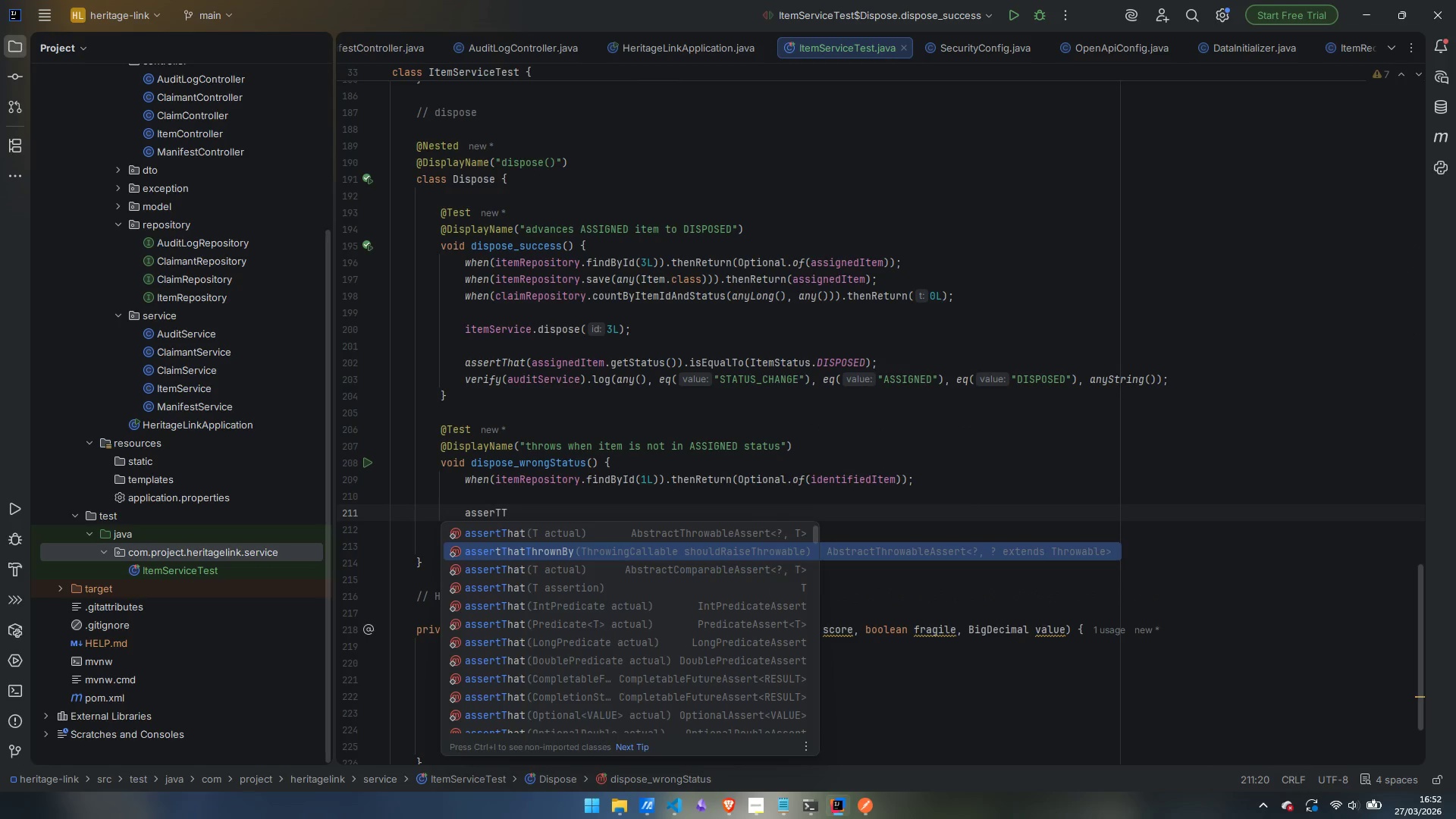 
key(Enter)
 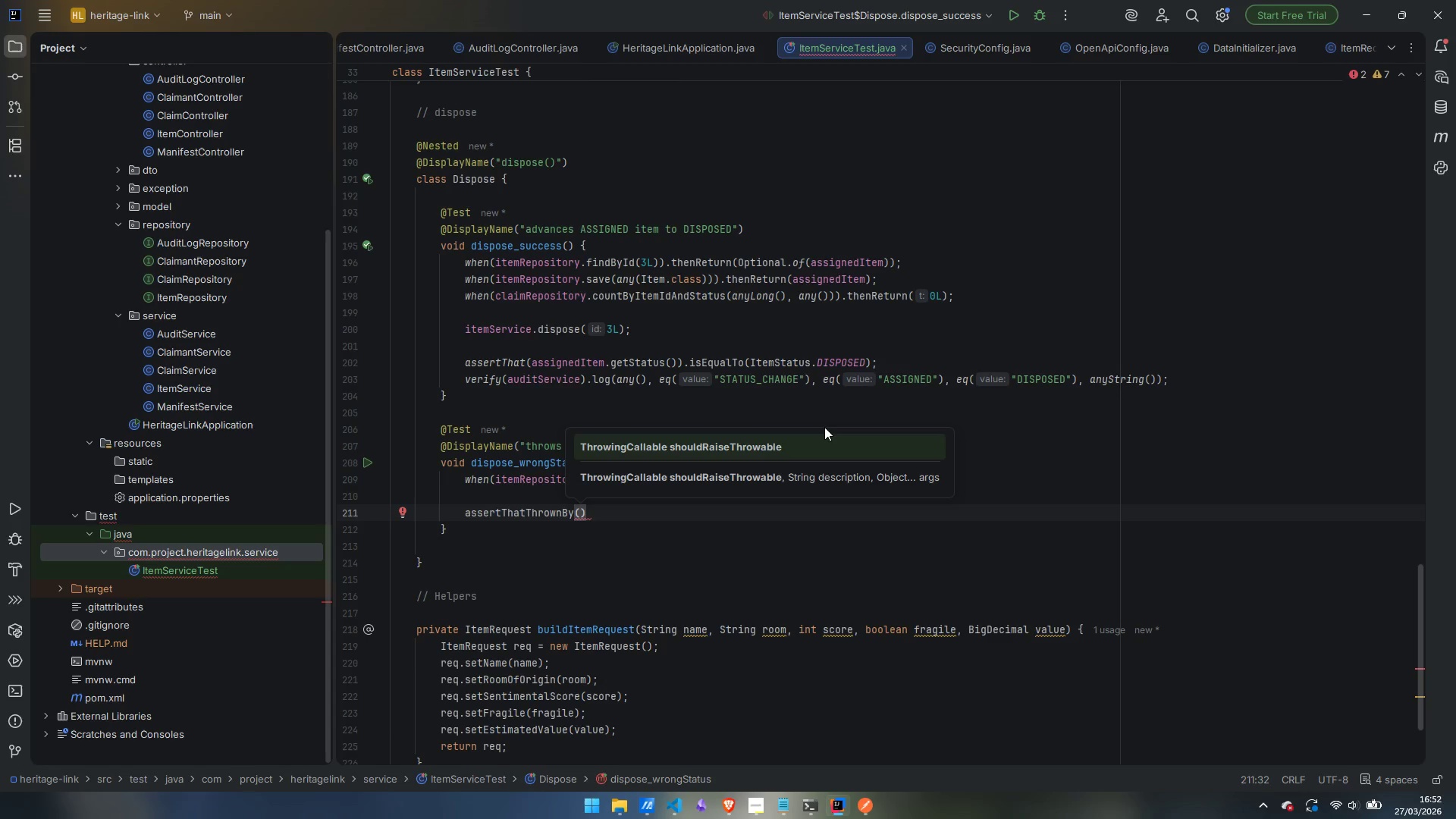 
key(Shift+9)
 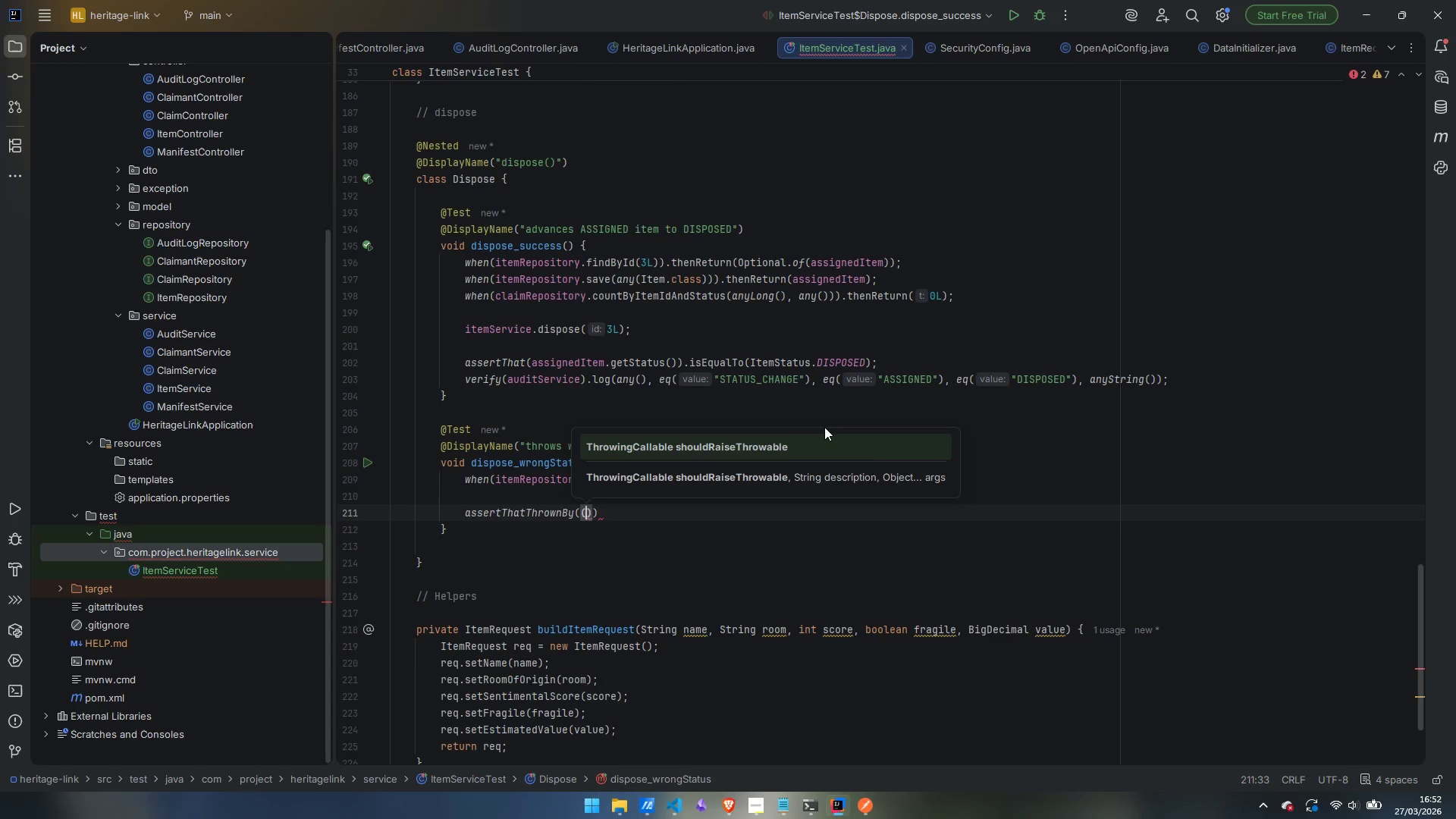 
key(ArrowRight)
 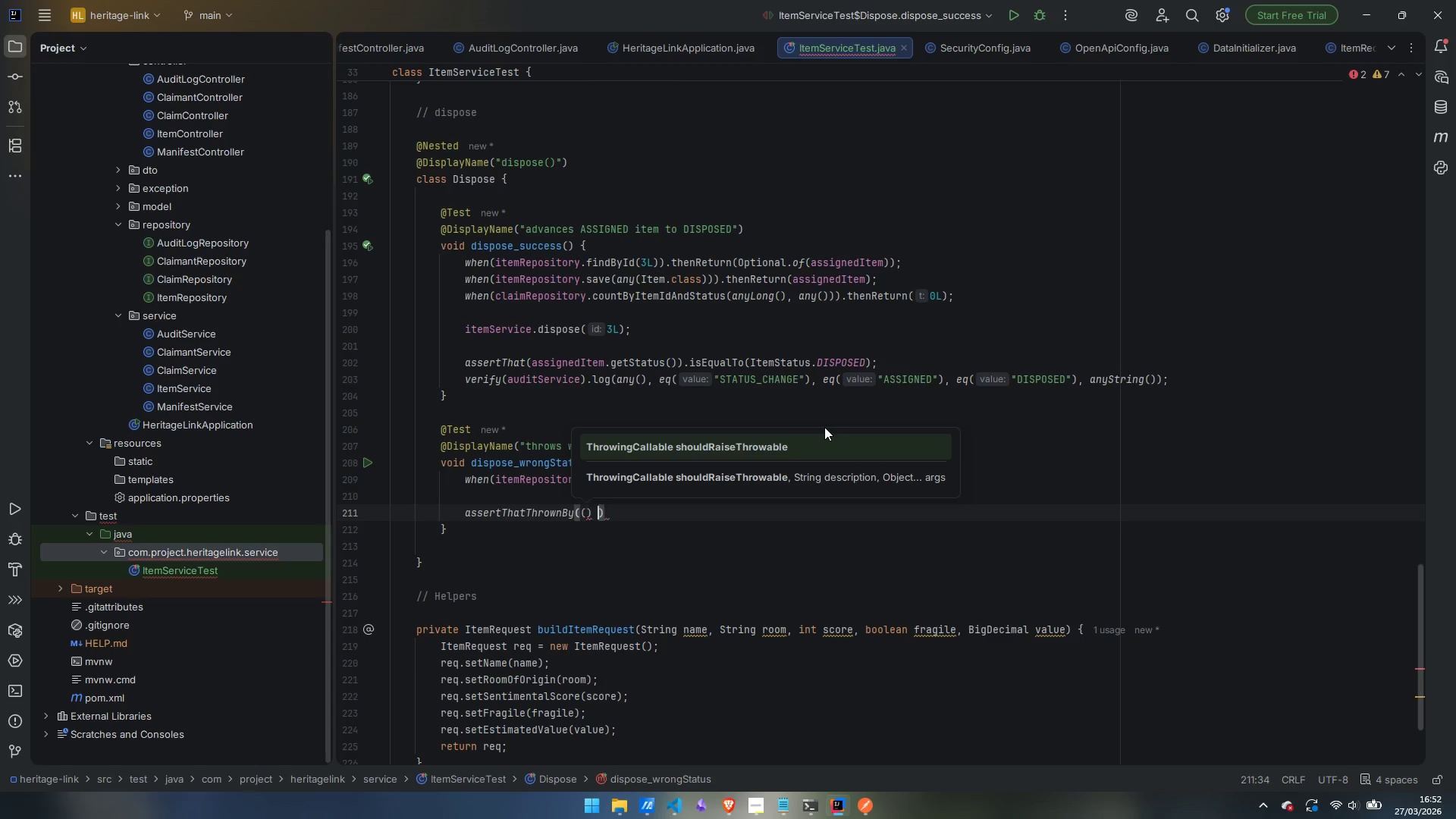 
type( -> item)
 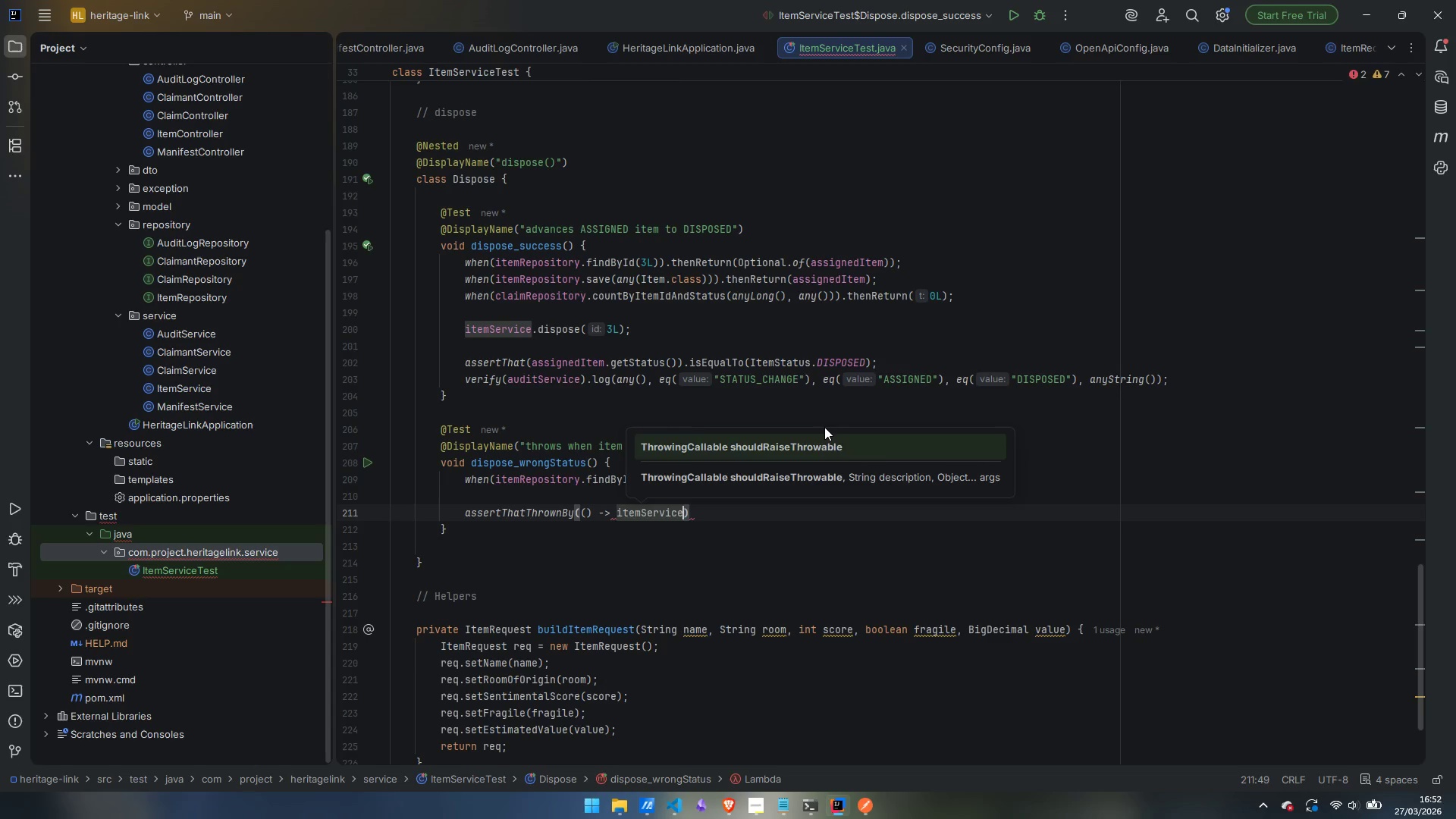 
 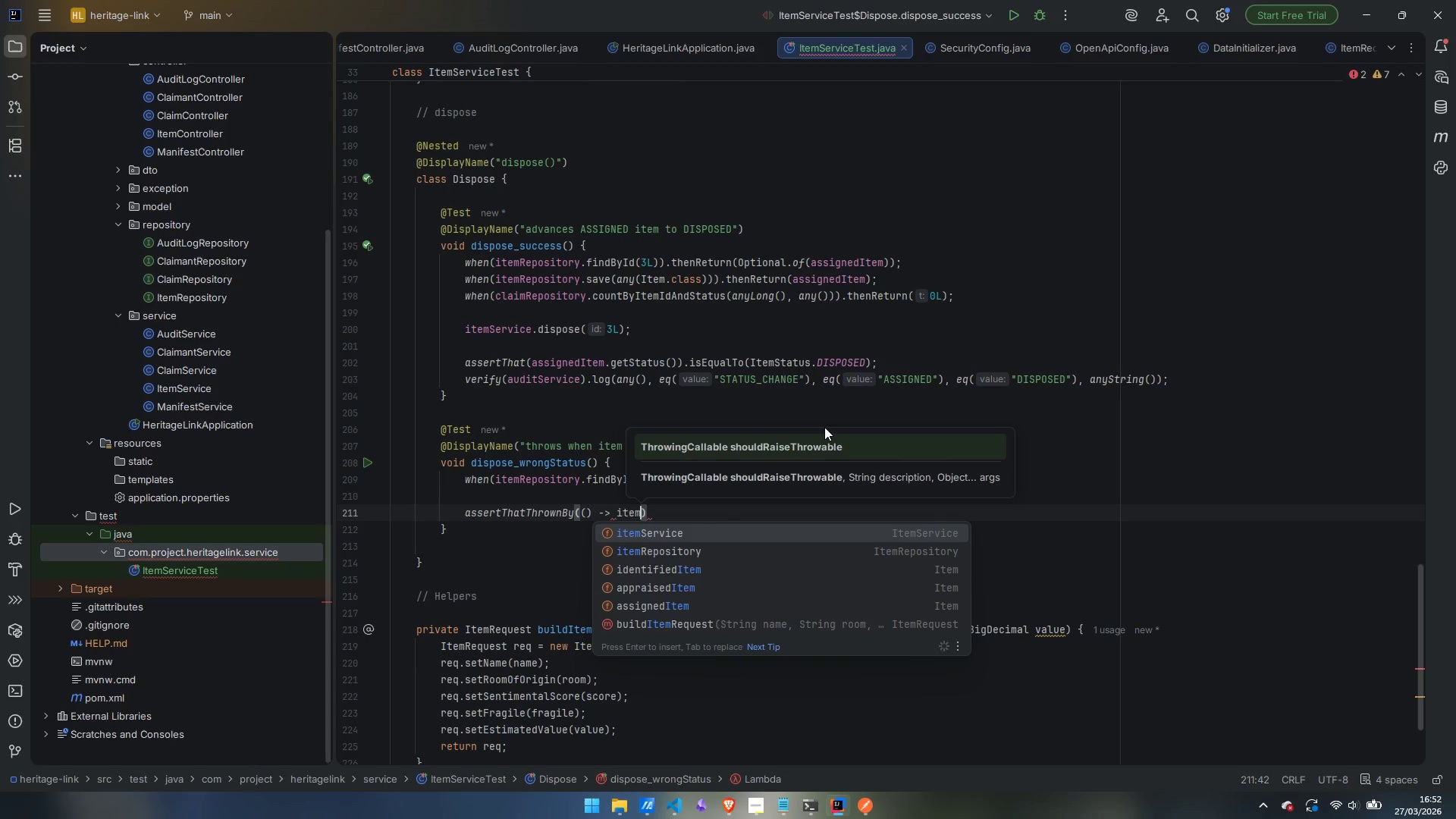 
key(Enter)
 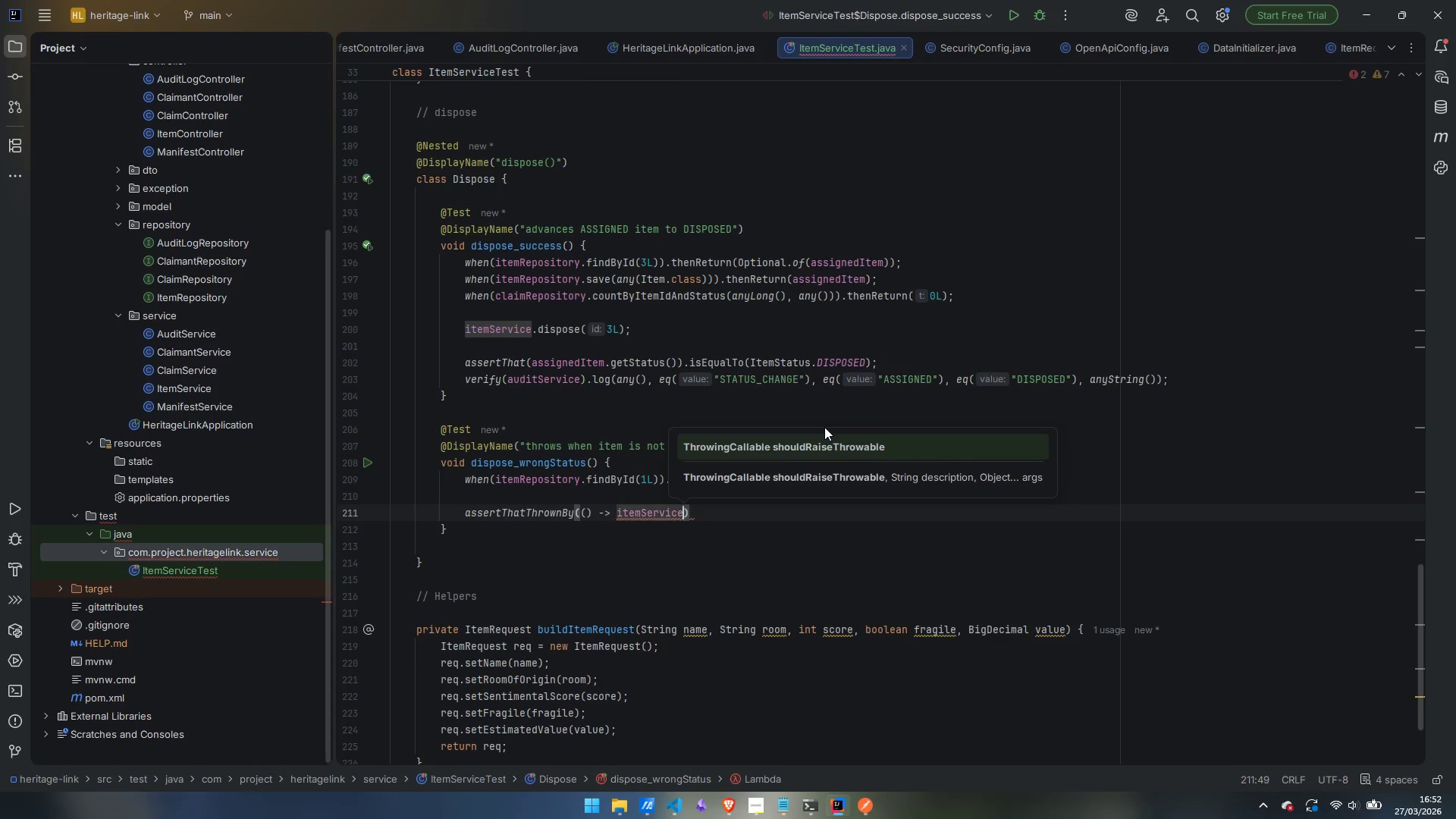 
type(.dis)
 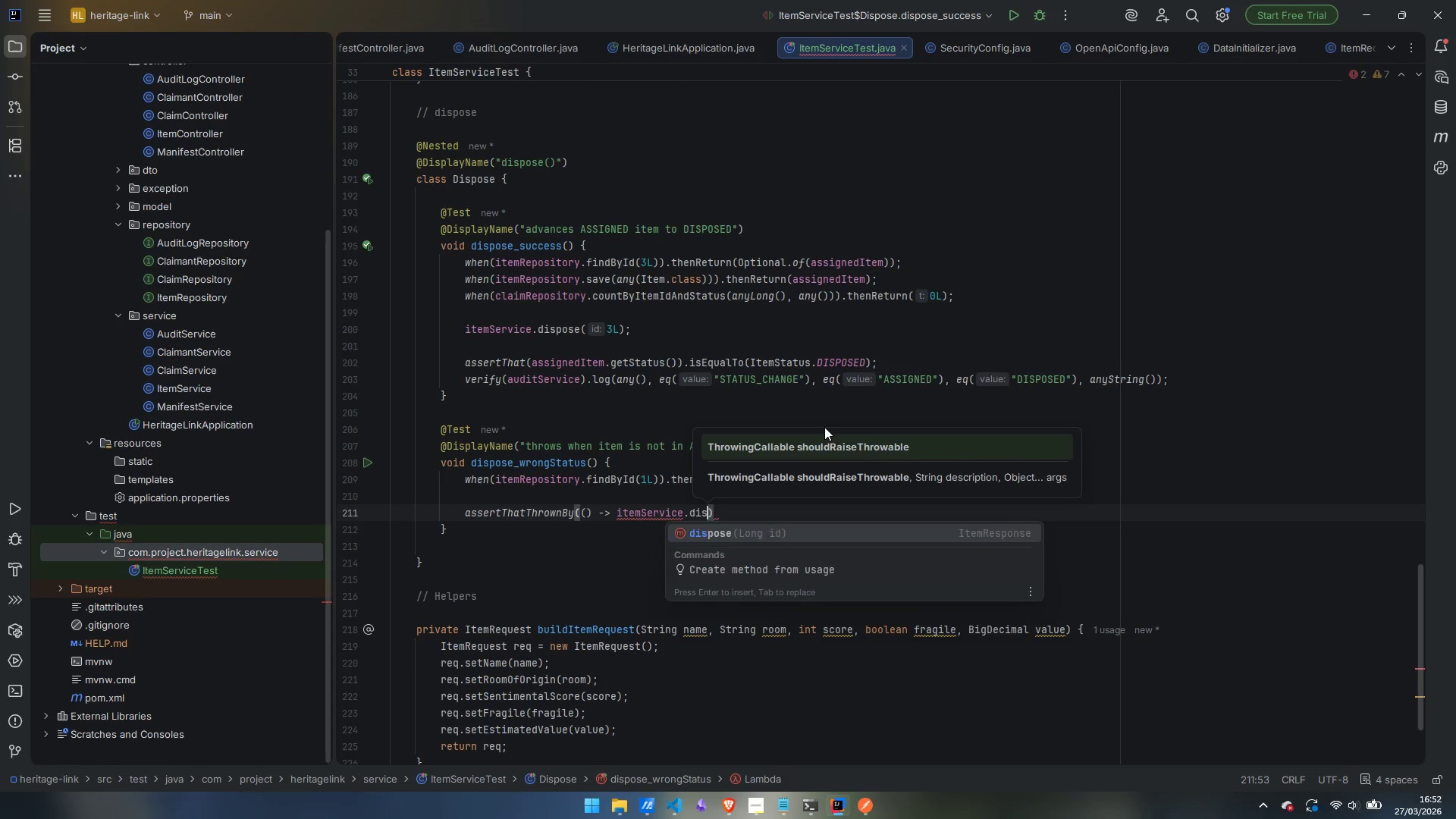 
key(Enter)
 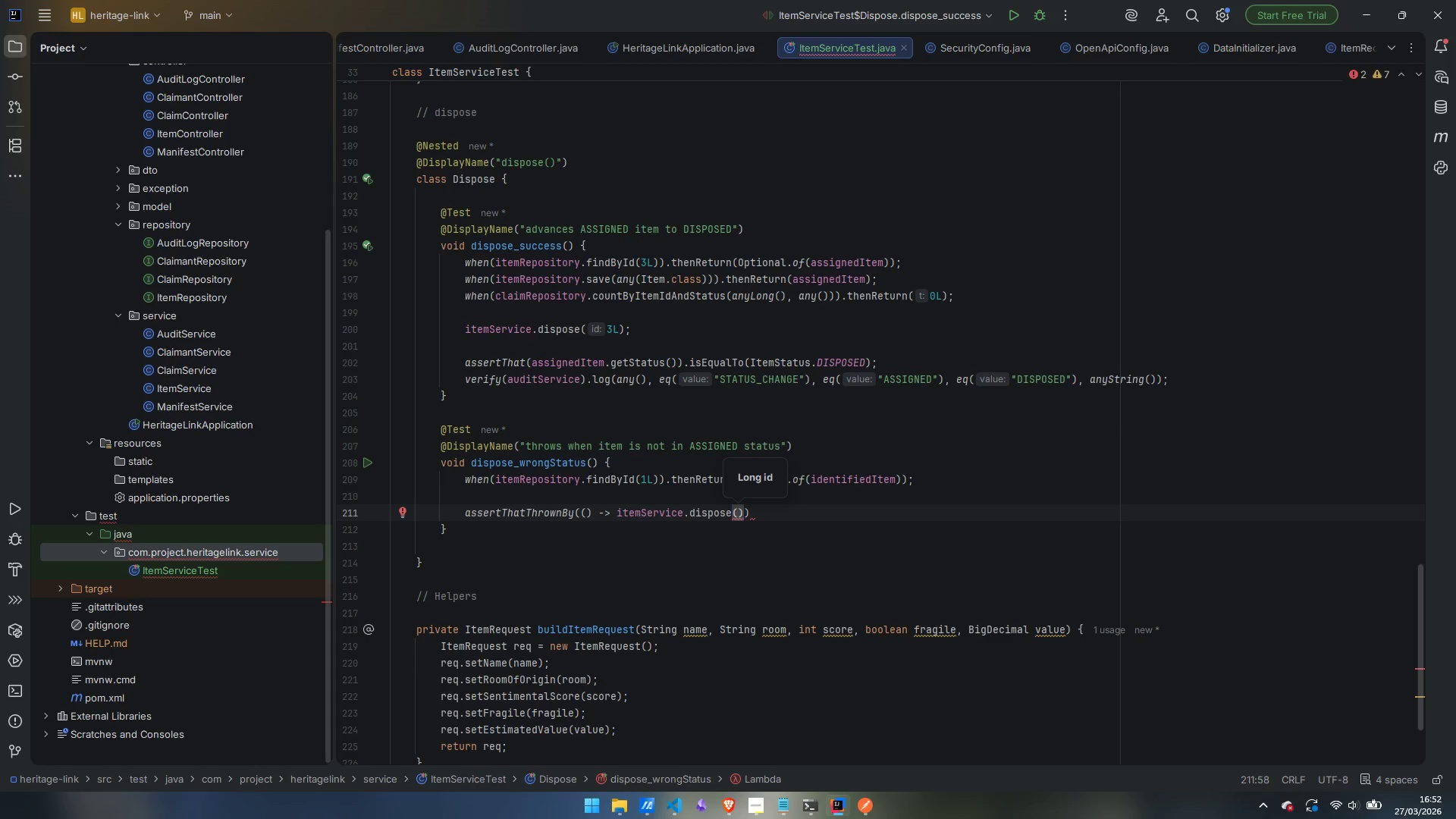 
type(1L)
 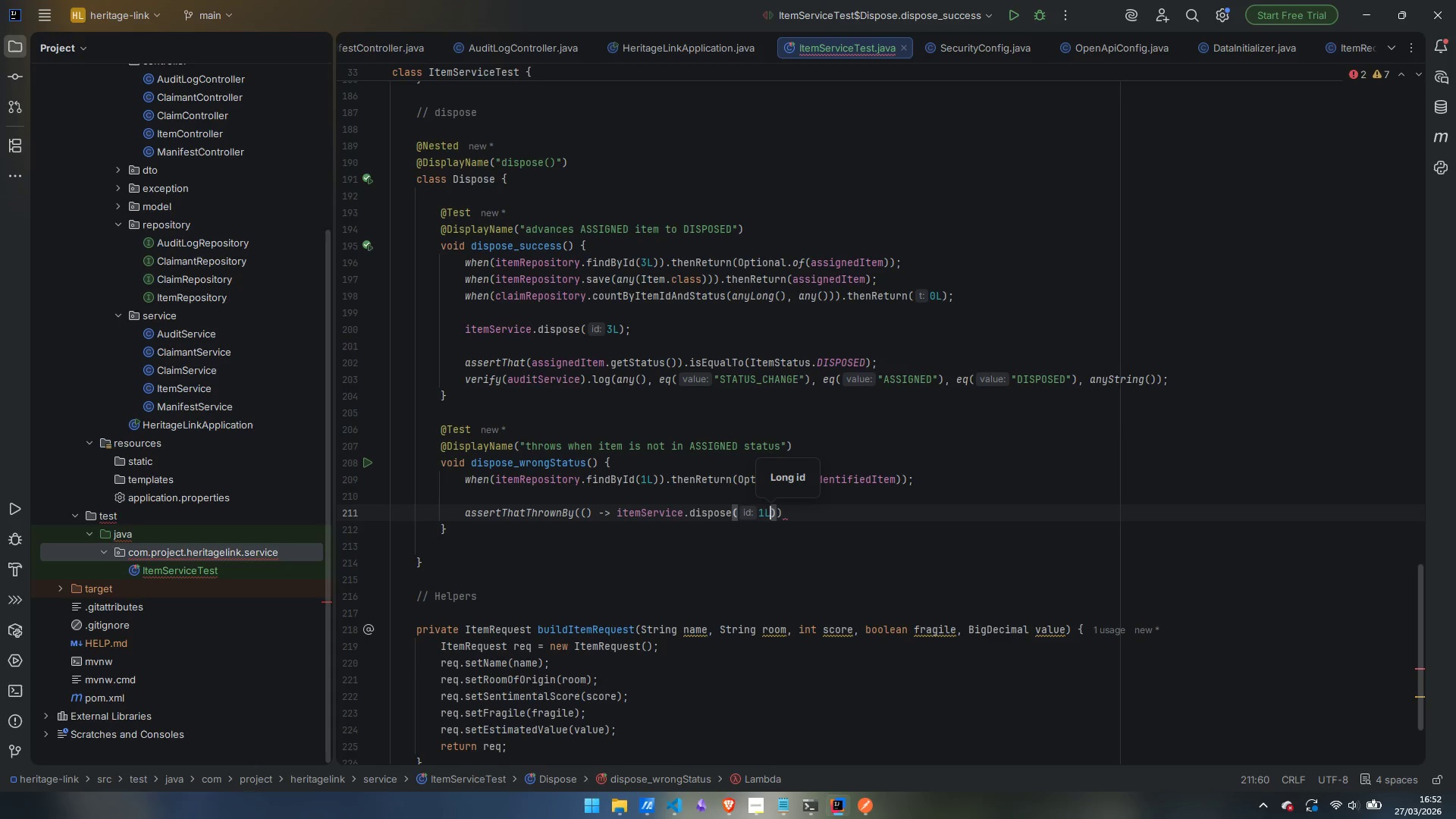 
key(ArrowRight)
 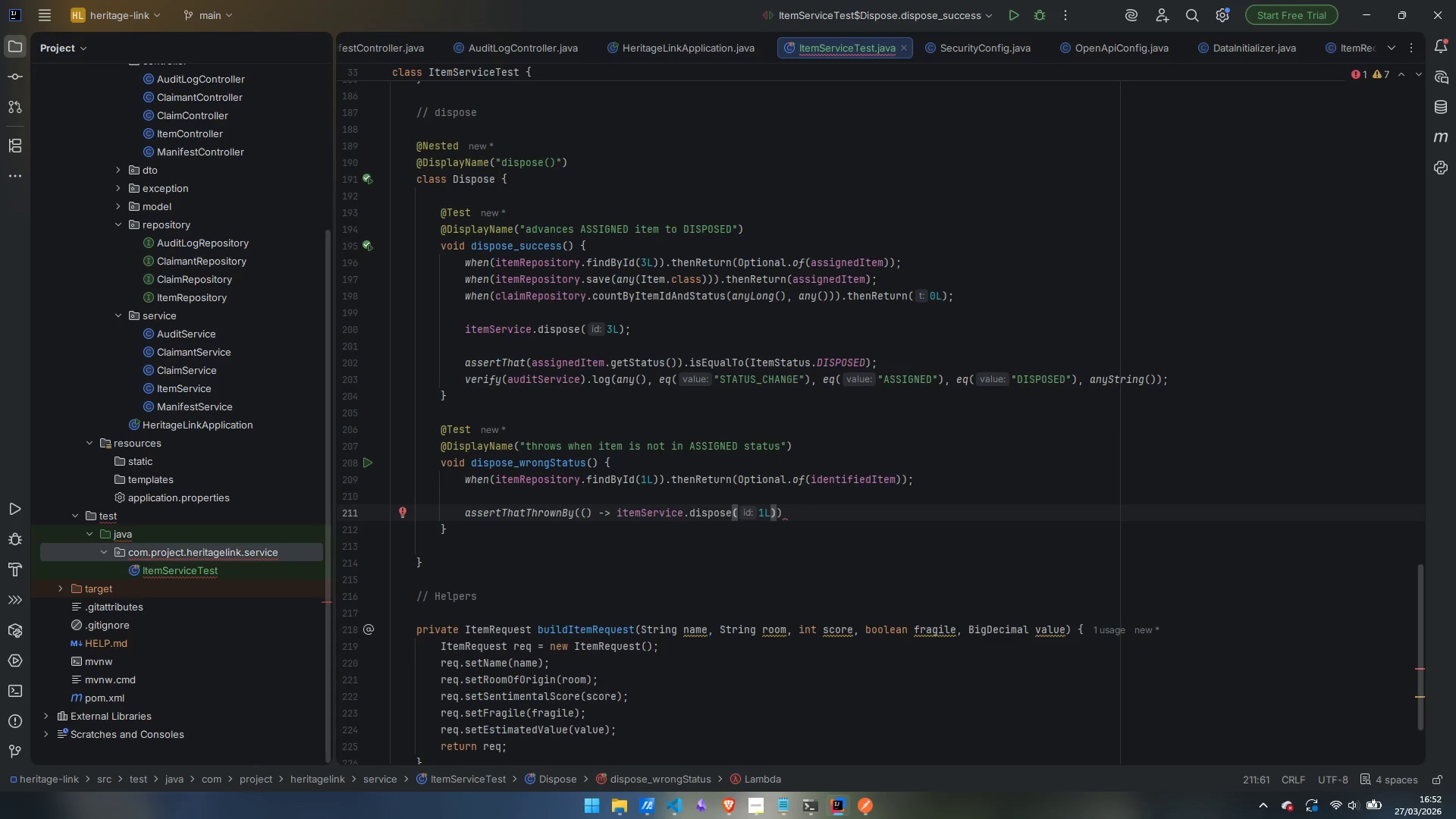 
key(ArrowRight)
 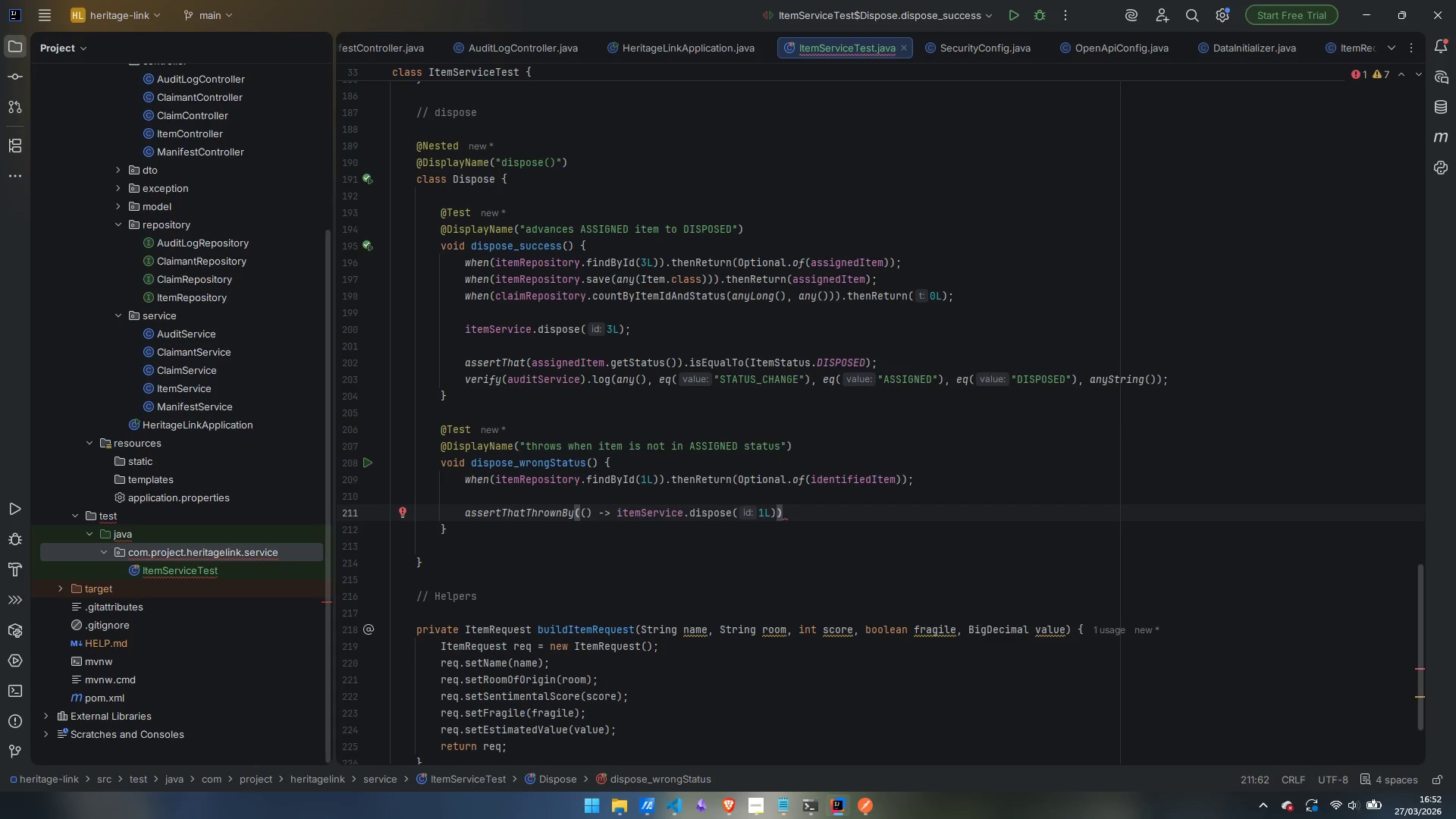 
key(Enter)
 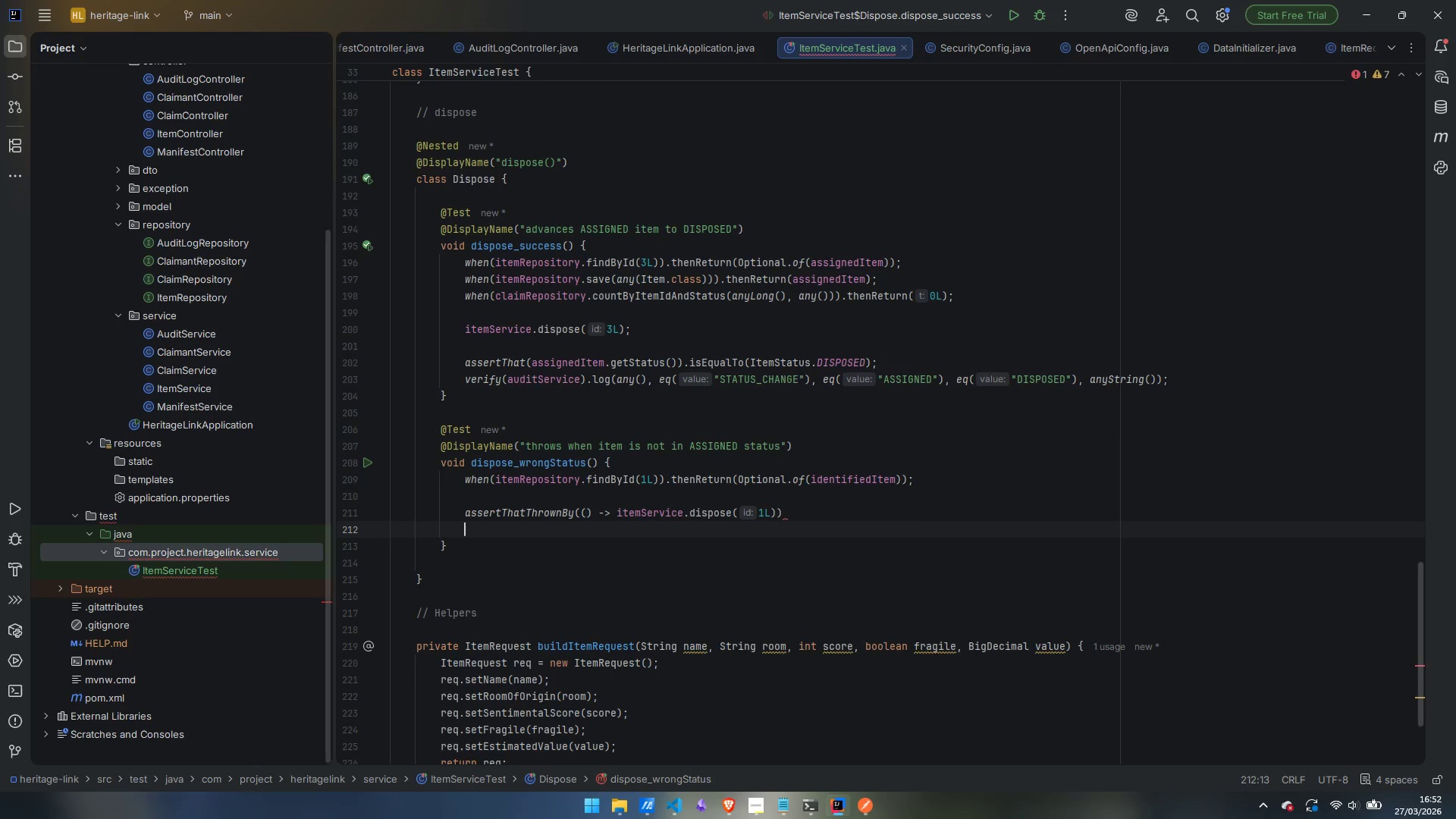 
type(.is)
 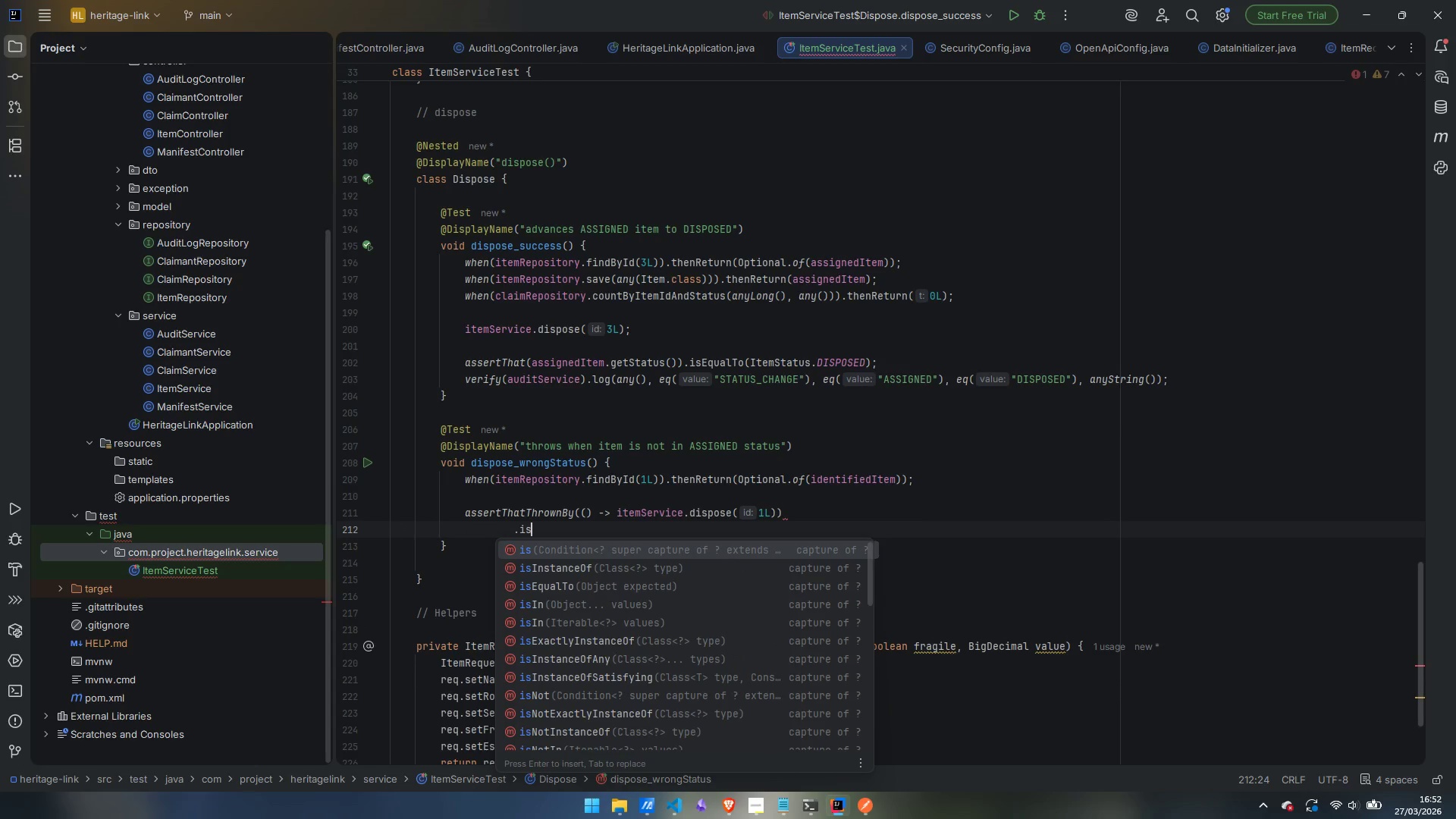 
key(ArrowDown)
 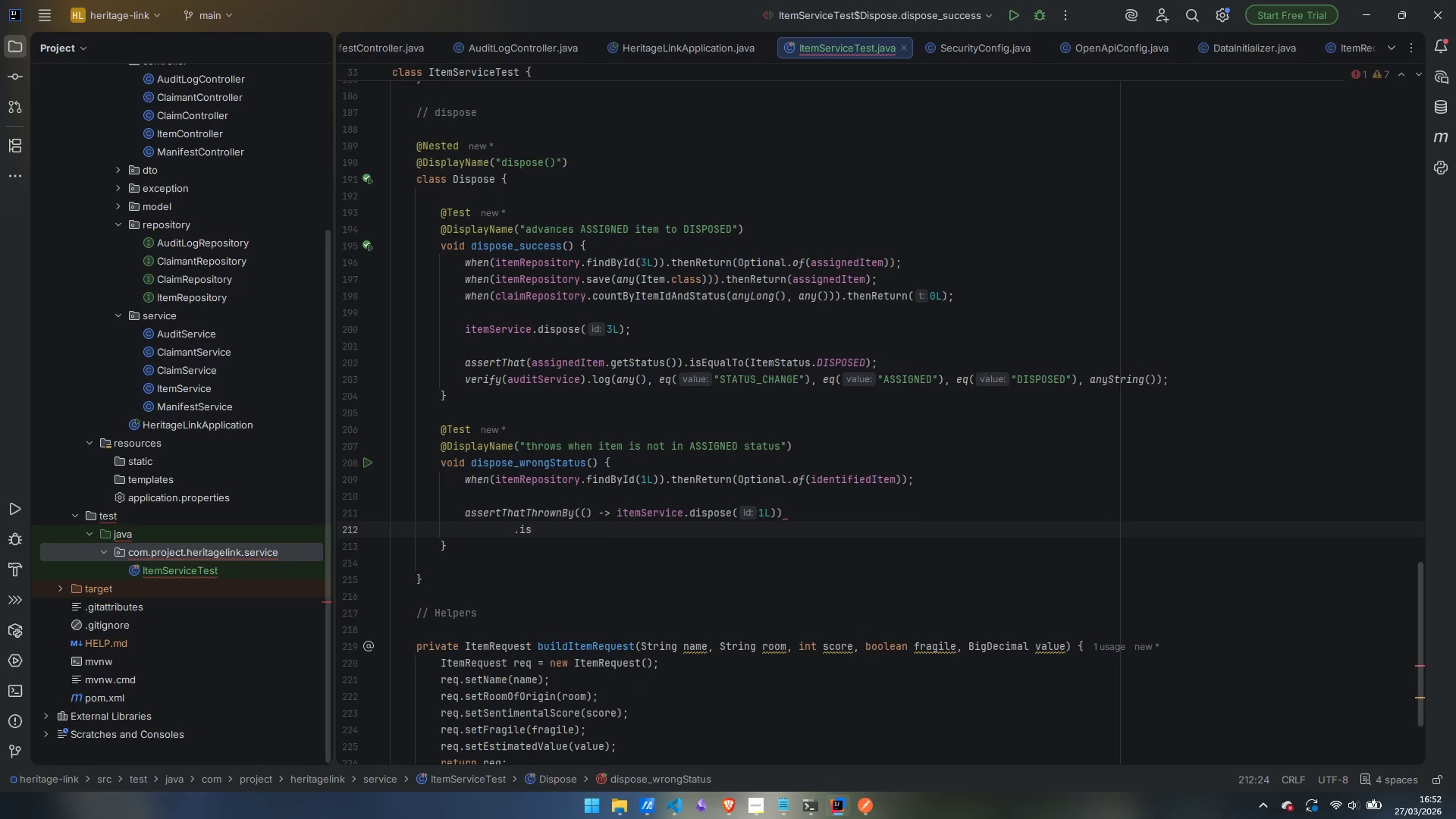 
key(Enter)
 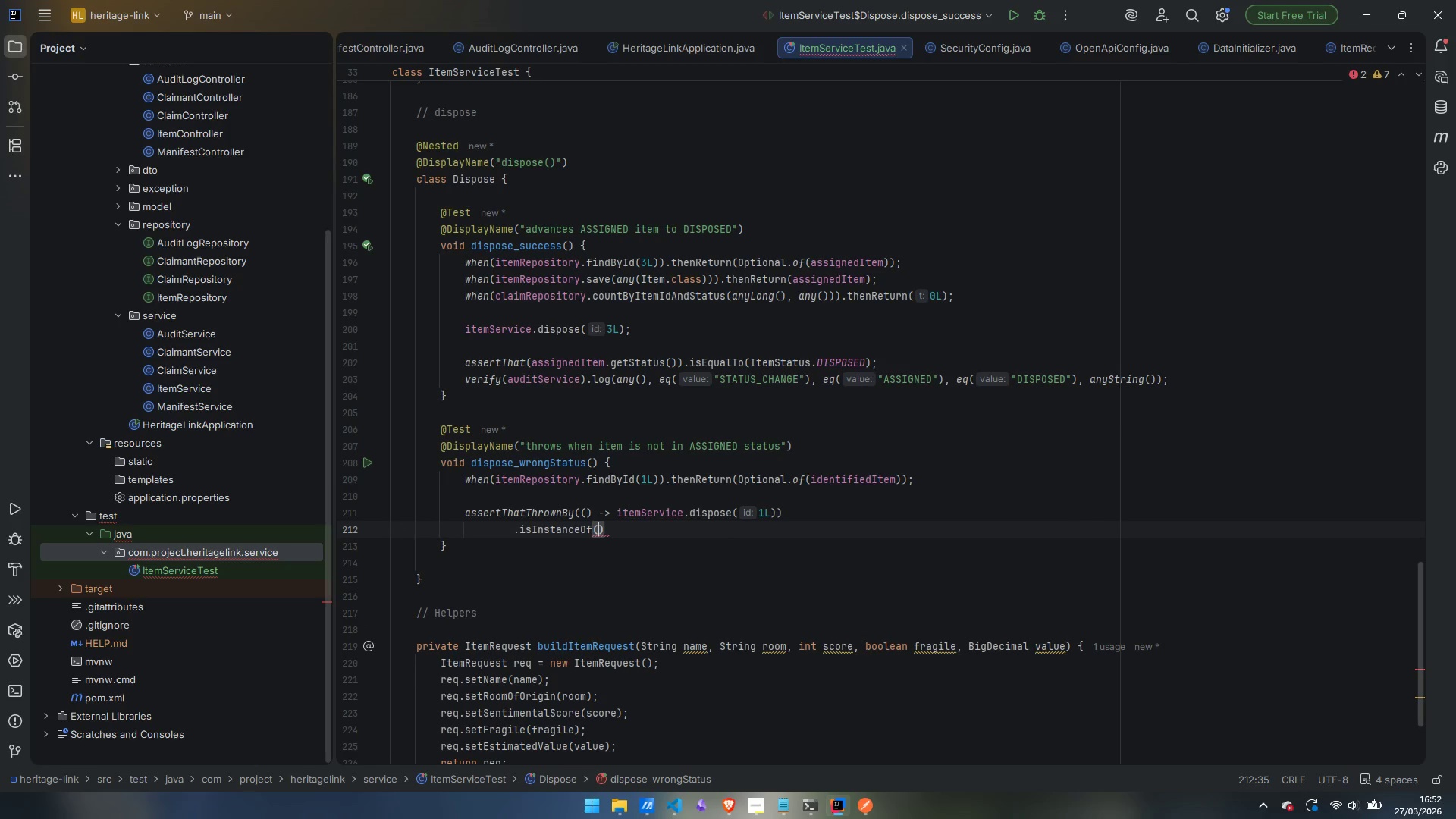 
type(Bus)
 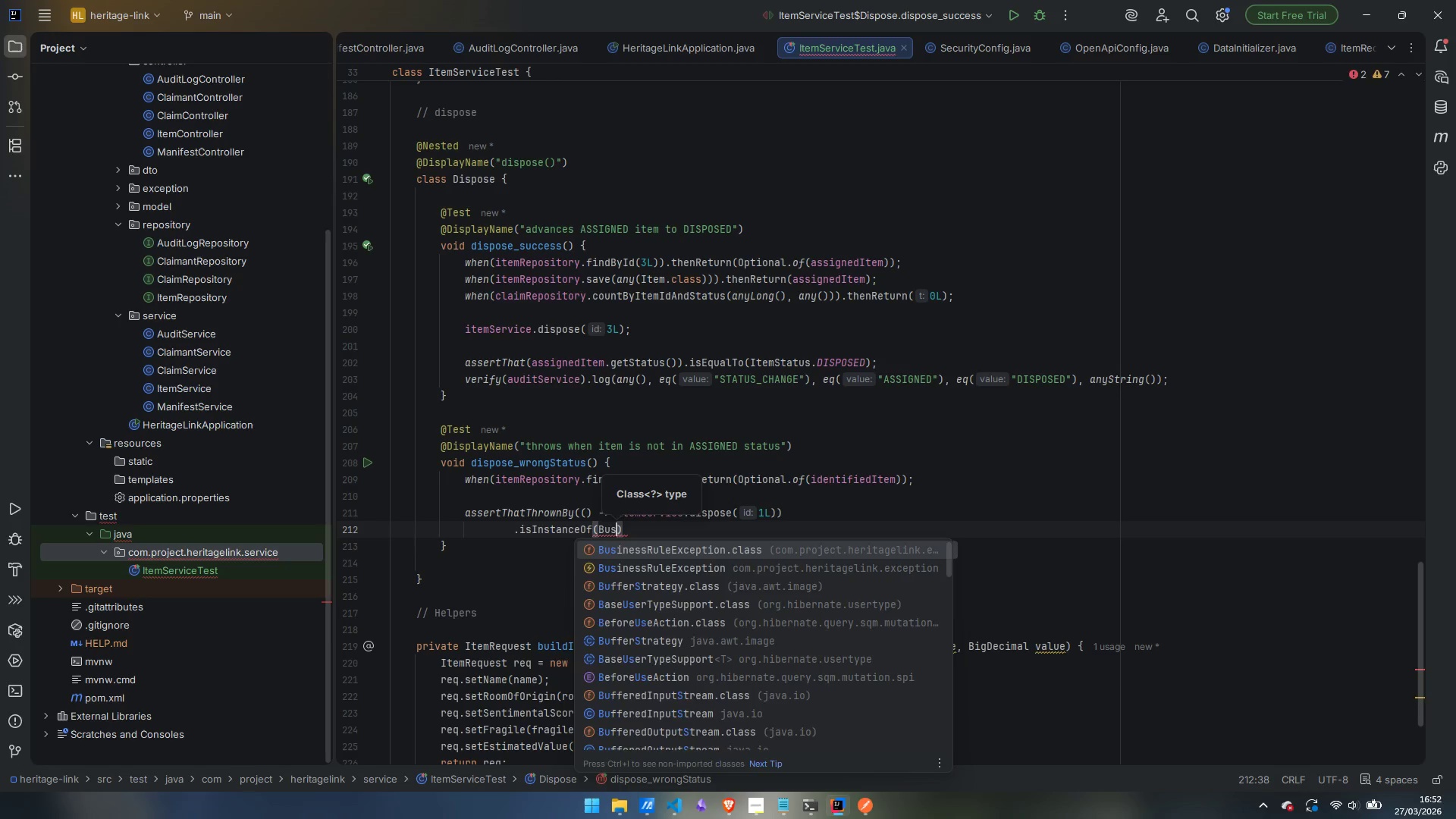 
key(Enter)
 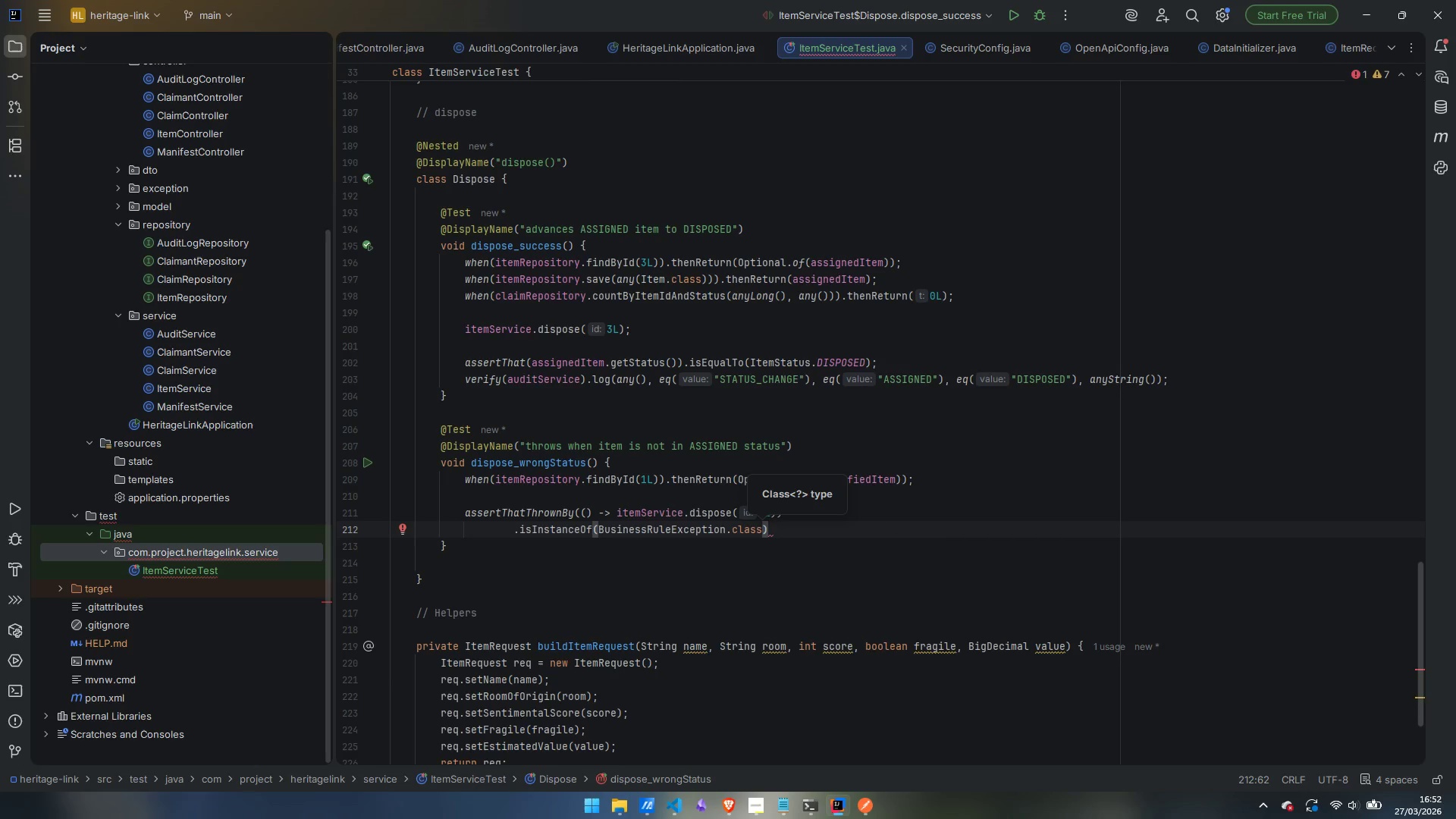 
key(ArrowRight)
 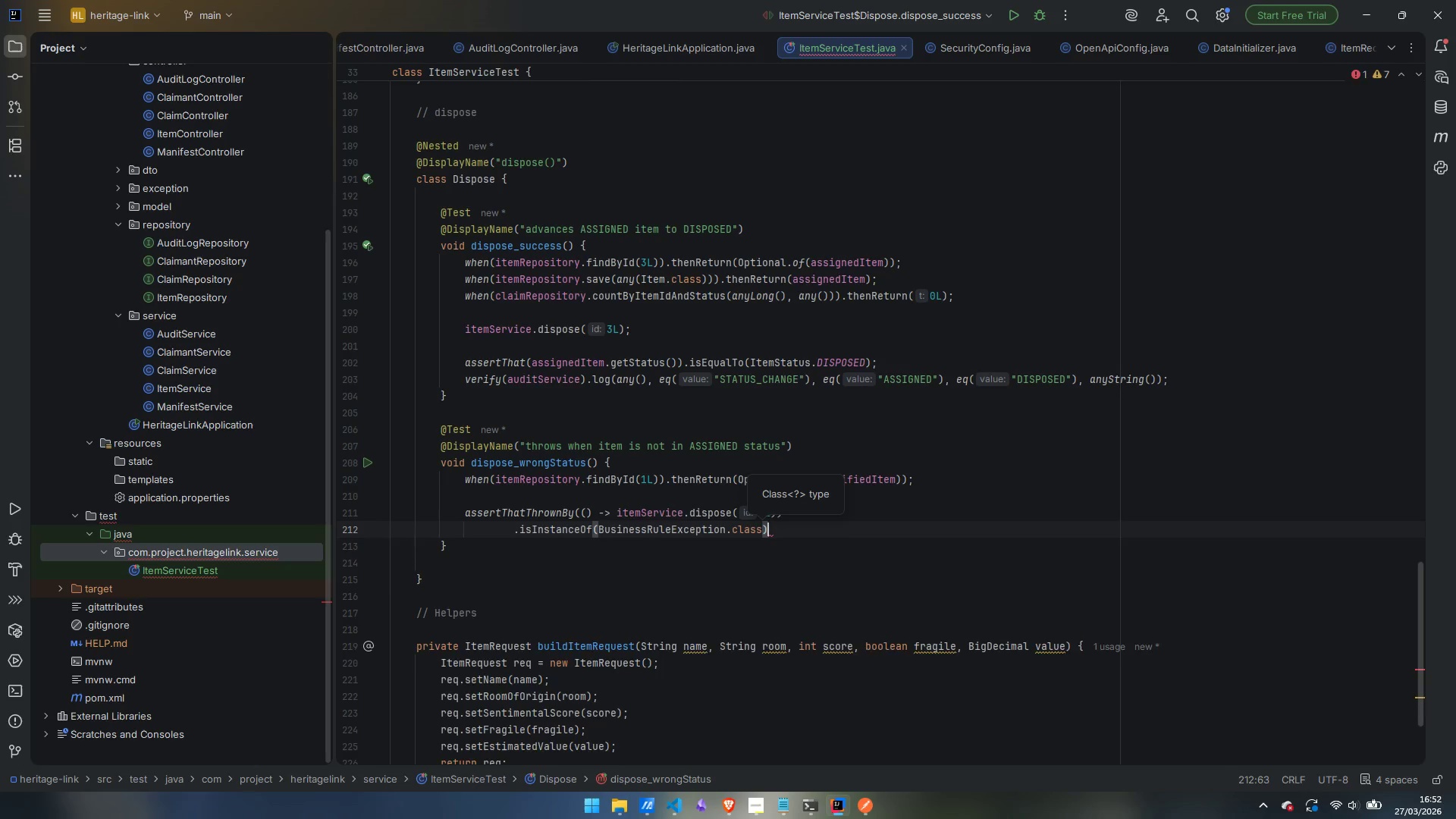 
key(Enter)
 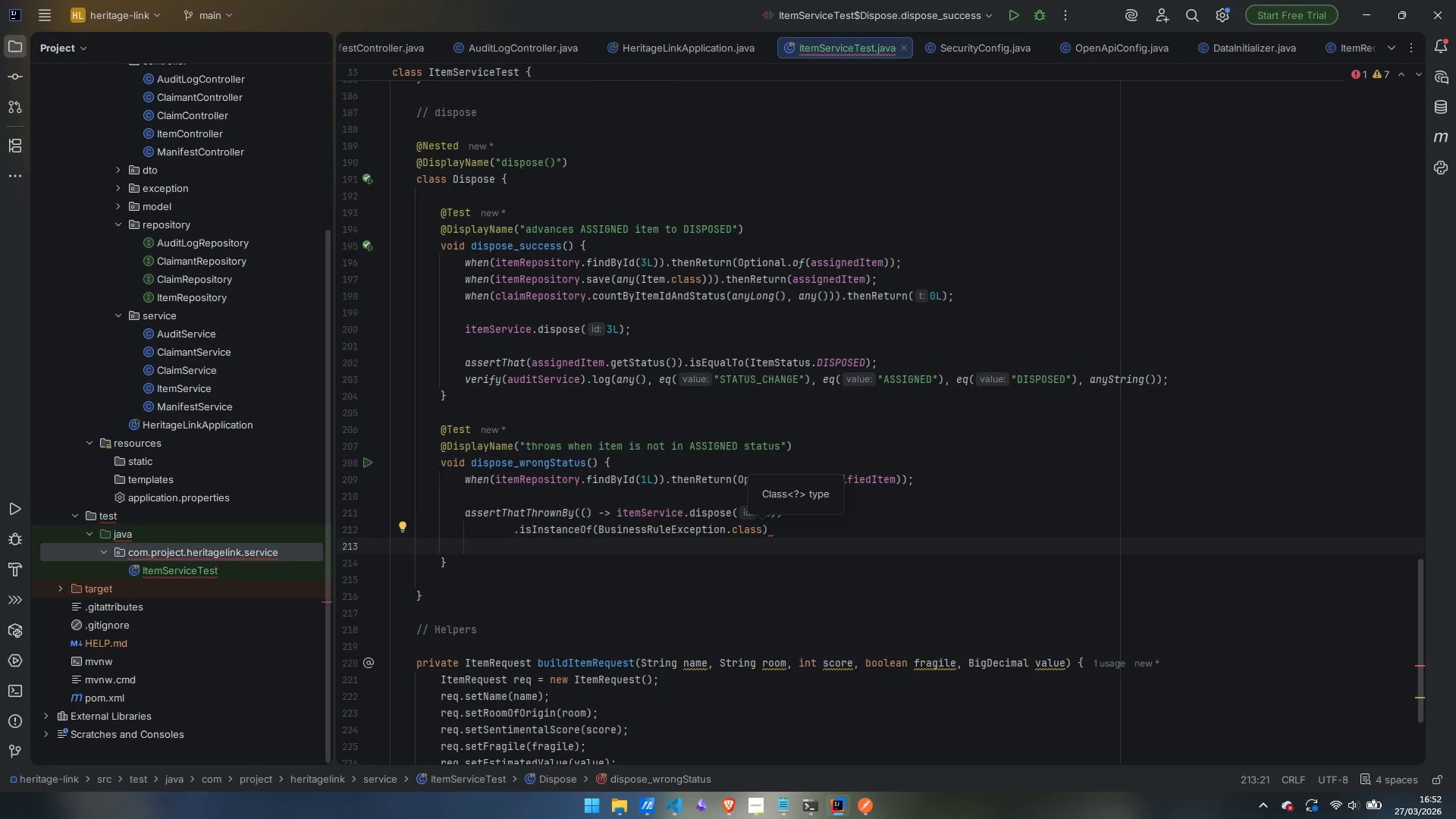 
type(.hasMe)
 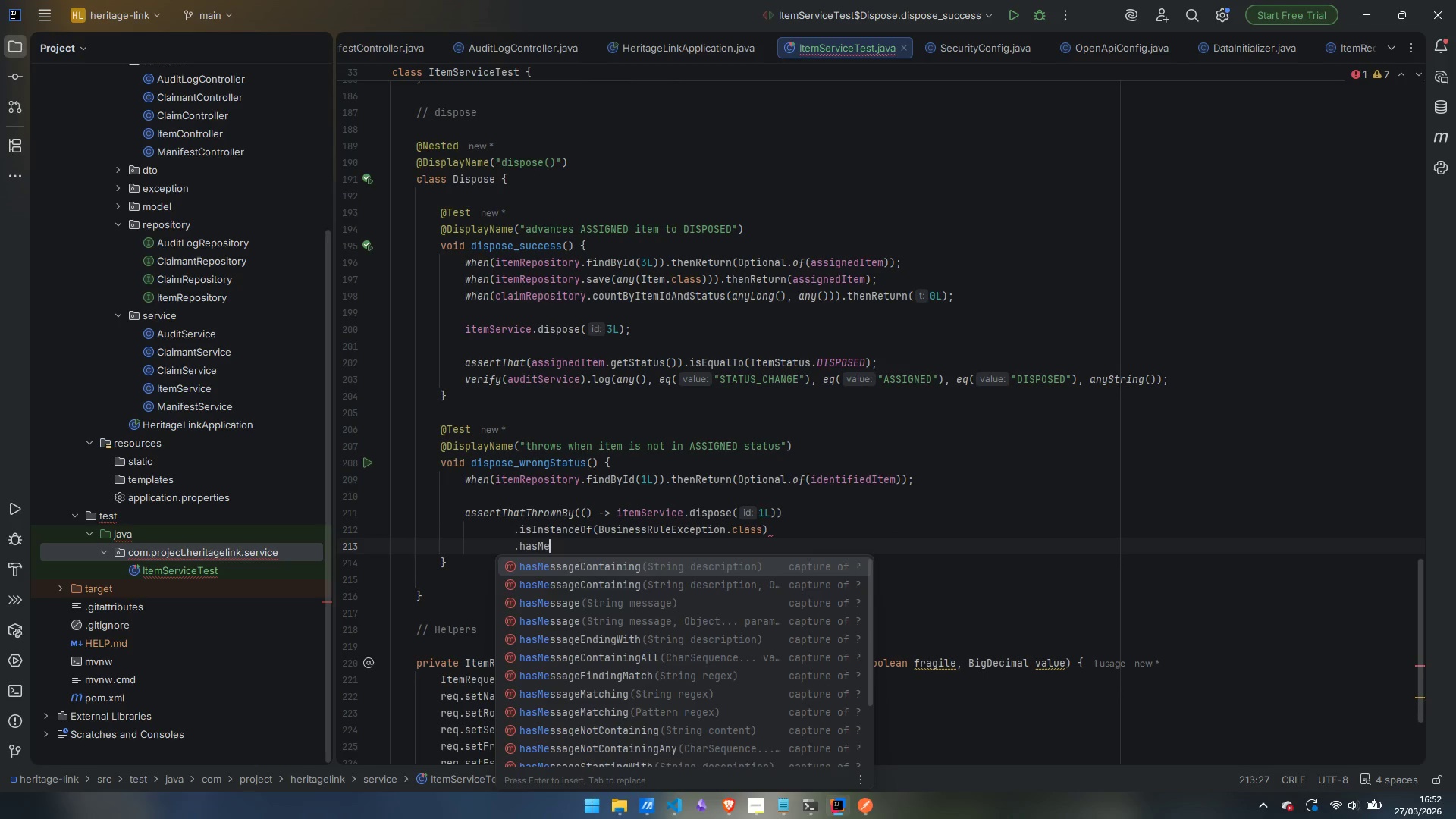 
key(Enter)
 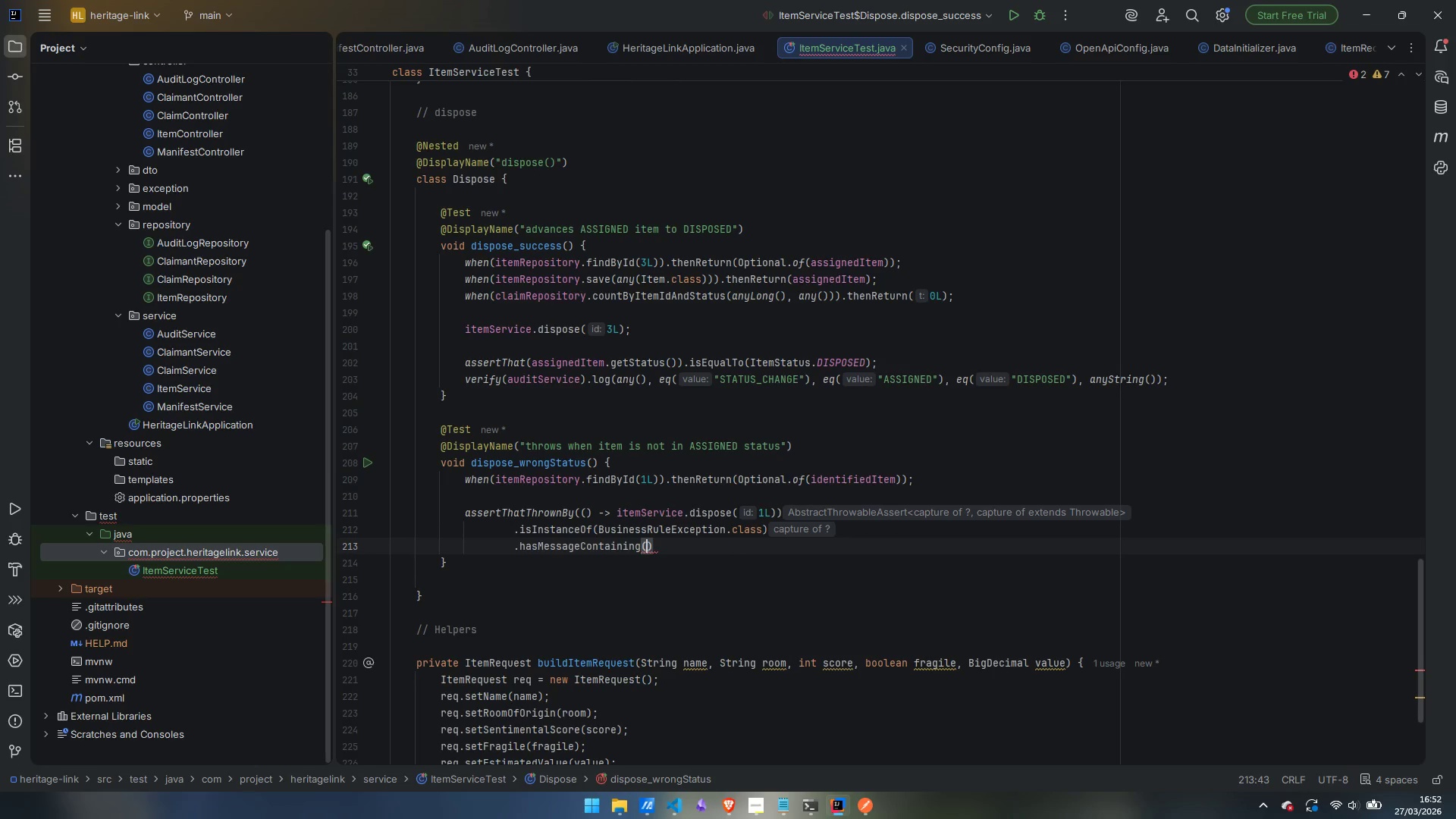 
type("IDENTIFIEDE)
key(Backspace)
 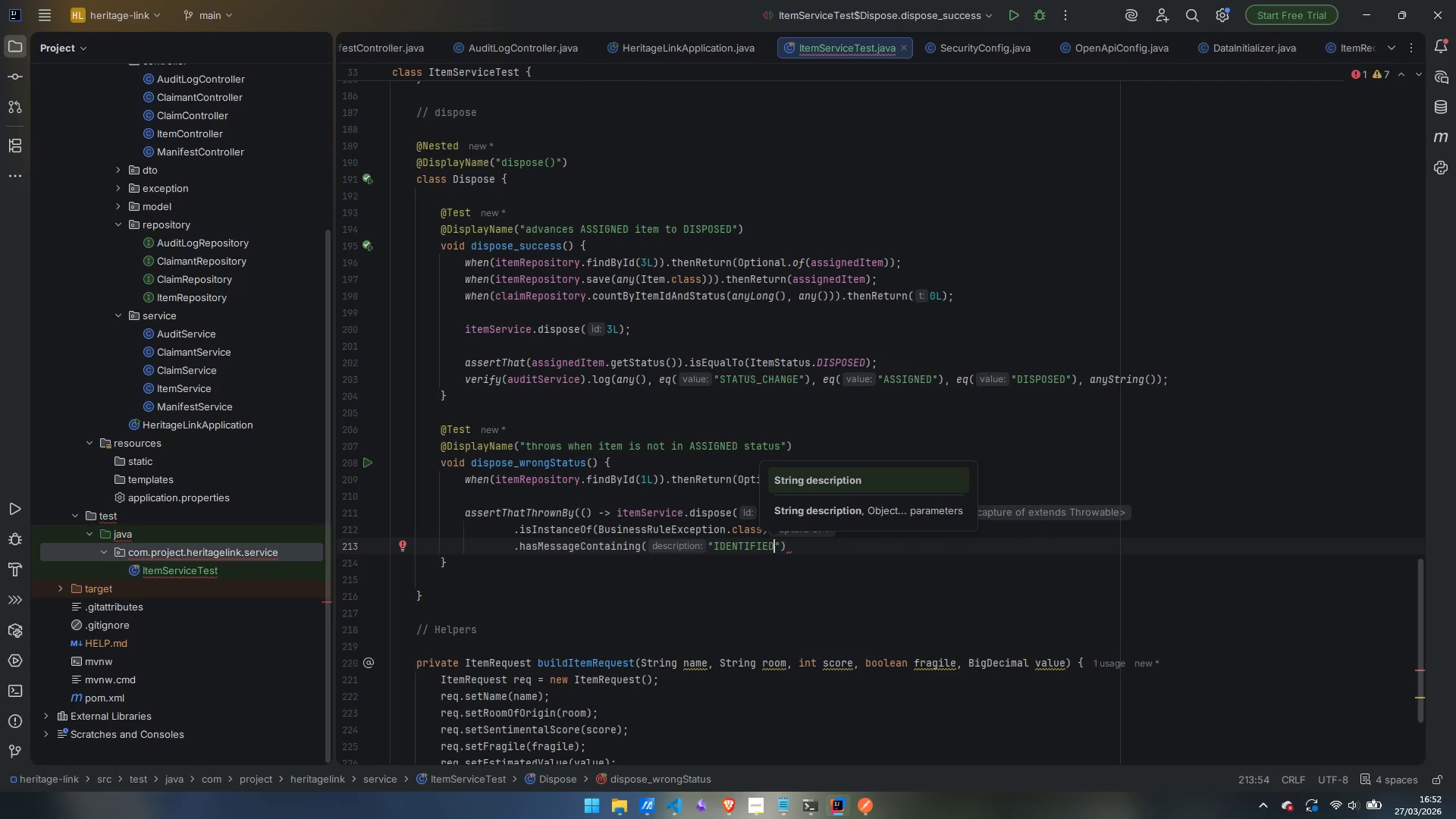 
key(ArrowRight)
 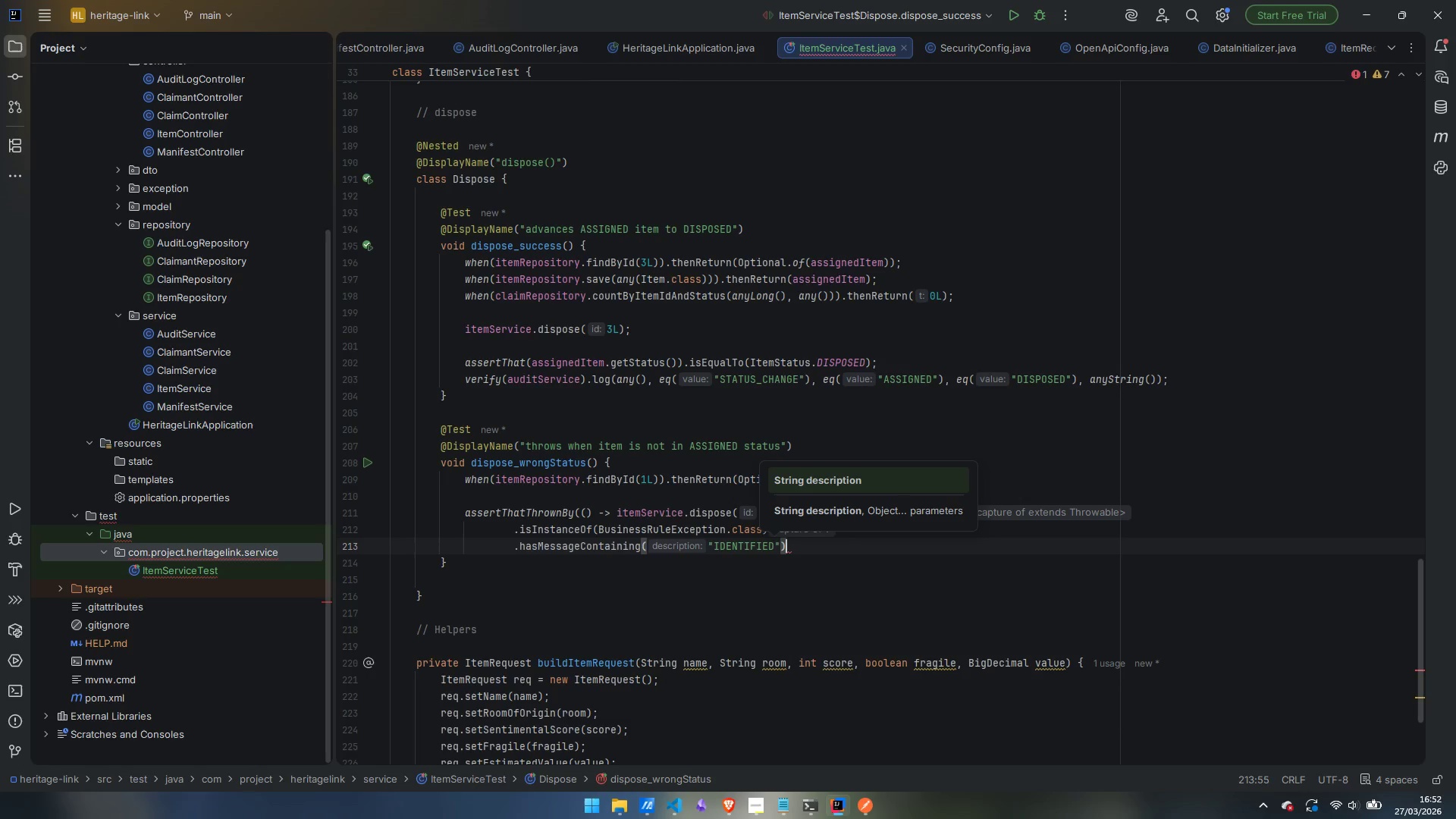 
key(ArrowRight)
 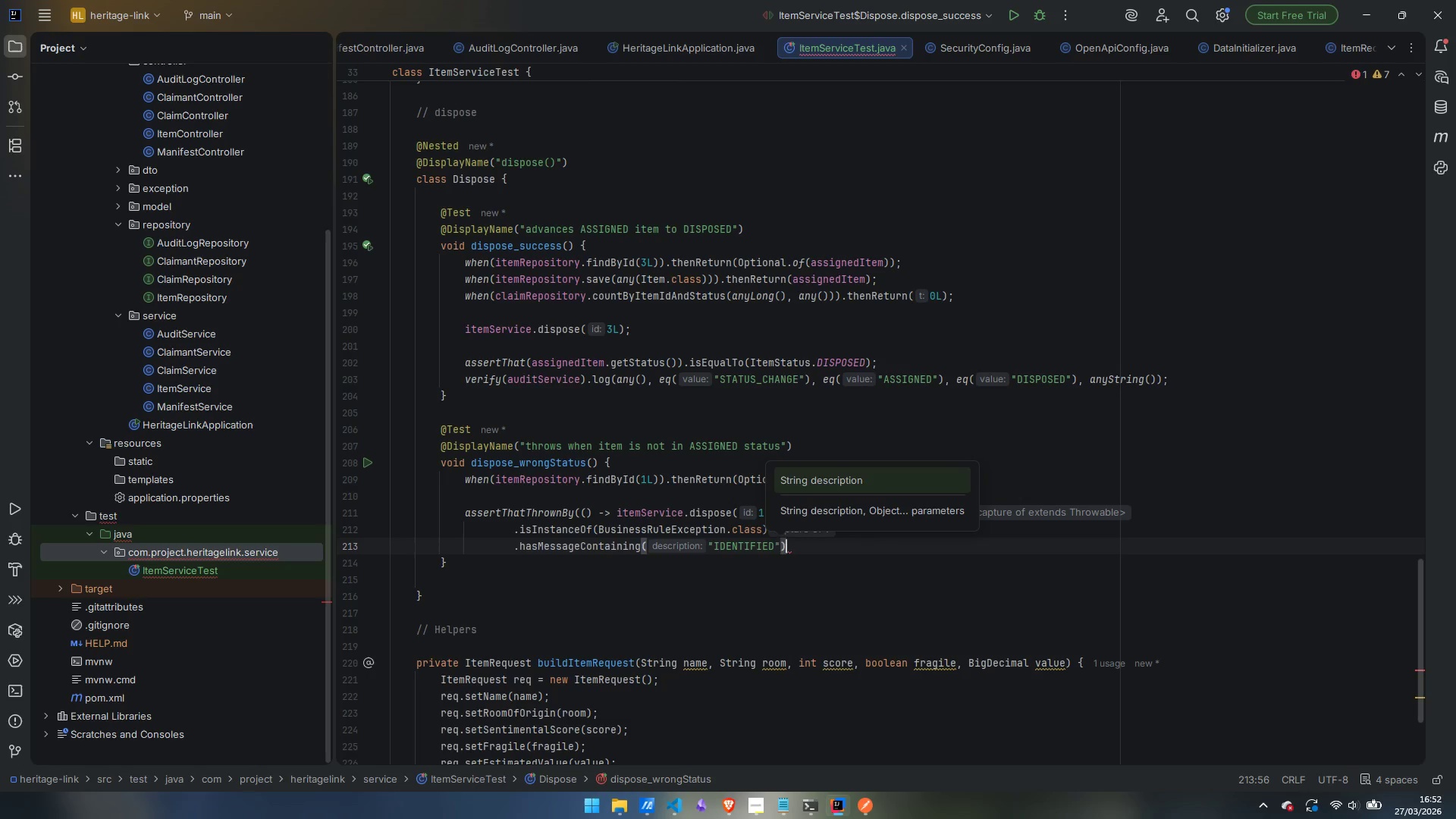 
key(Semicolon)
 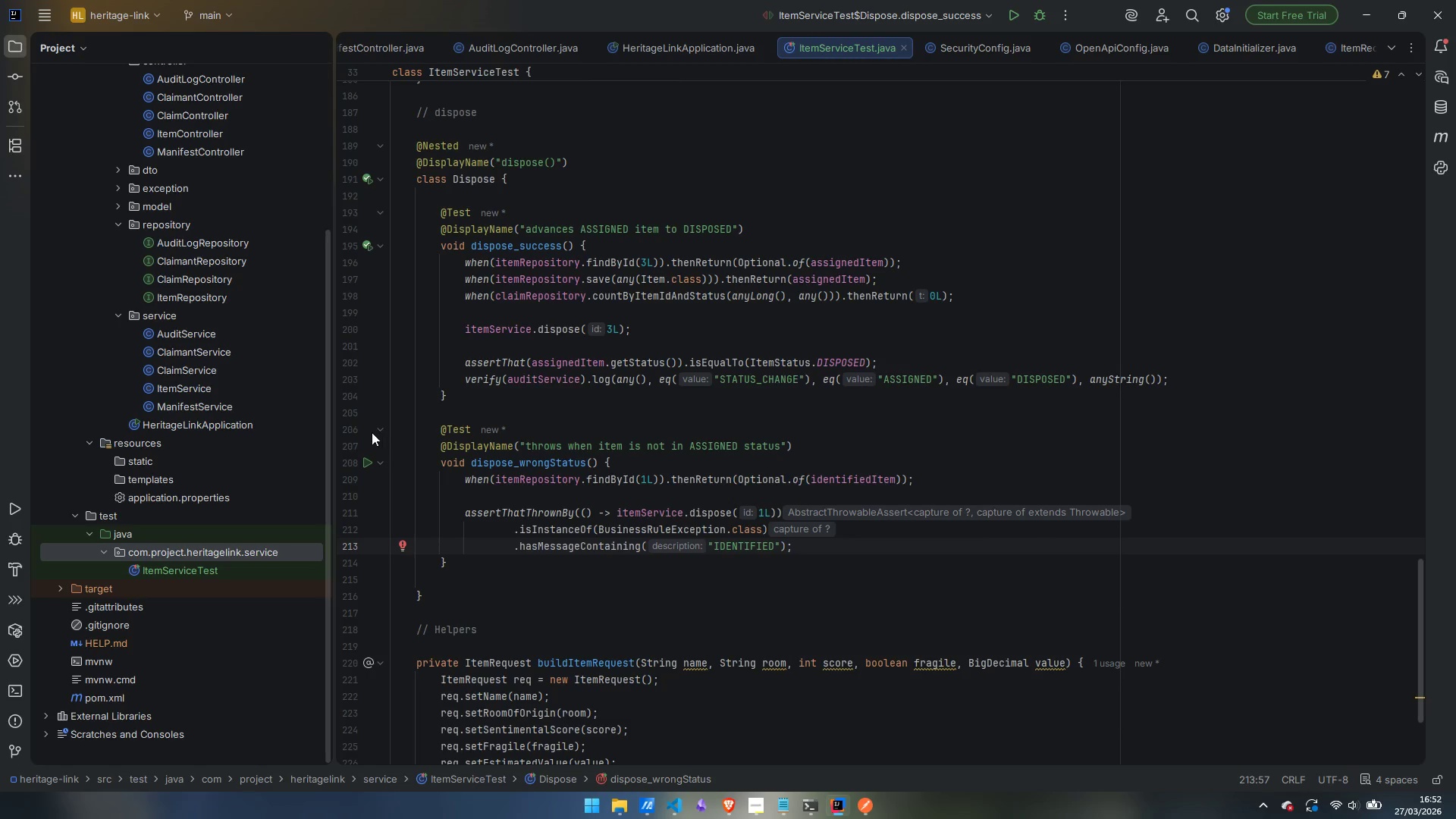 
left_click([363, 463])
 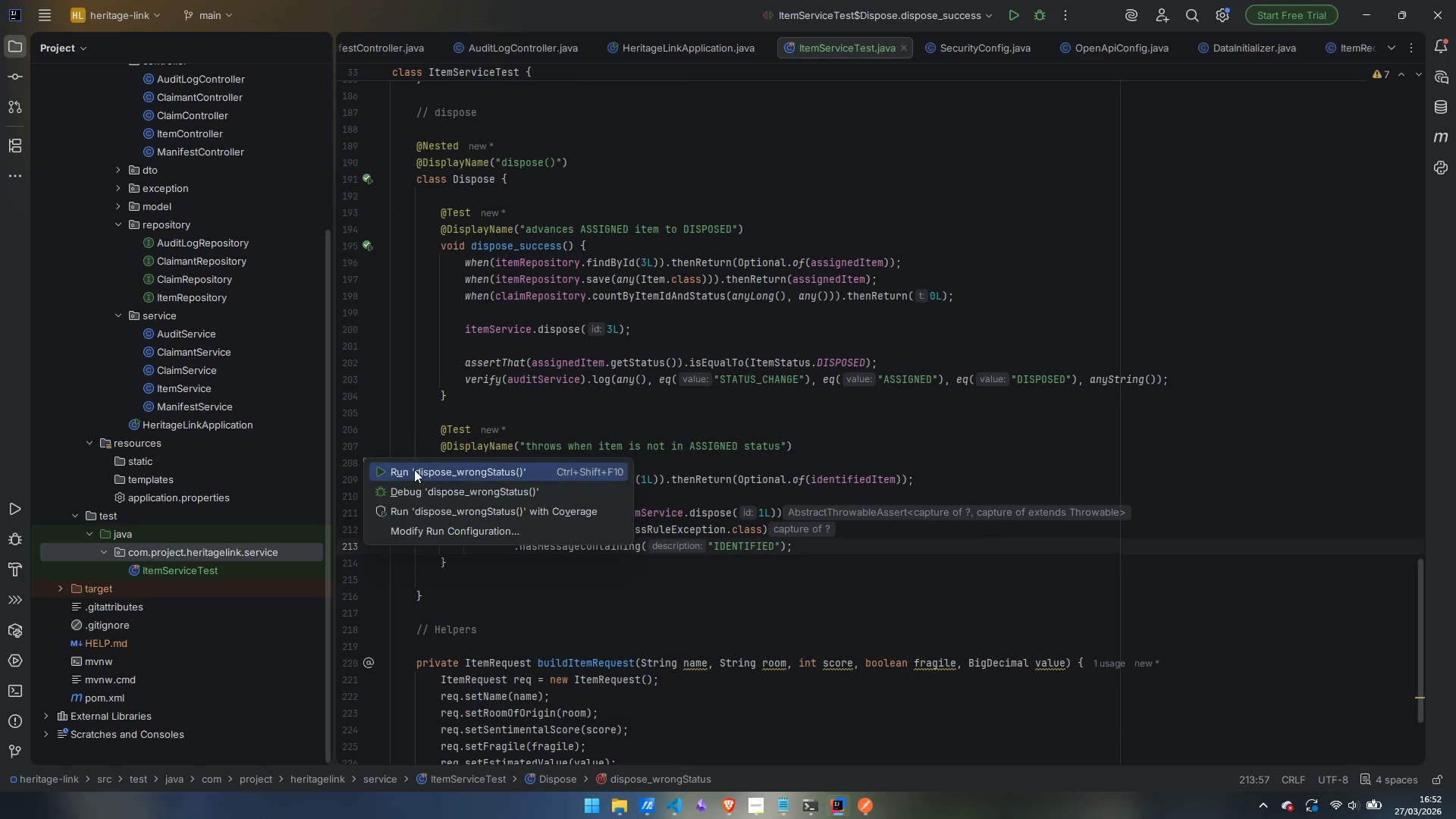 
left_click([416, 472])
 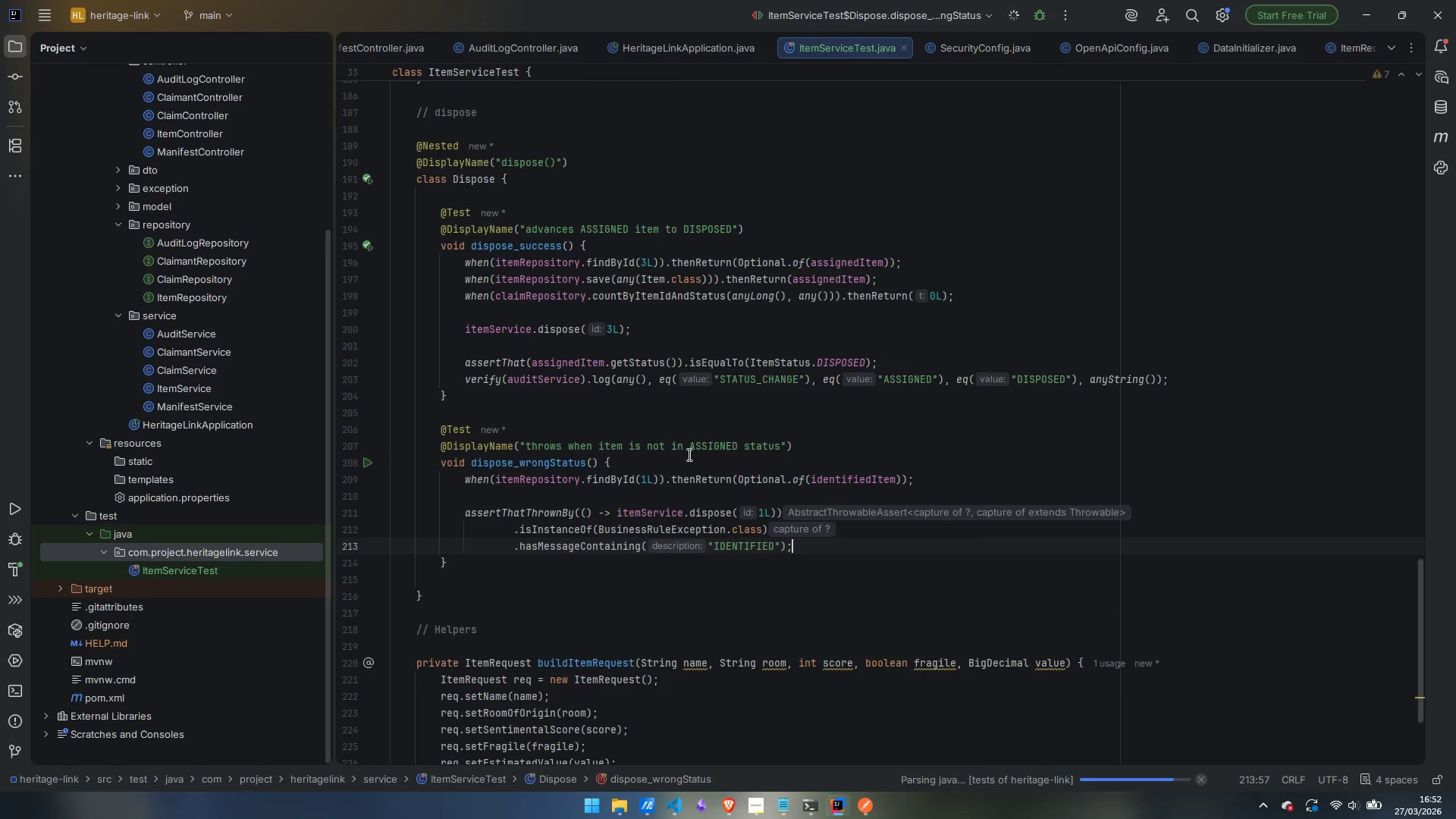 
scroll: coordinate [520, 477], scroll_direction: down, amount: 5.0
 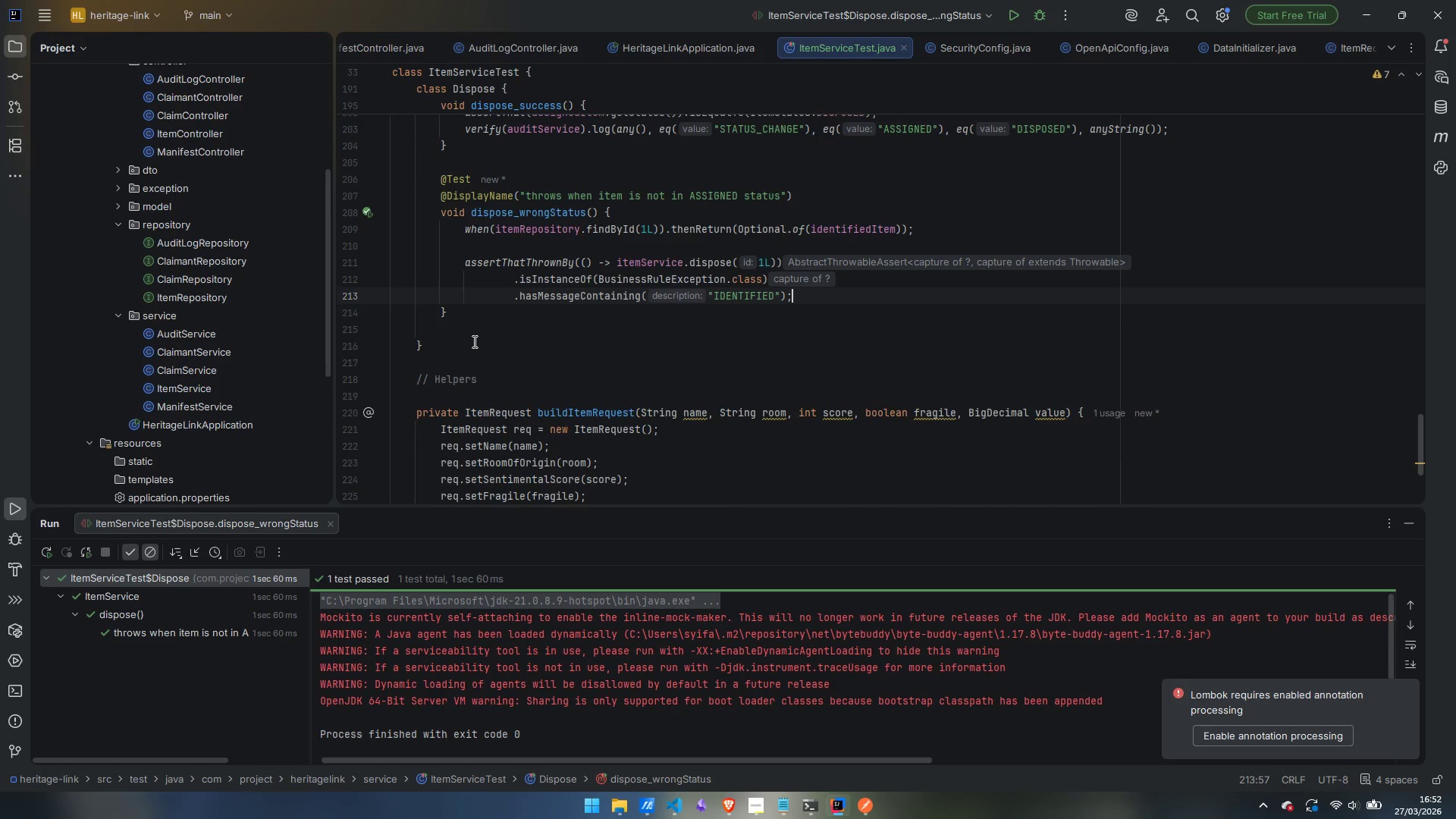 
left_click([472, 350])
 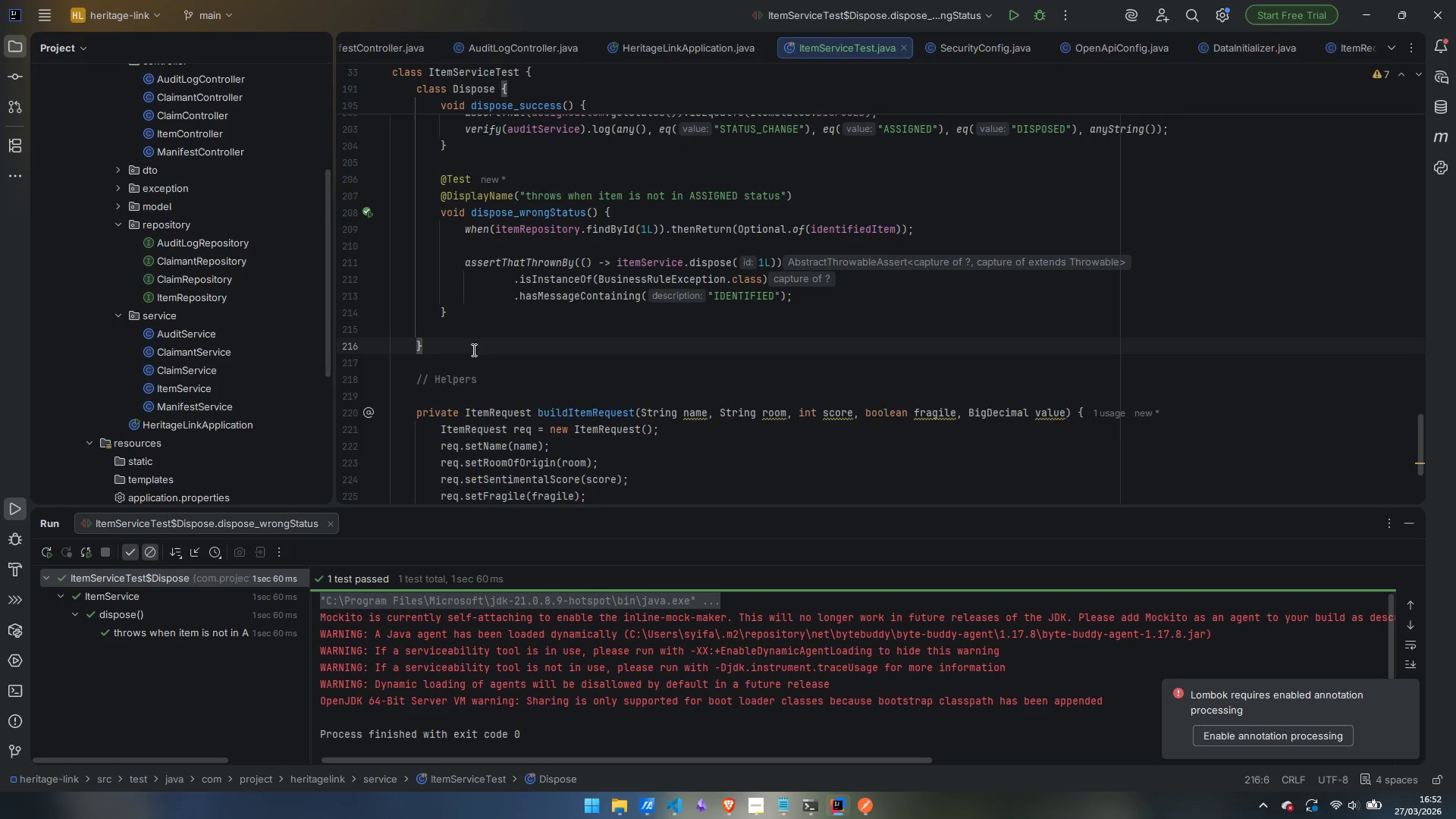 
key(Enter)
 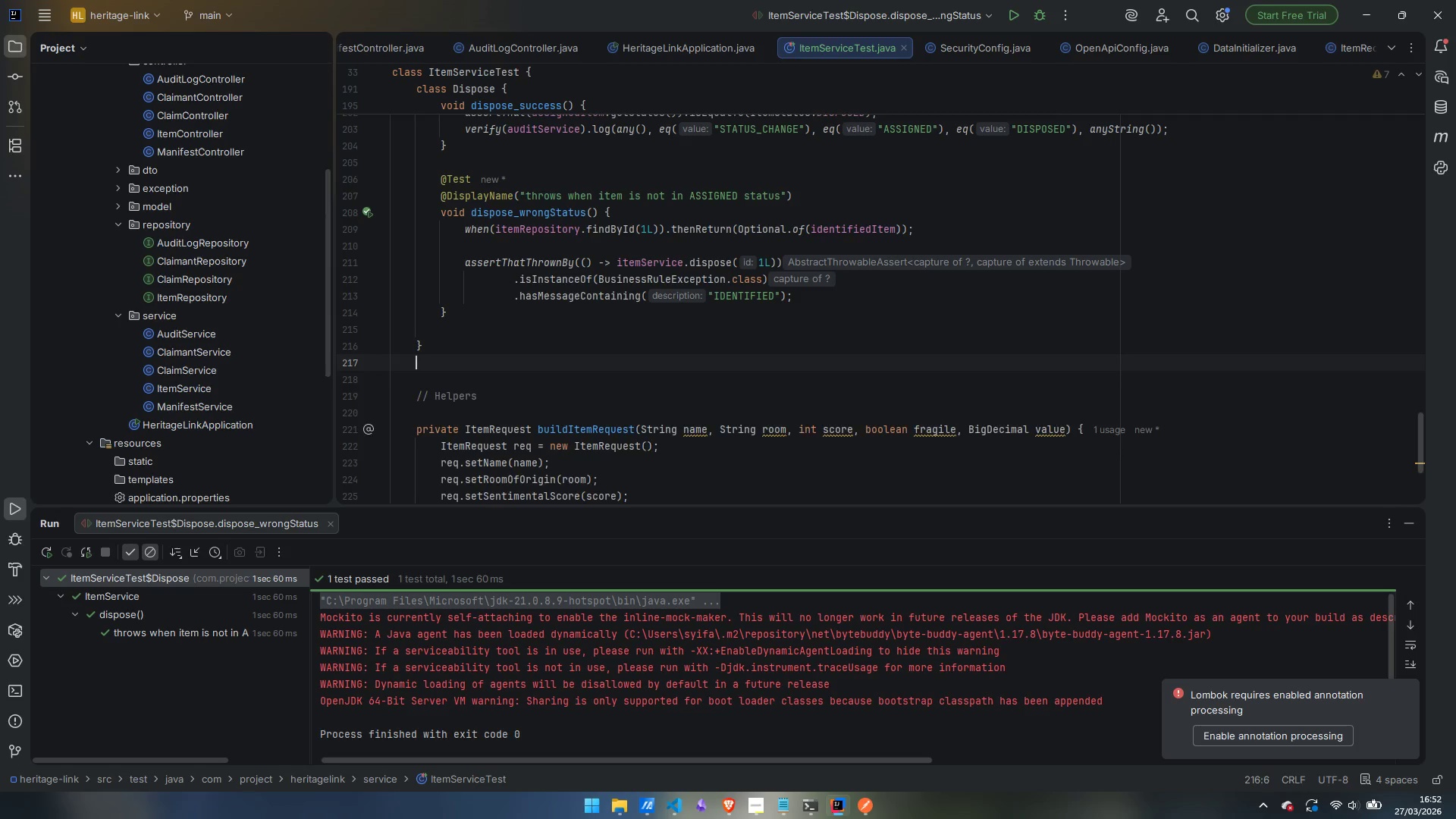 
key(Enter)
 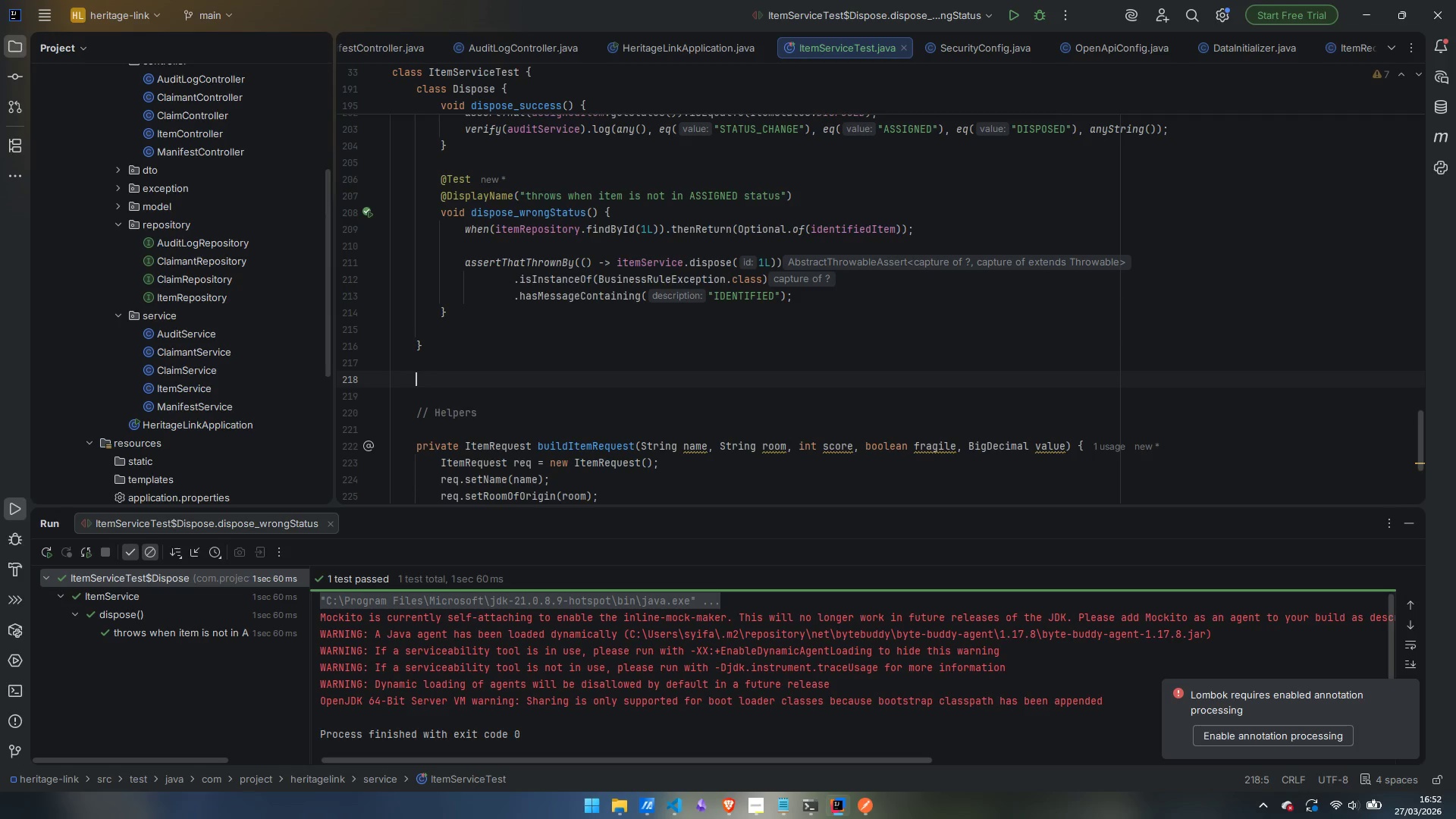 
type(// delete)
 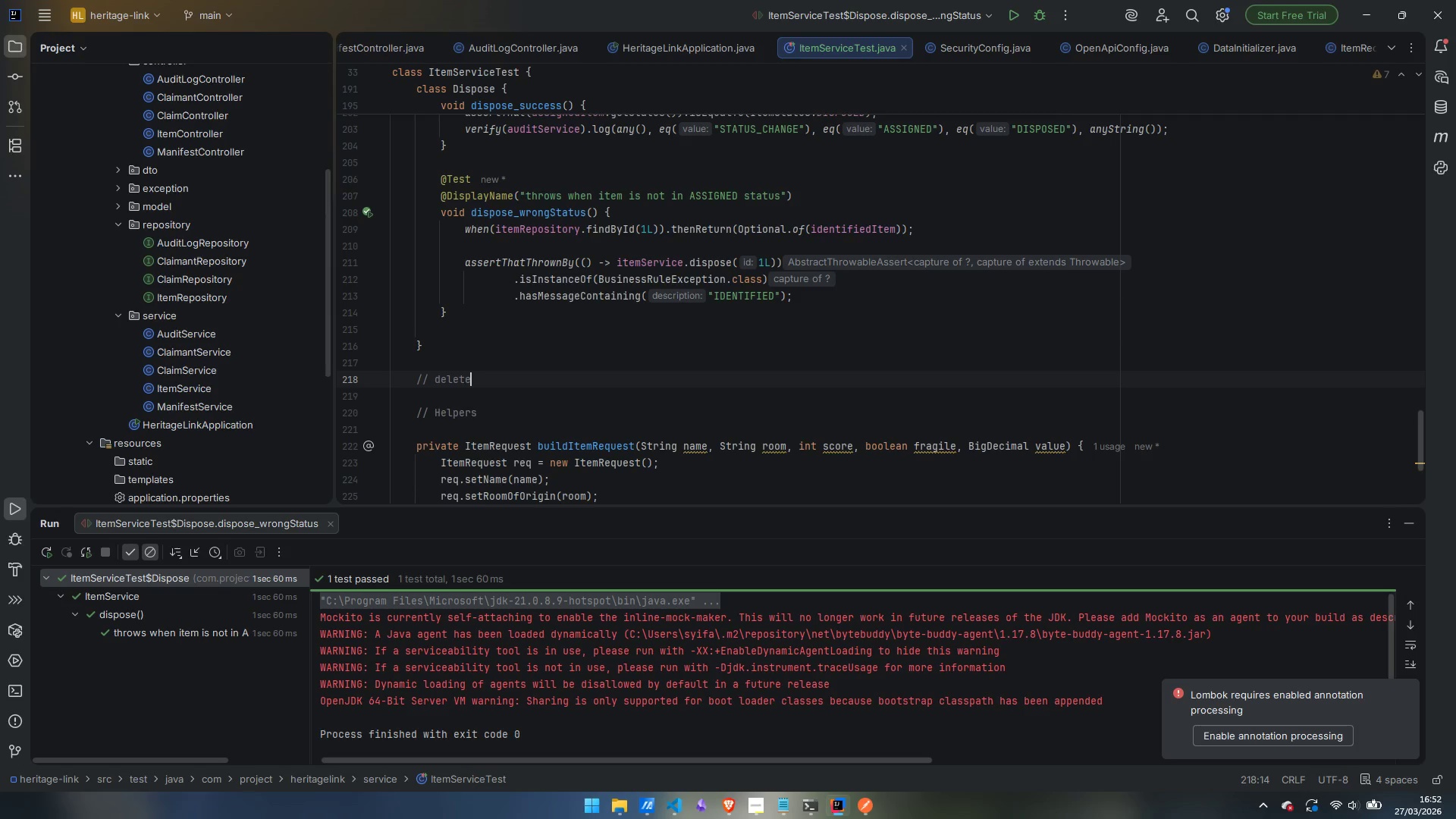 
key(Enter)
 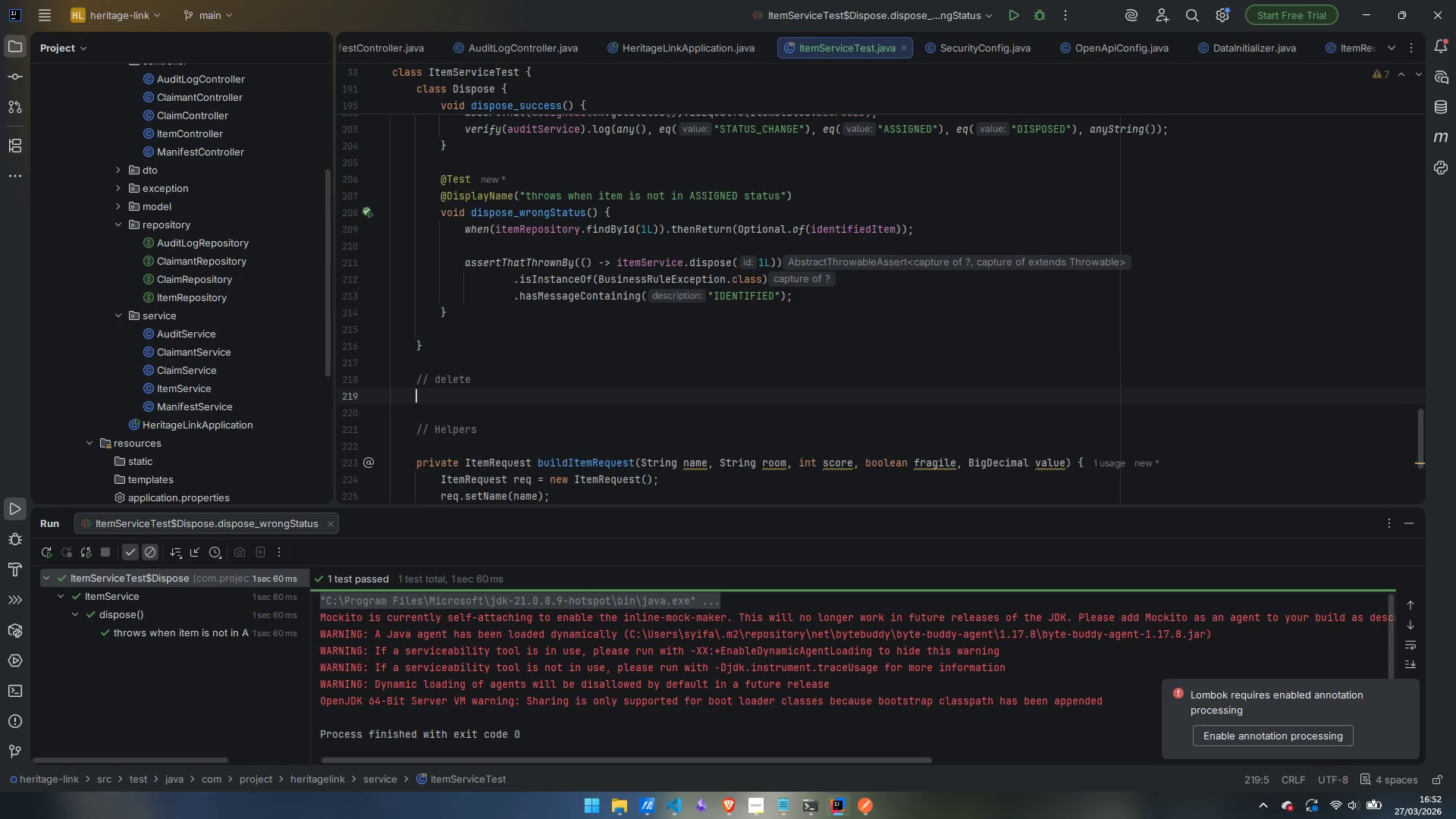 
key(Enter)
 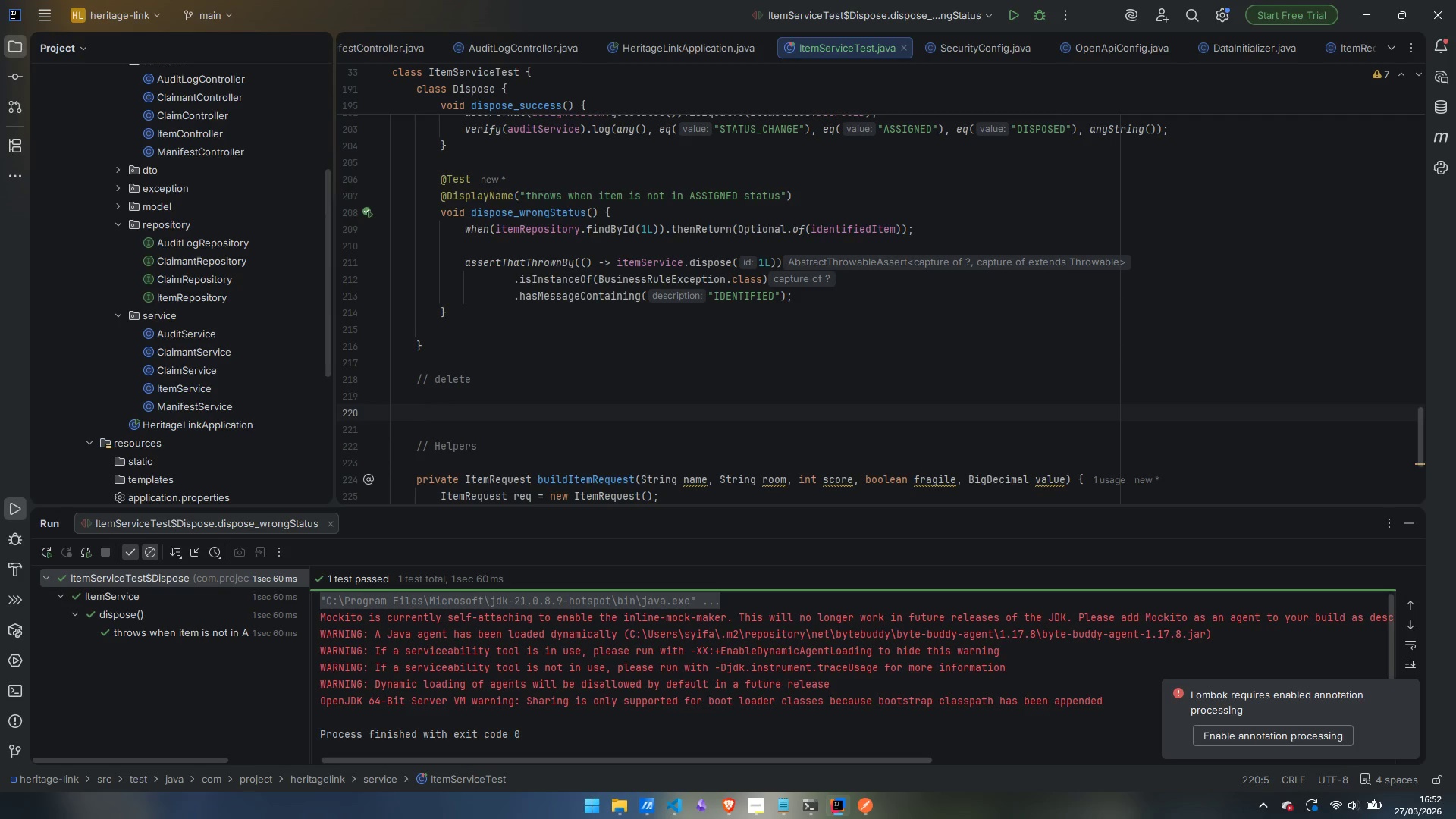 
type(@Nes)
 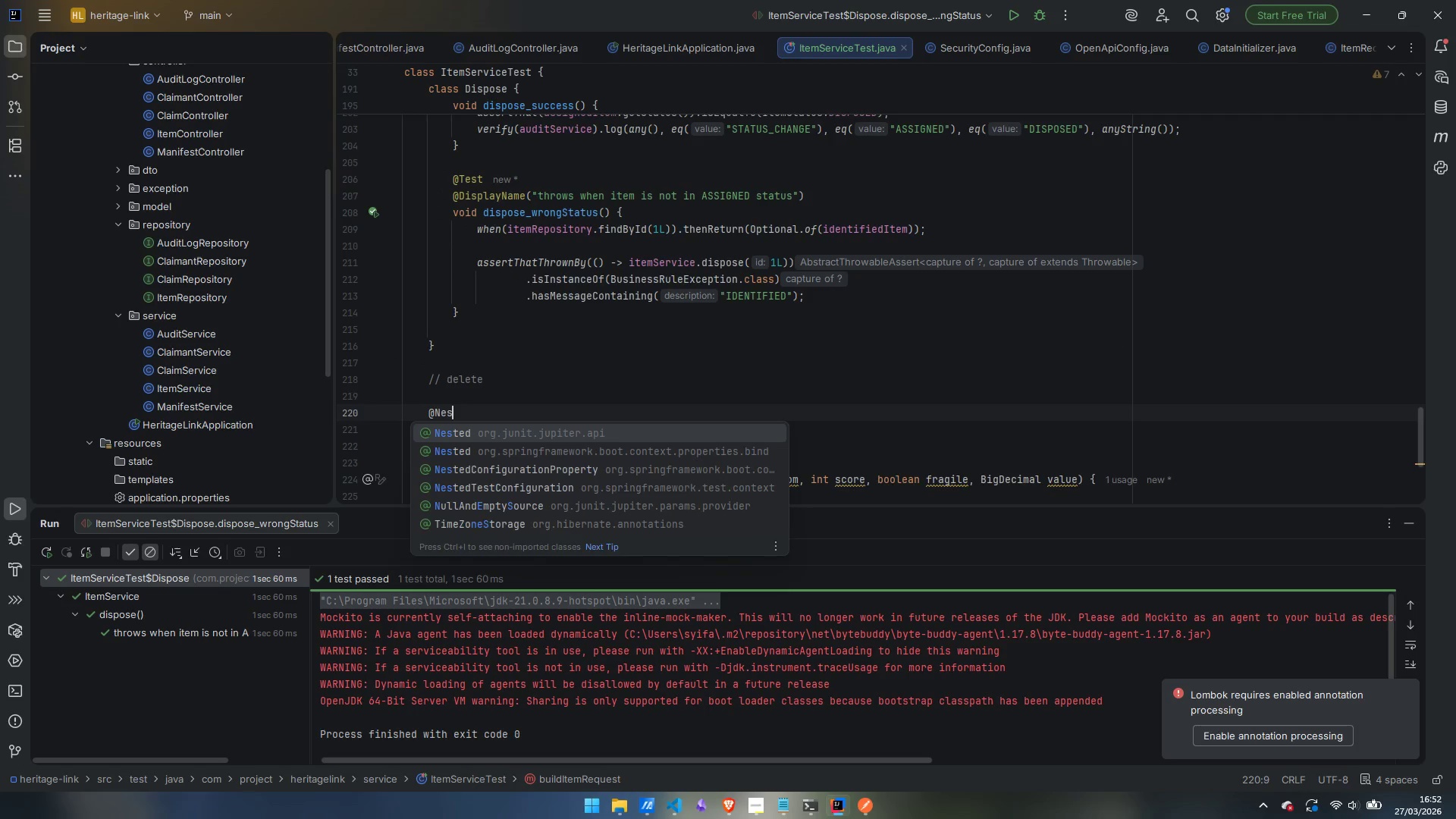 
key(Enter)
 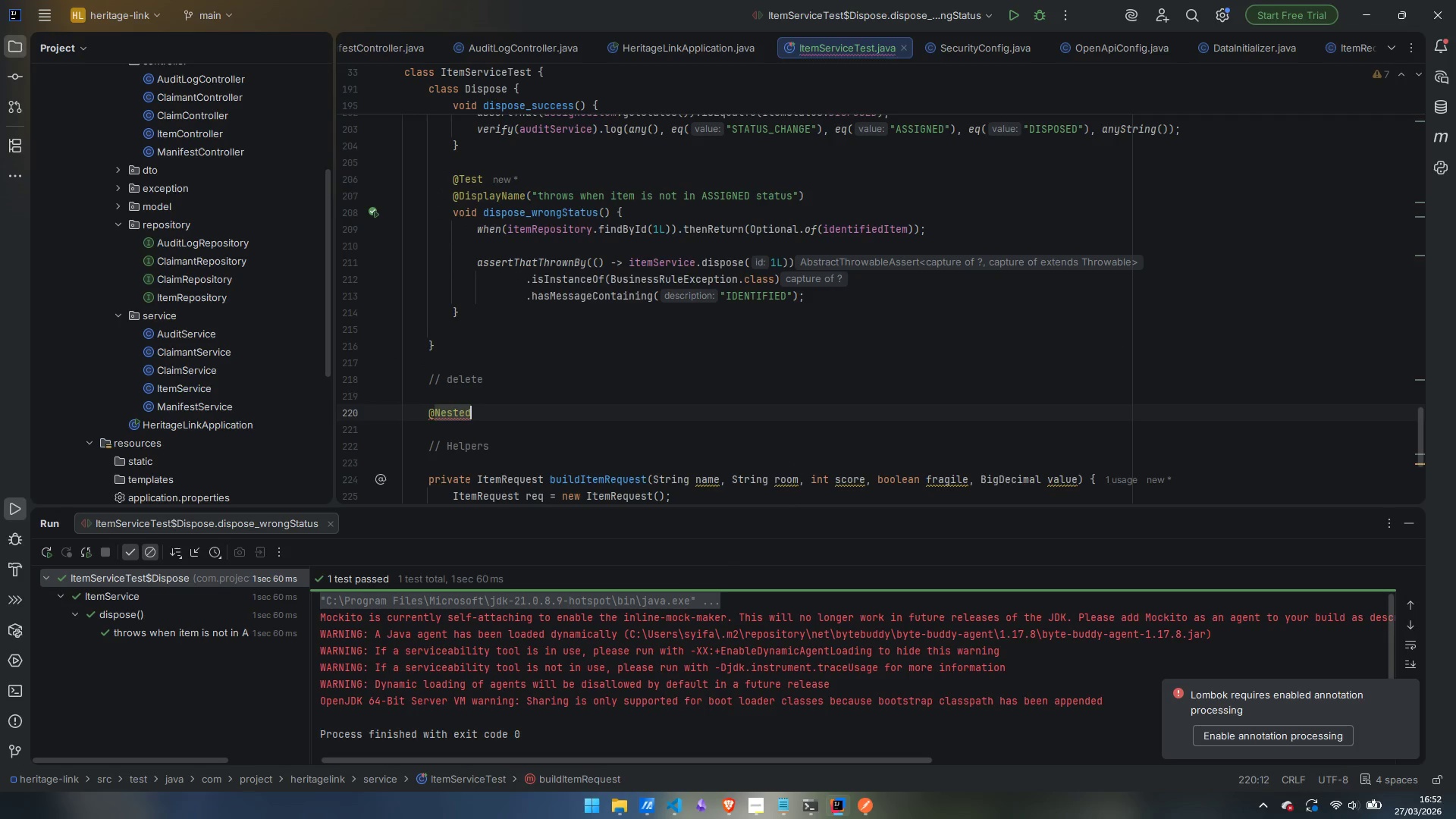 
key(Enter)
 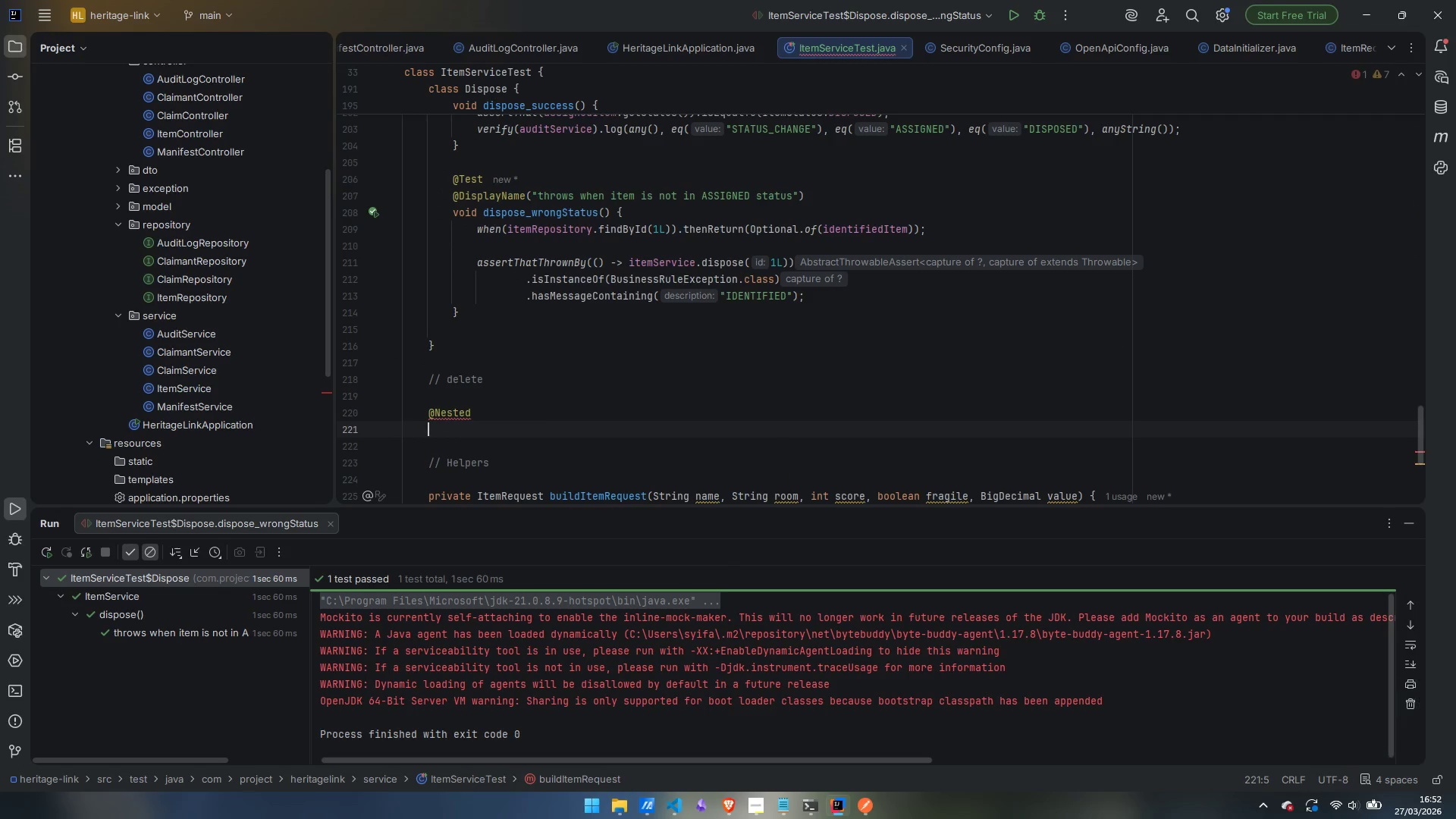 
type(@Dis)
 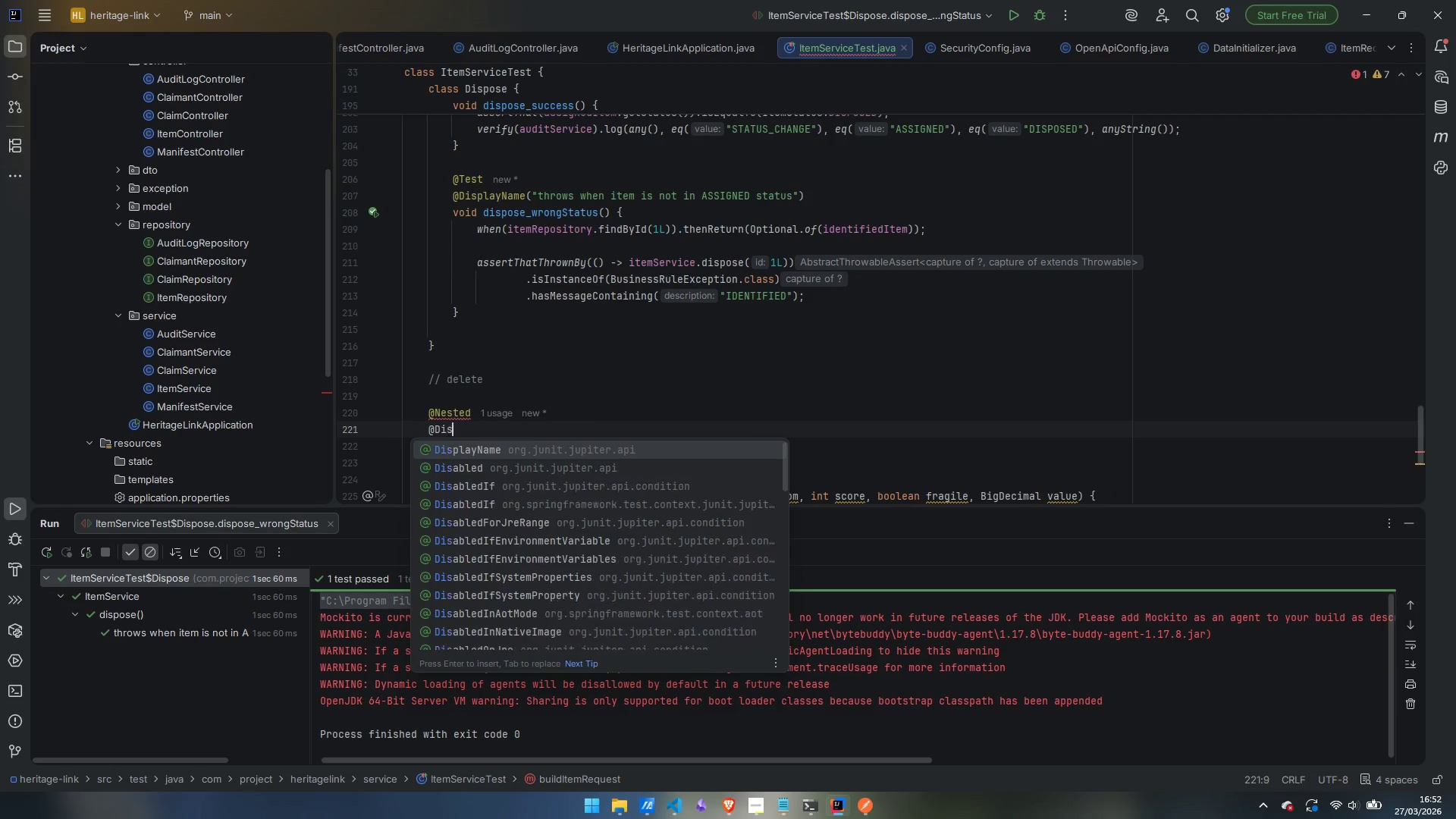 
key(Enter)
 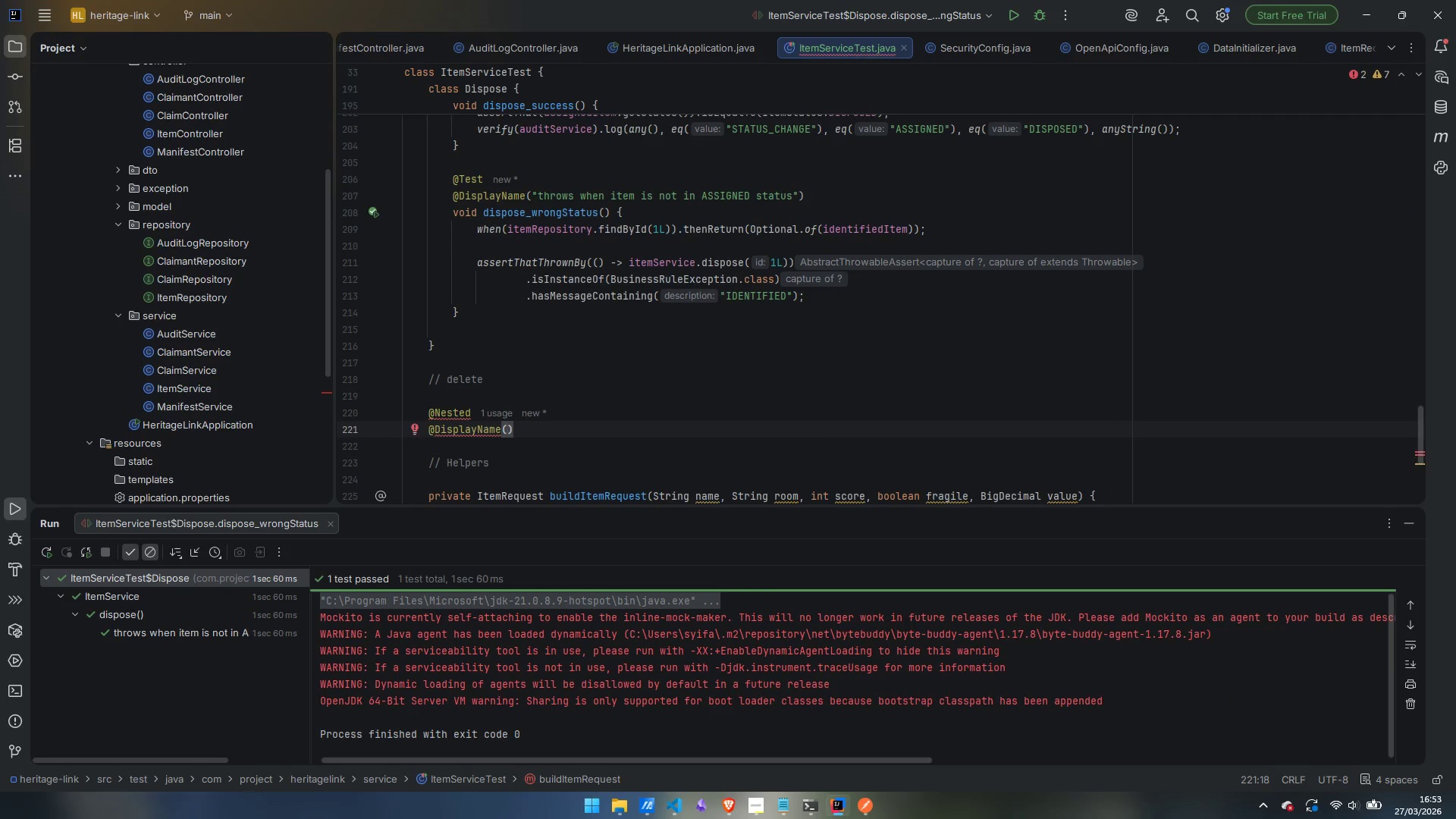 
type("deleet)
key(Backspace)
key(Backspace)
type(te())
 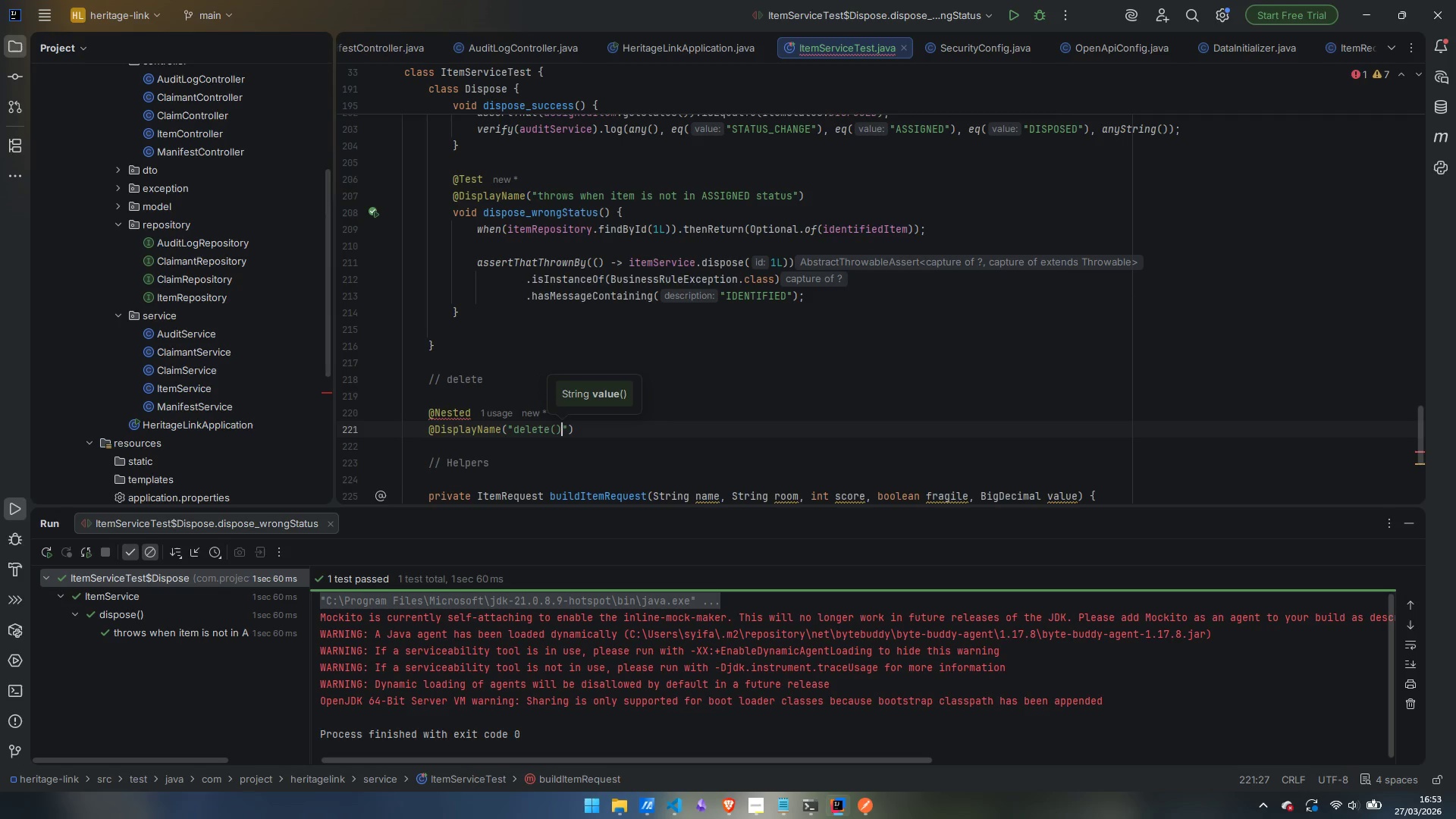 
key(ArrowRight)
 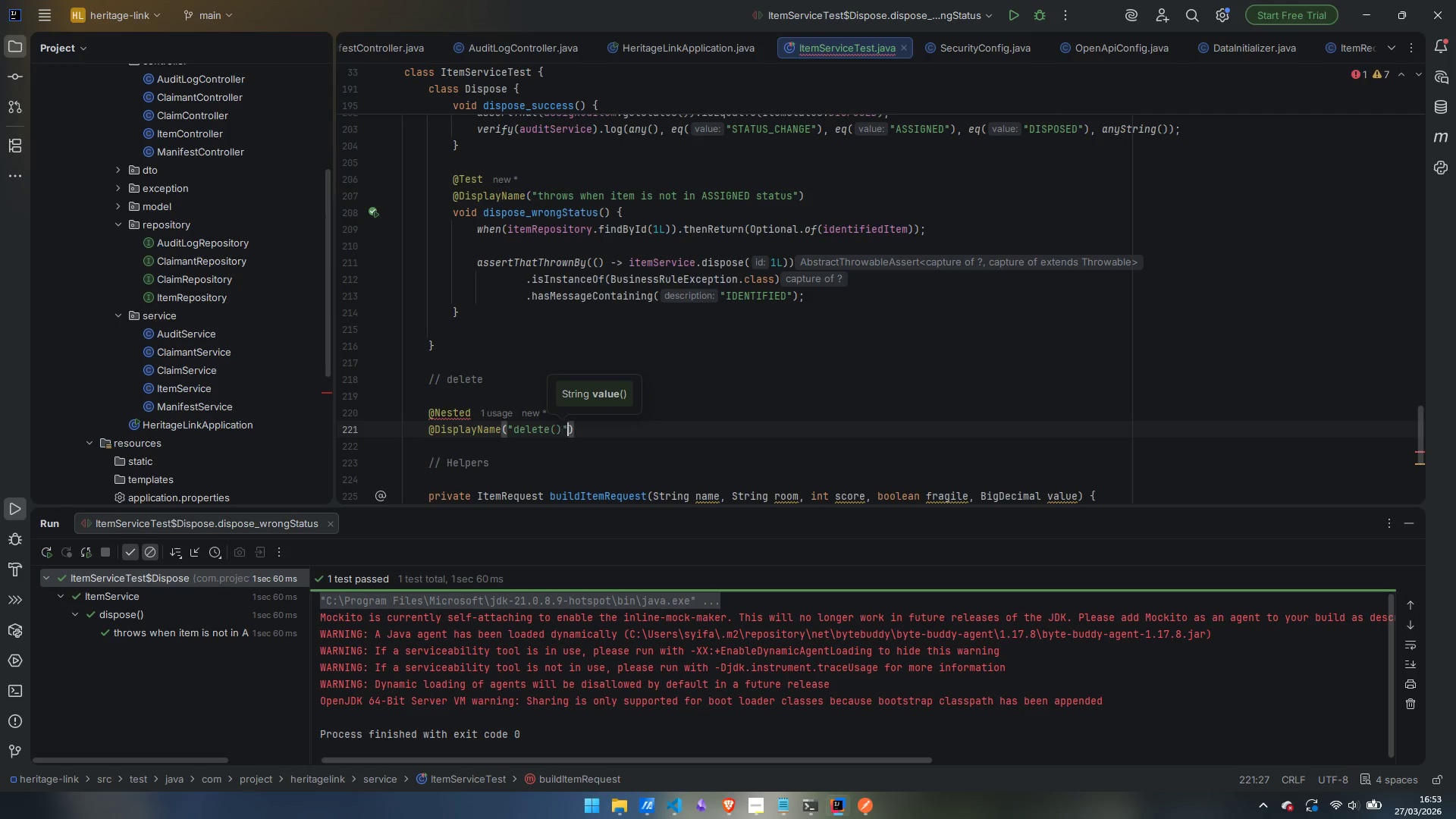 
key(ArrowRight)
 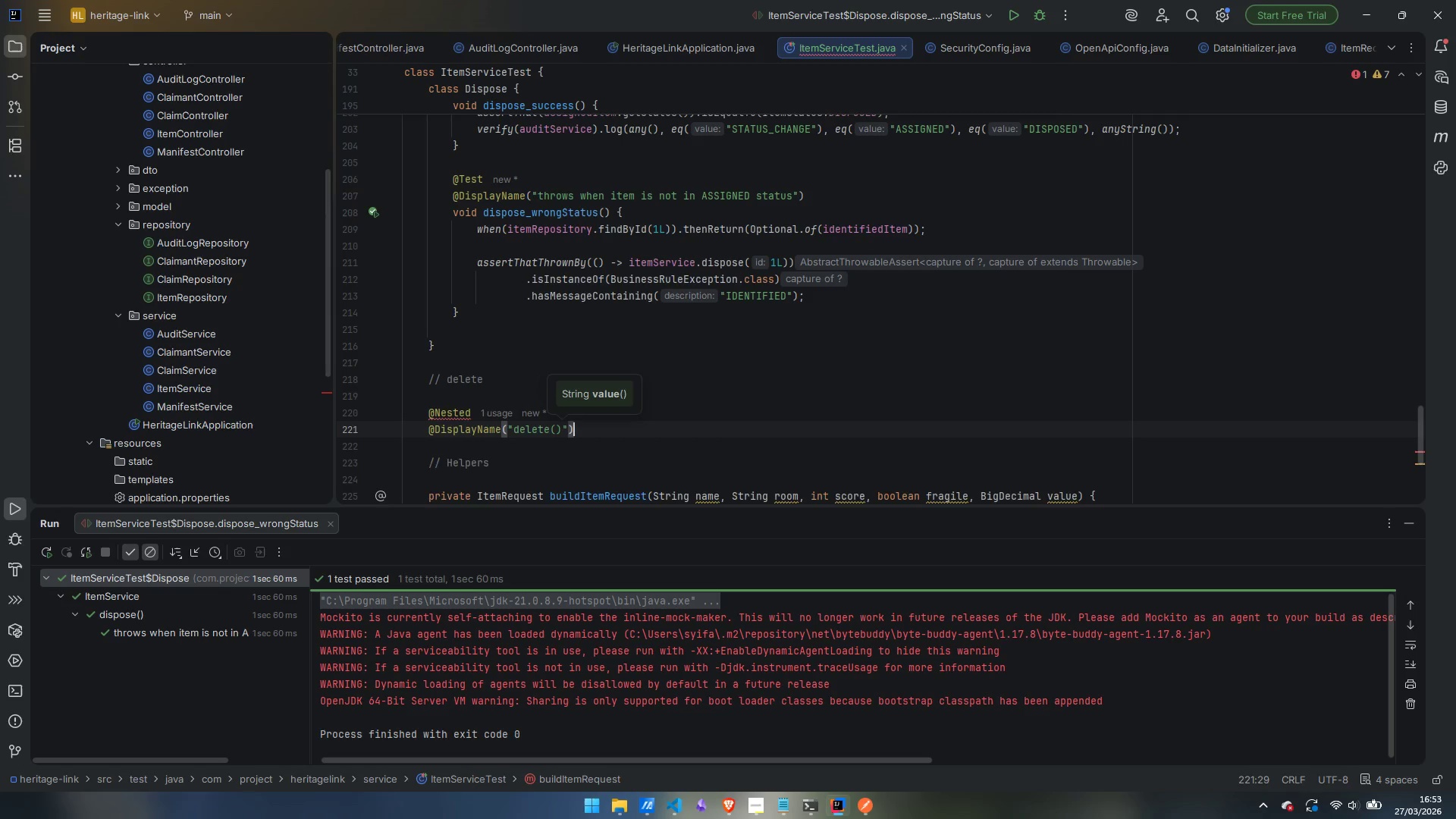 
key(Enter)
 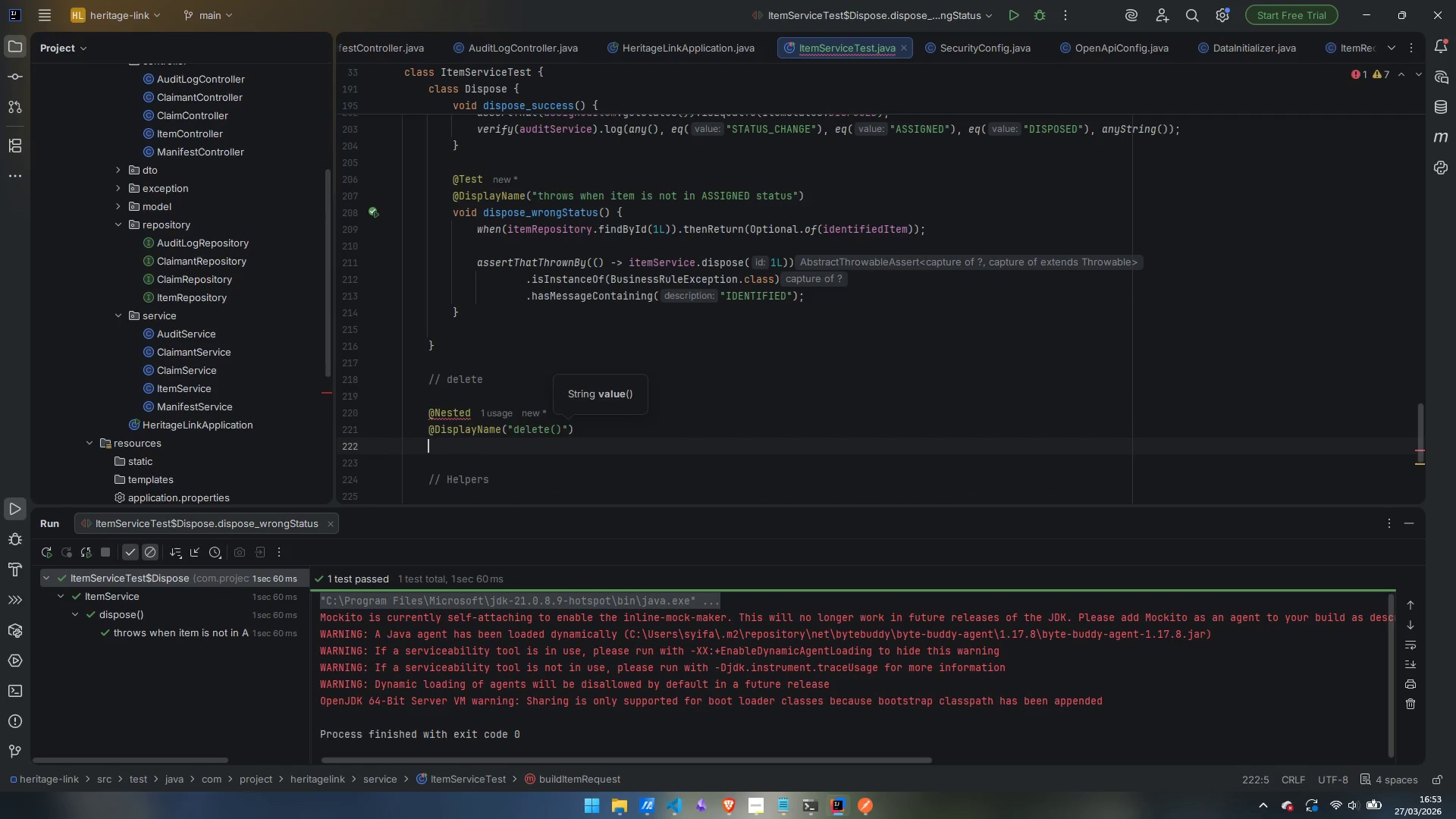 
type(c;ass)
 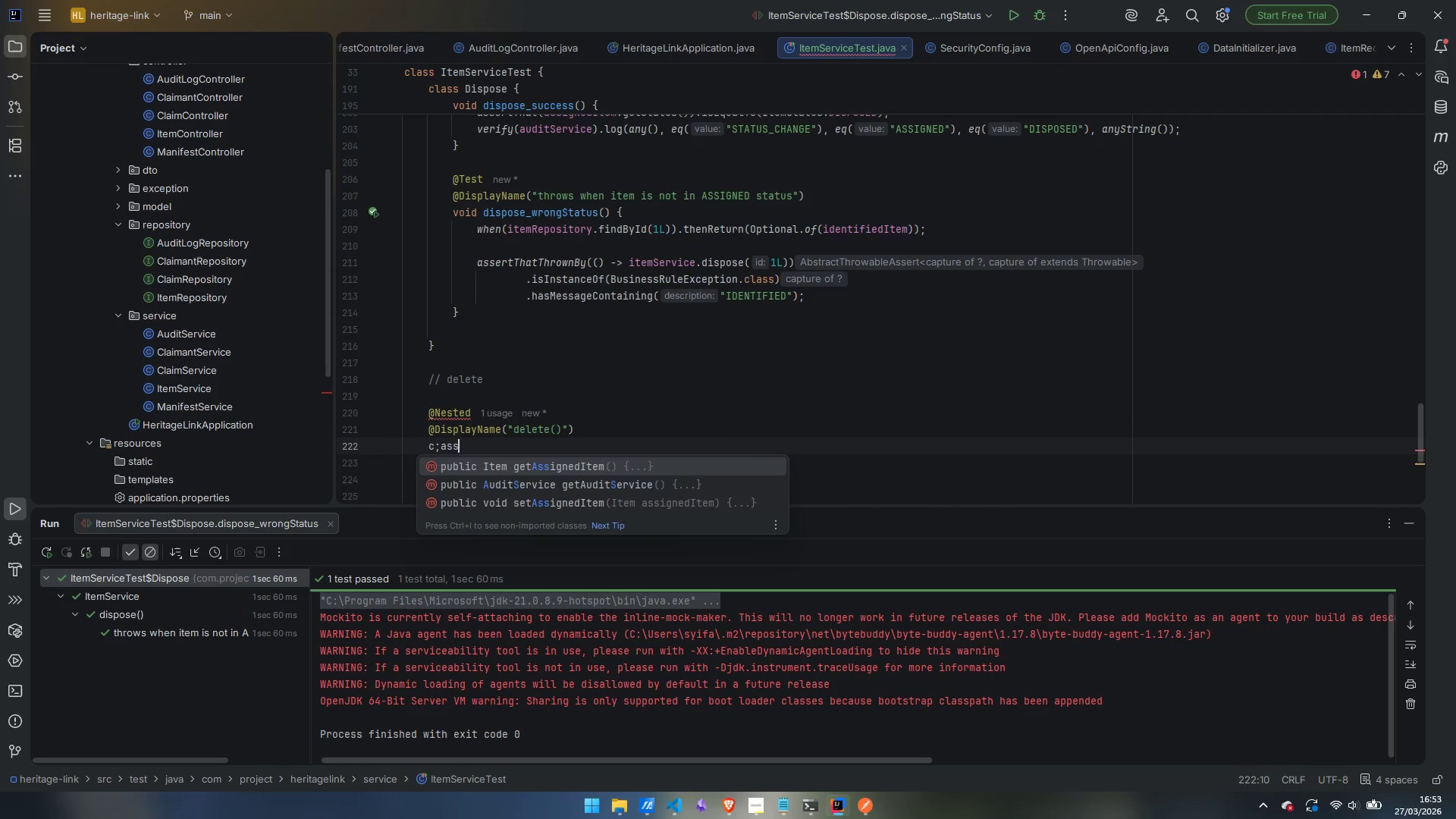 
key(Control+ControlLeft)
 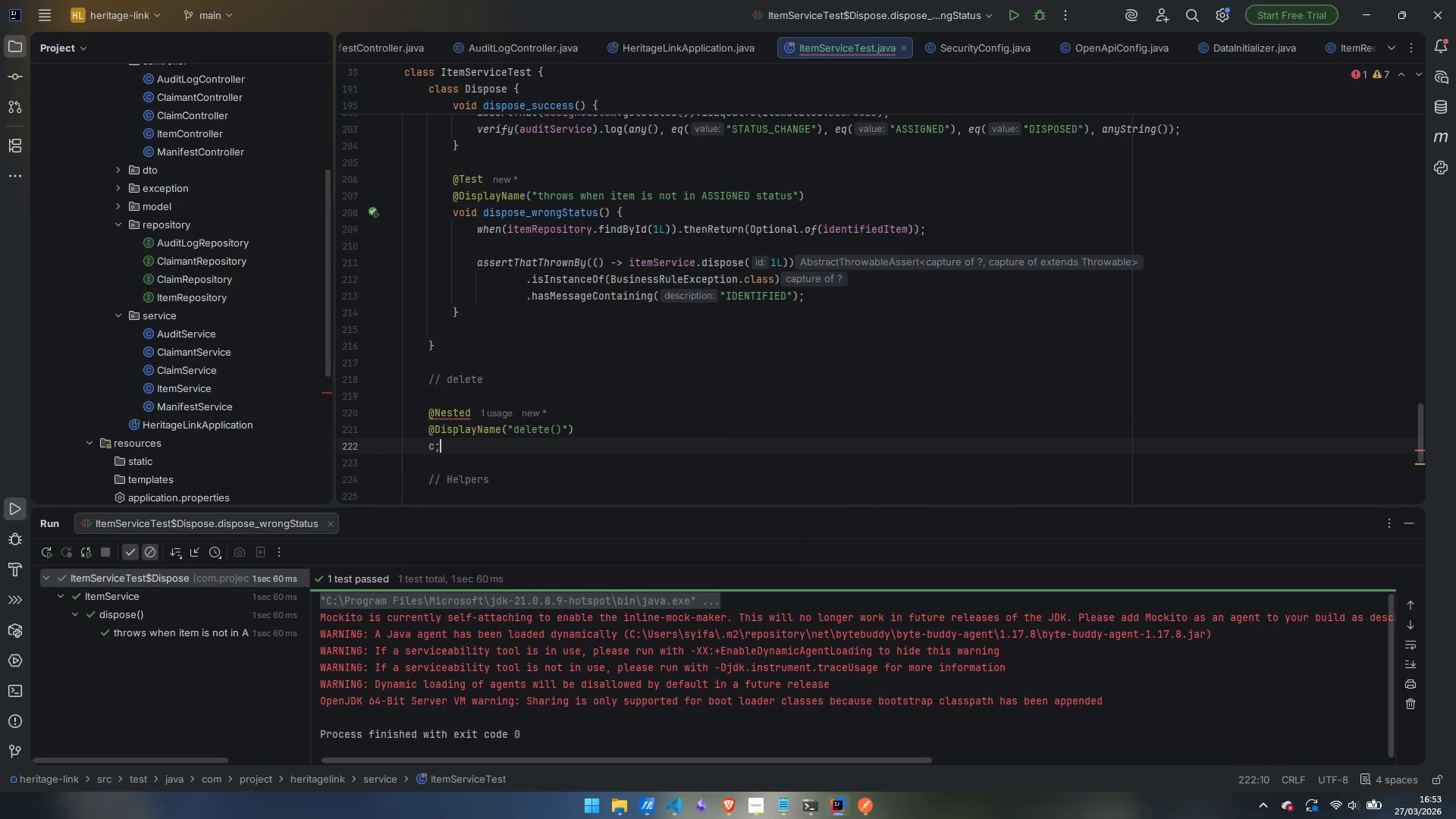 
key(Control+Backspace)
 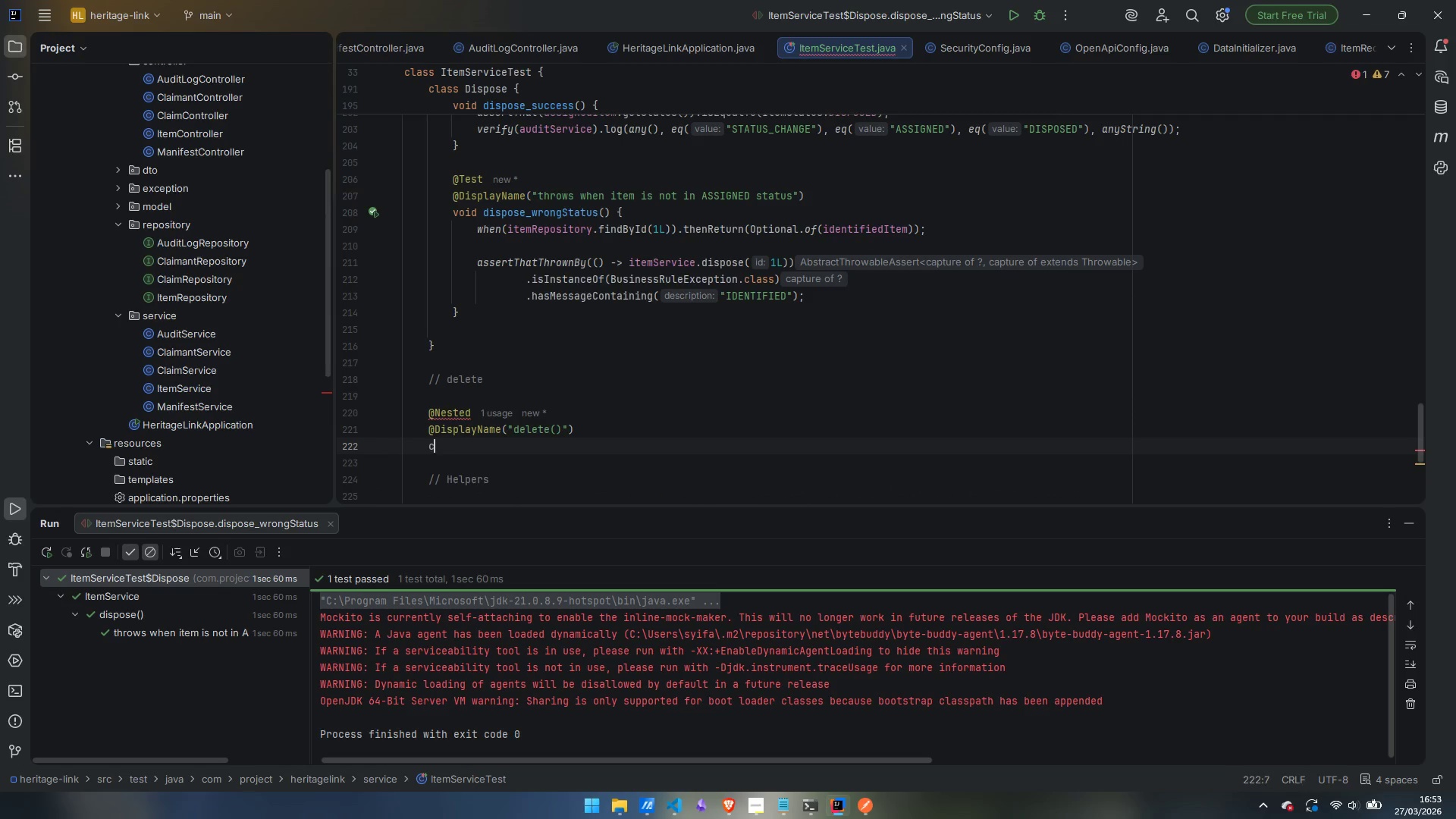 
key(Backspace)
type(lass Delete {)
 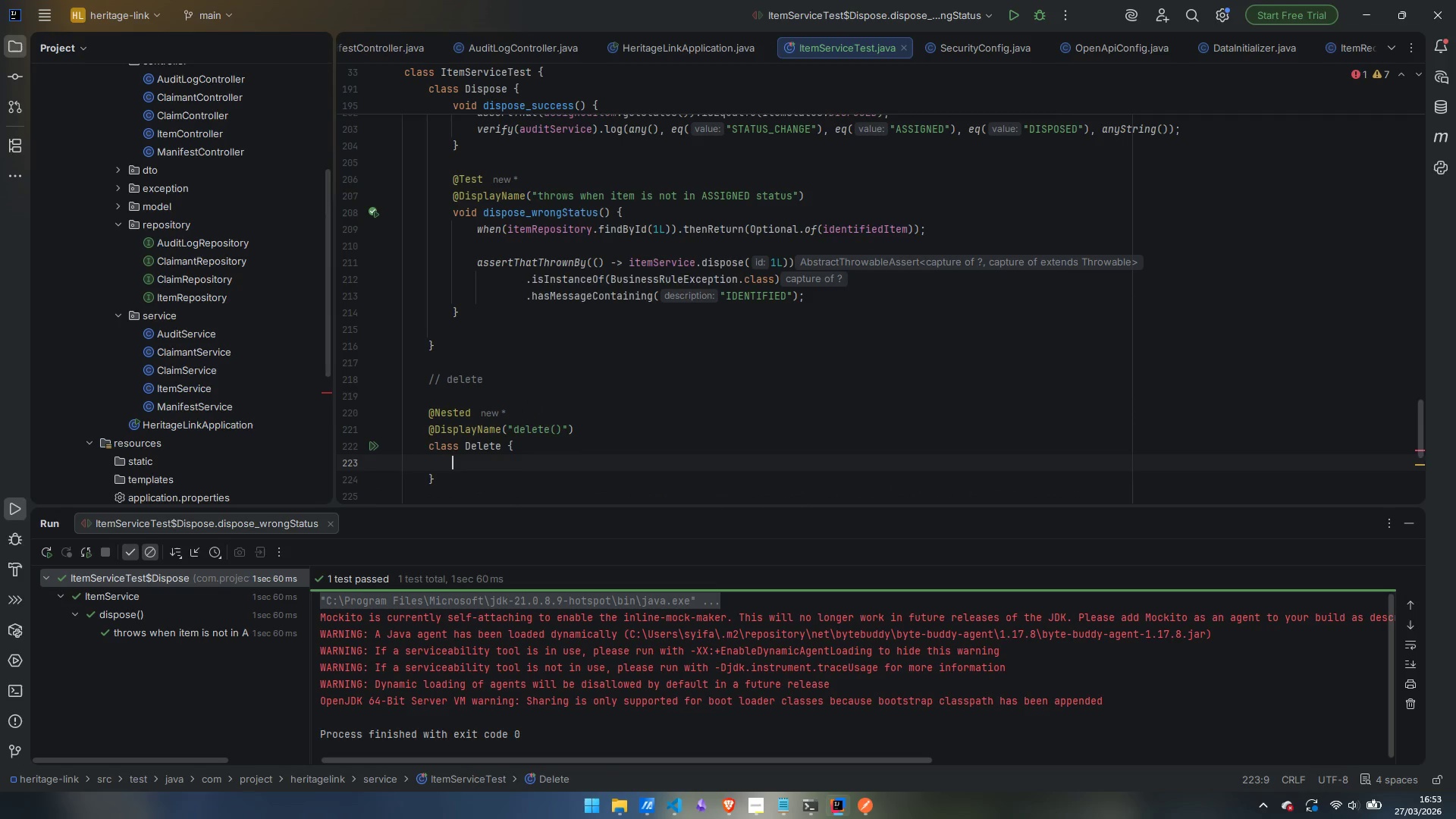 
 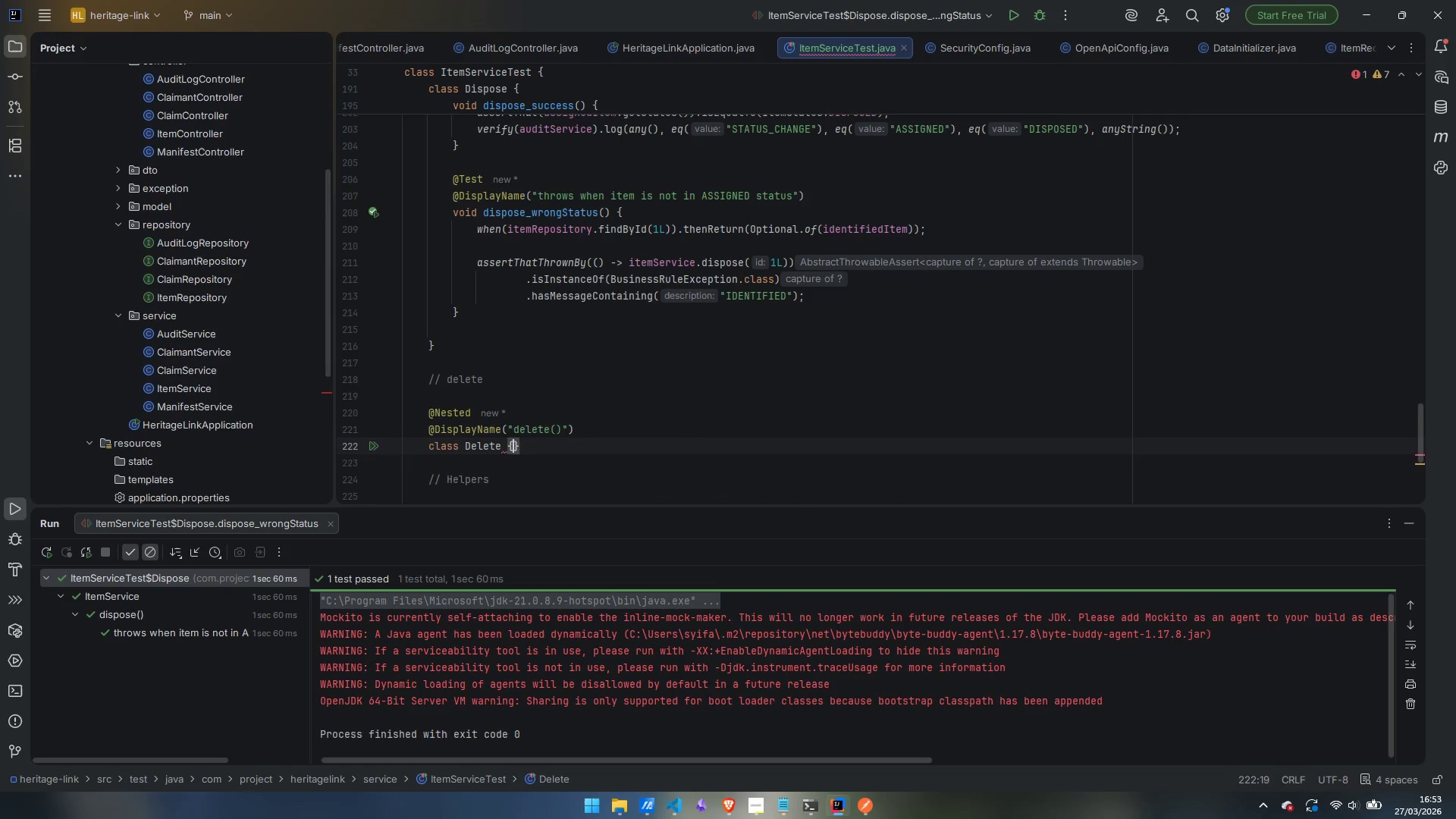 
key(Enter)
 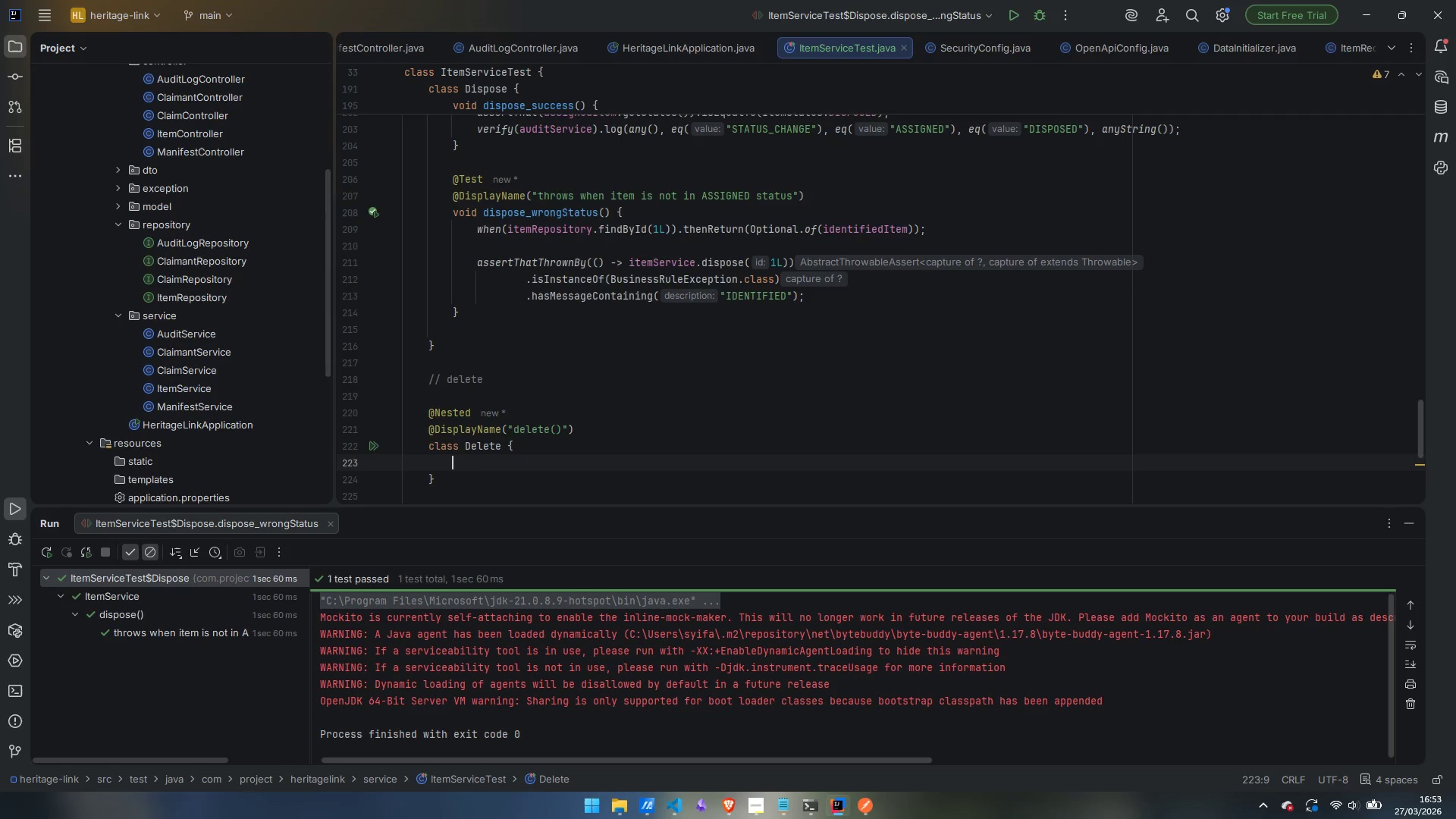 
wait(9.89)
 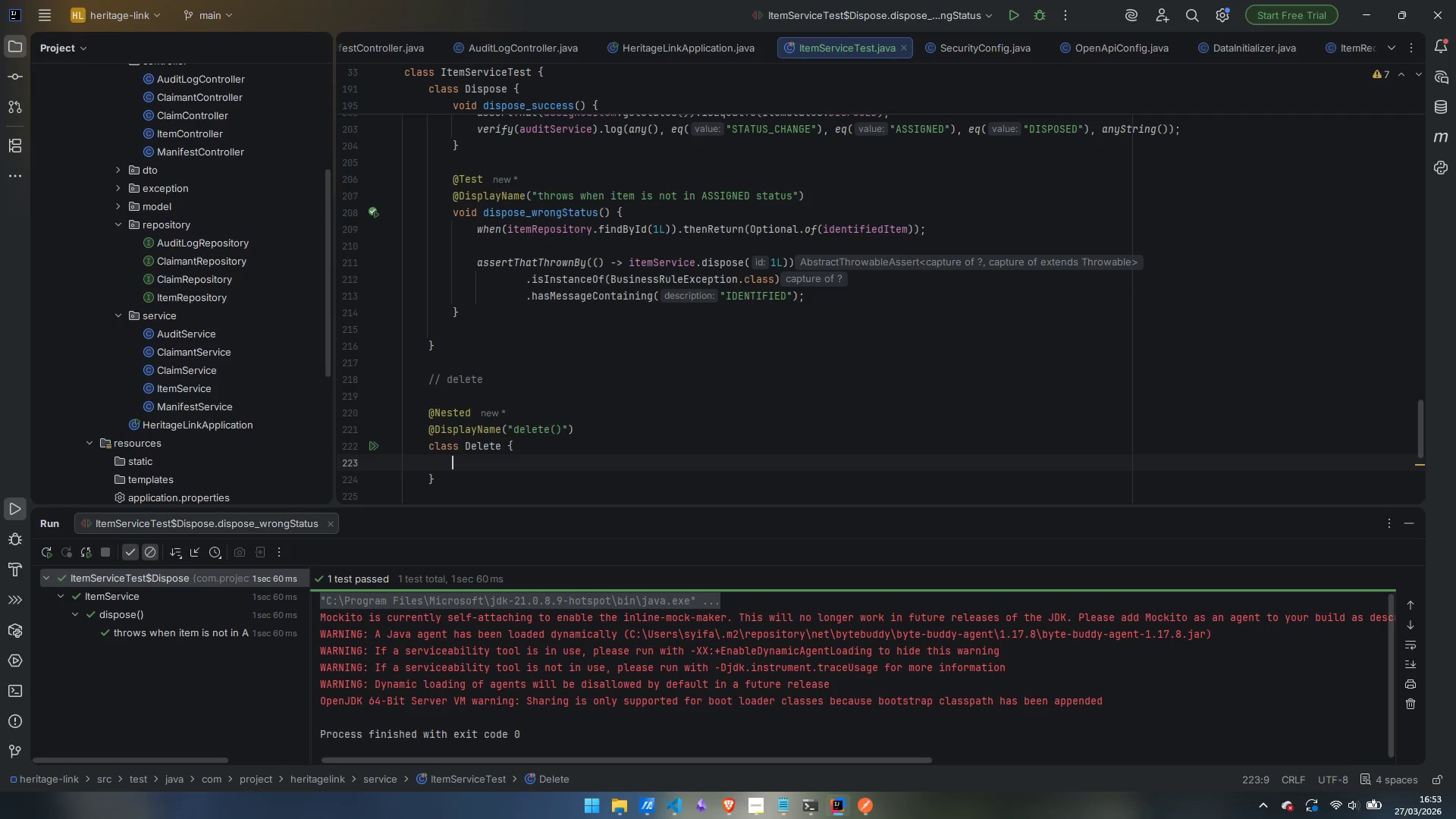 
type(@Test)
 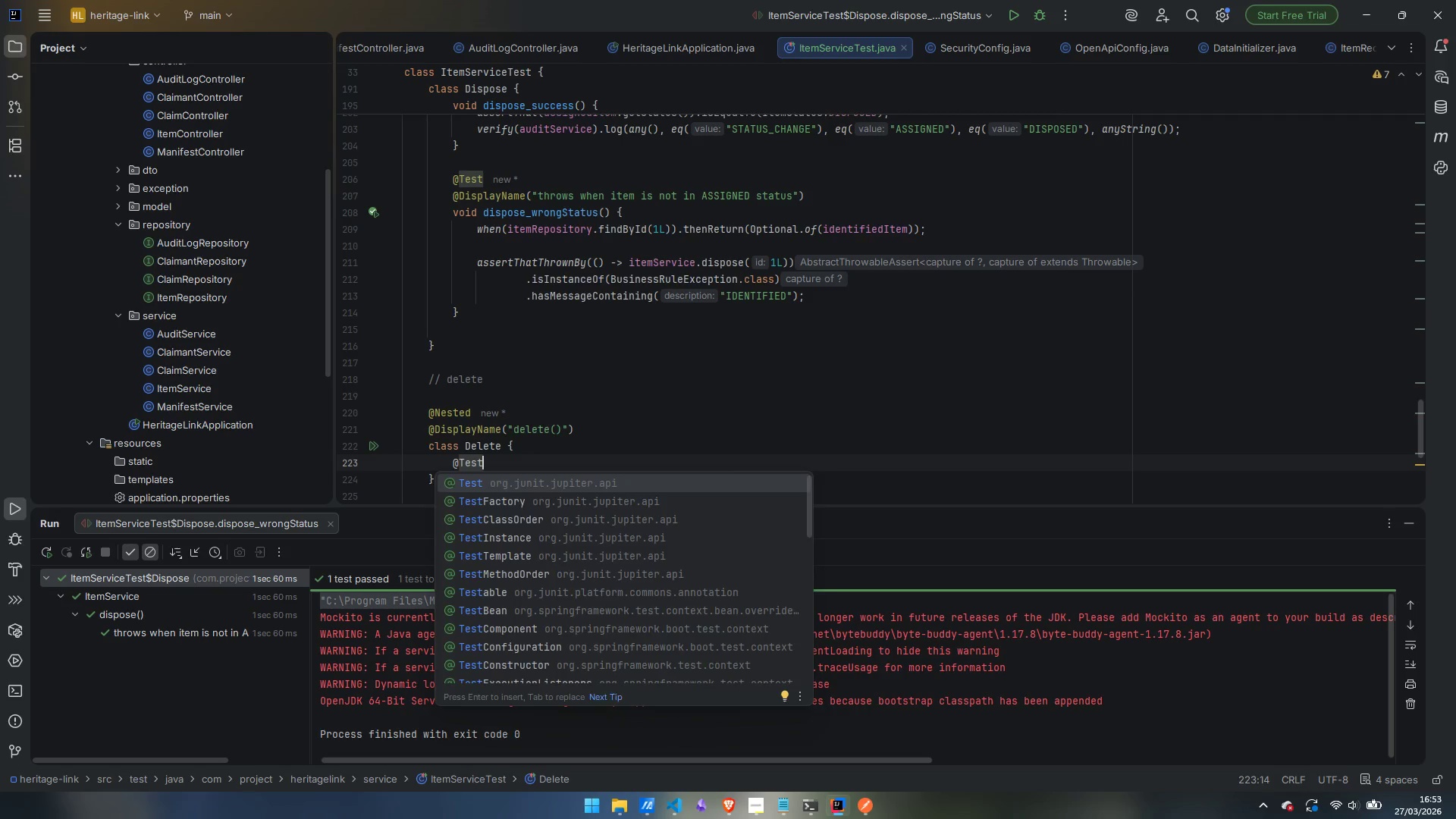 
key(Enter)
 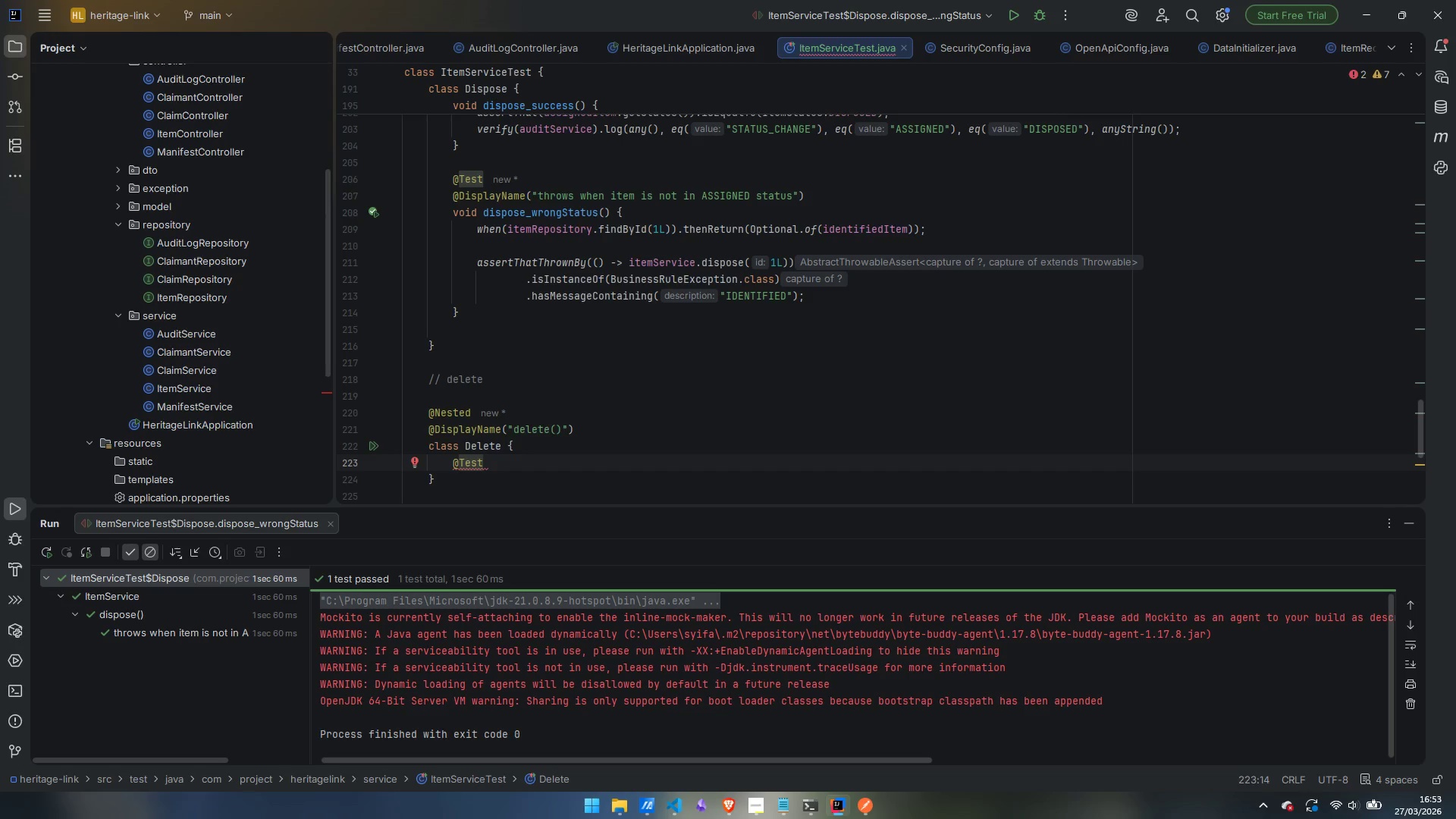 
key(Enter)
 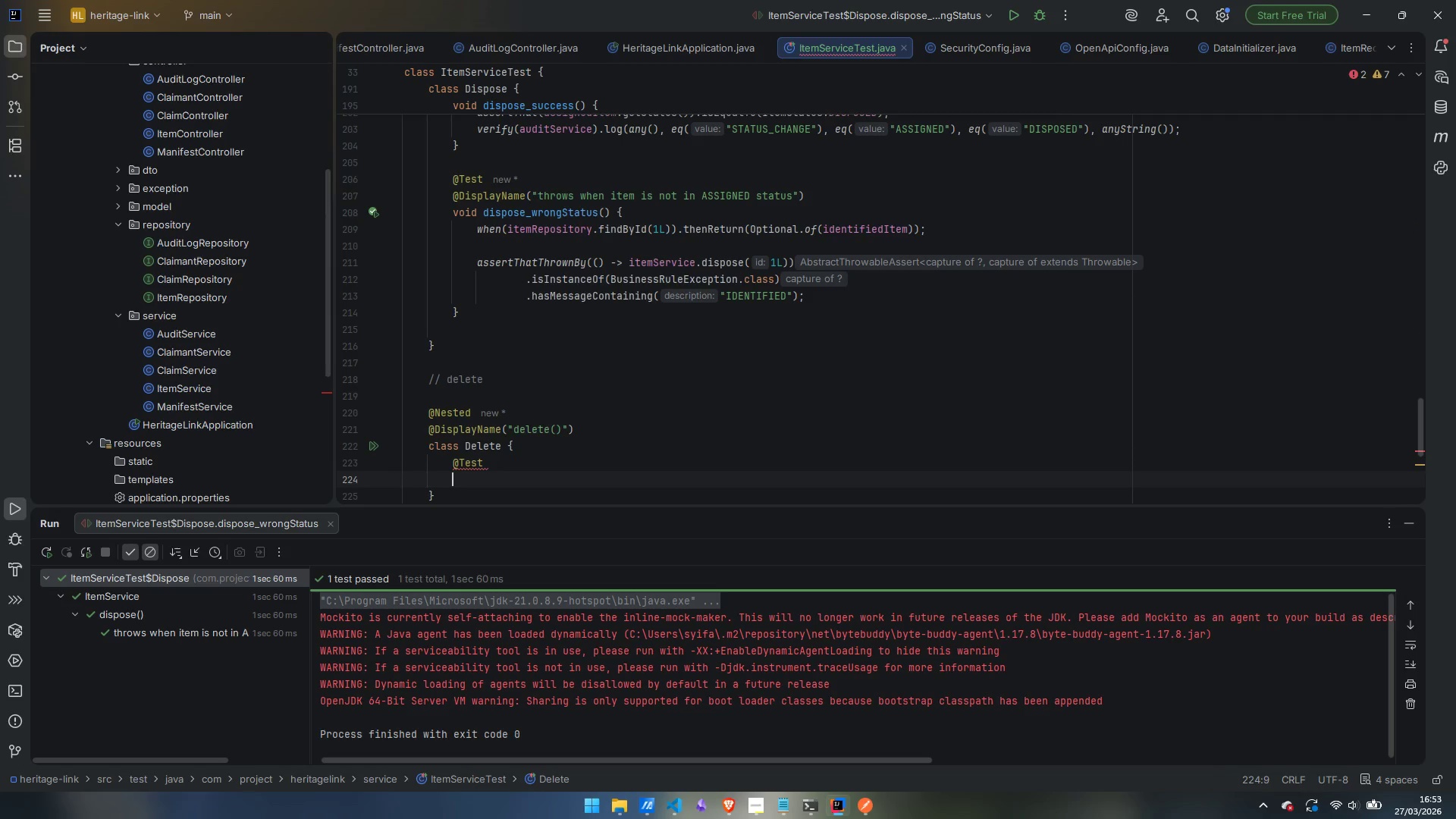 
type(Dis)
 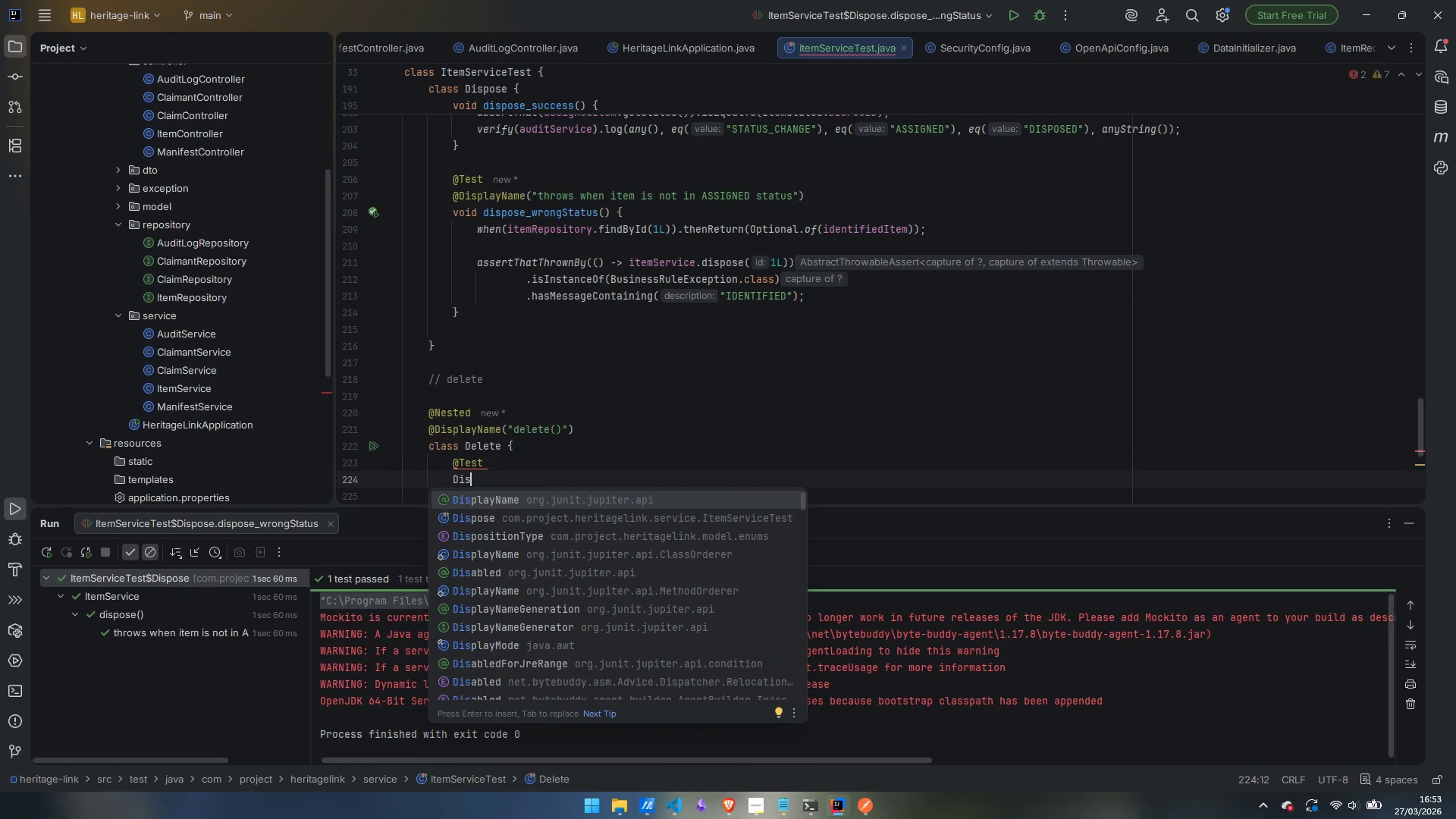 
key(Enter)
 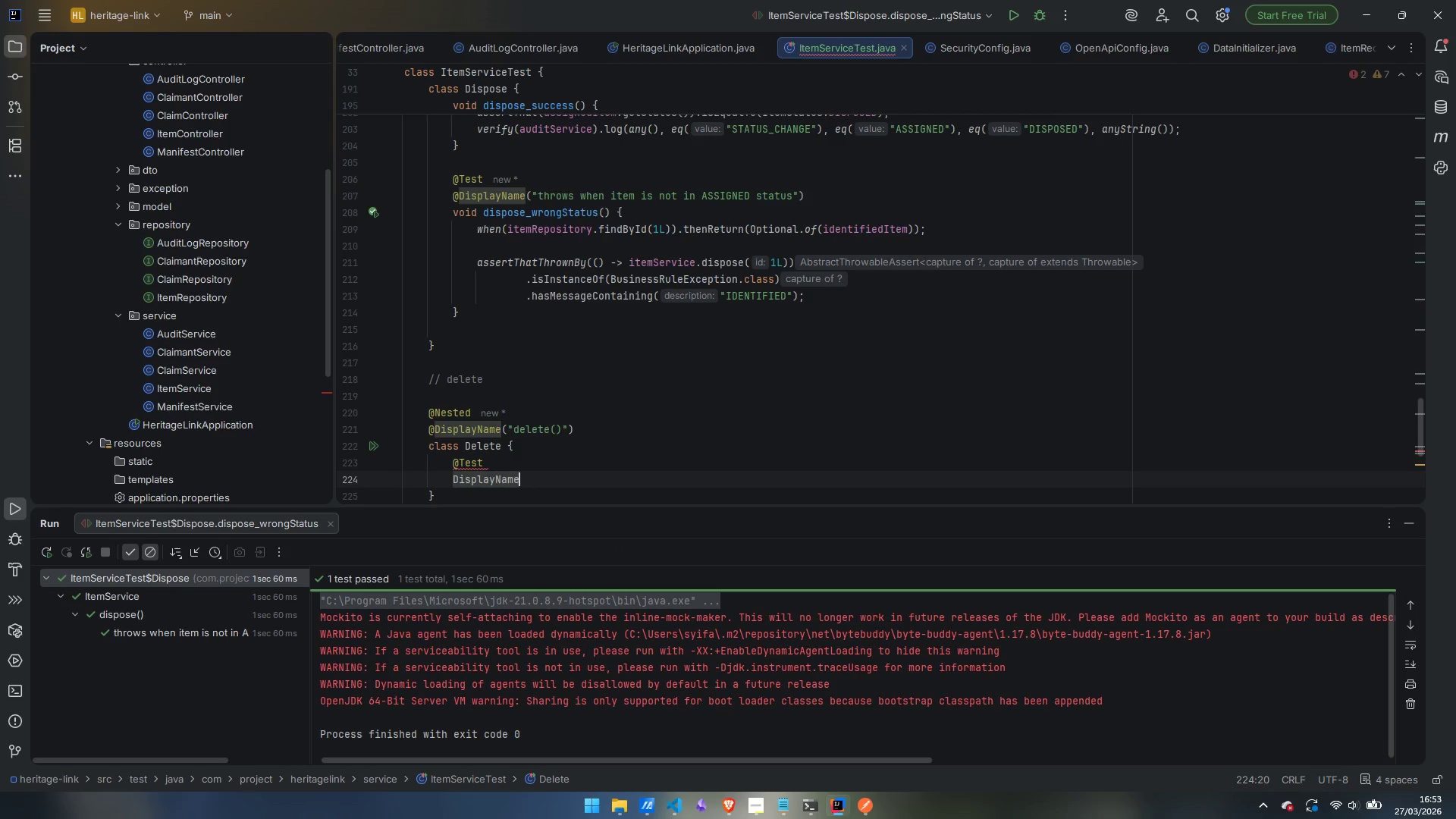 
key(Control+ControlLeft)
 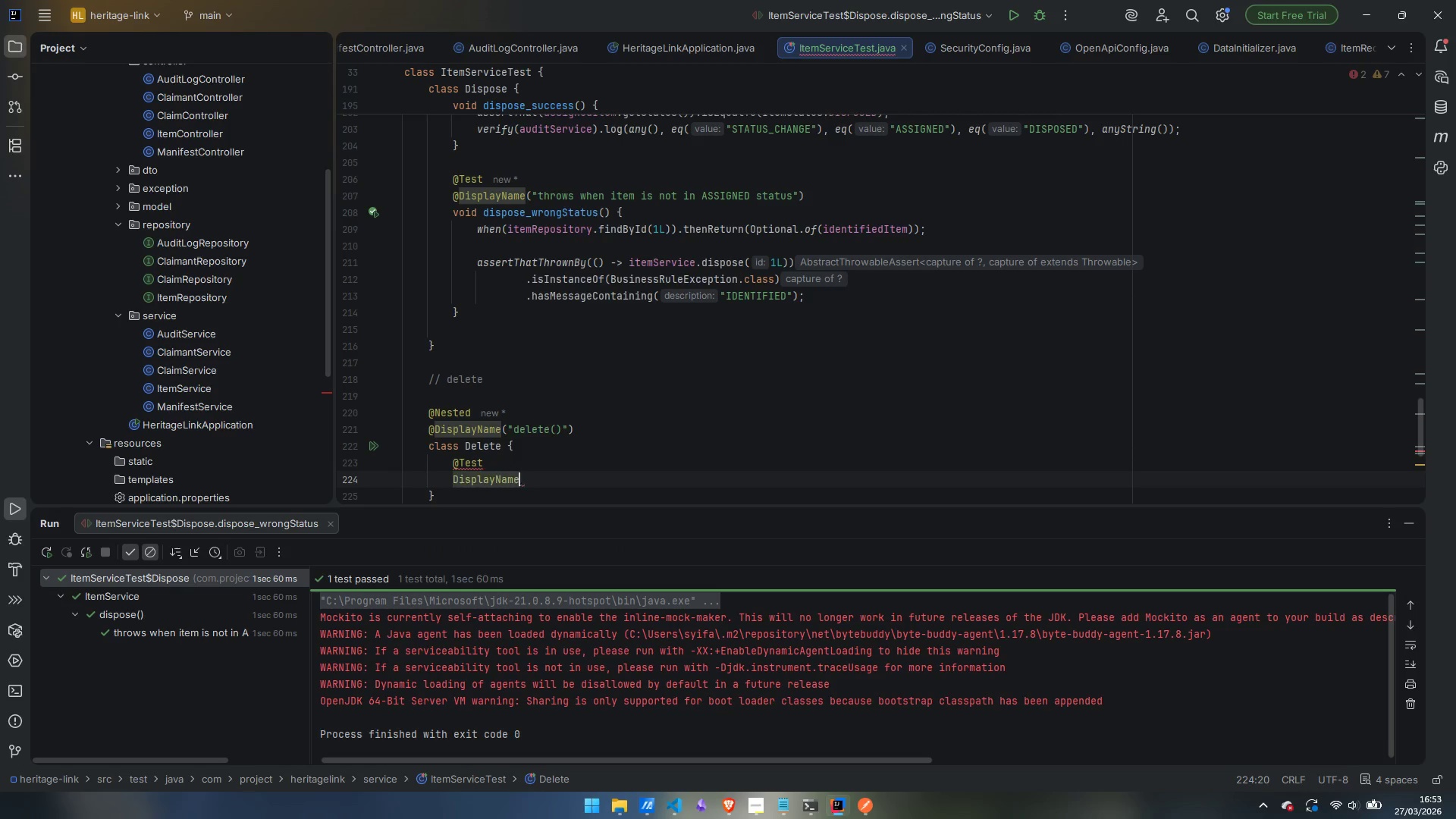 
key(Control+ArrowLeft)
 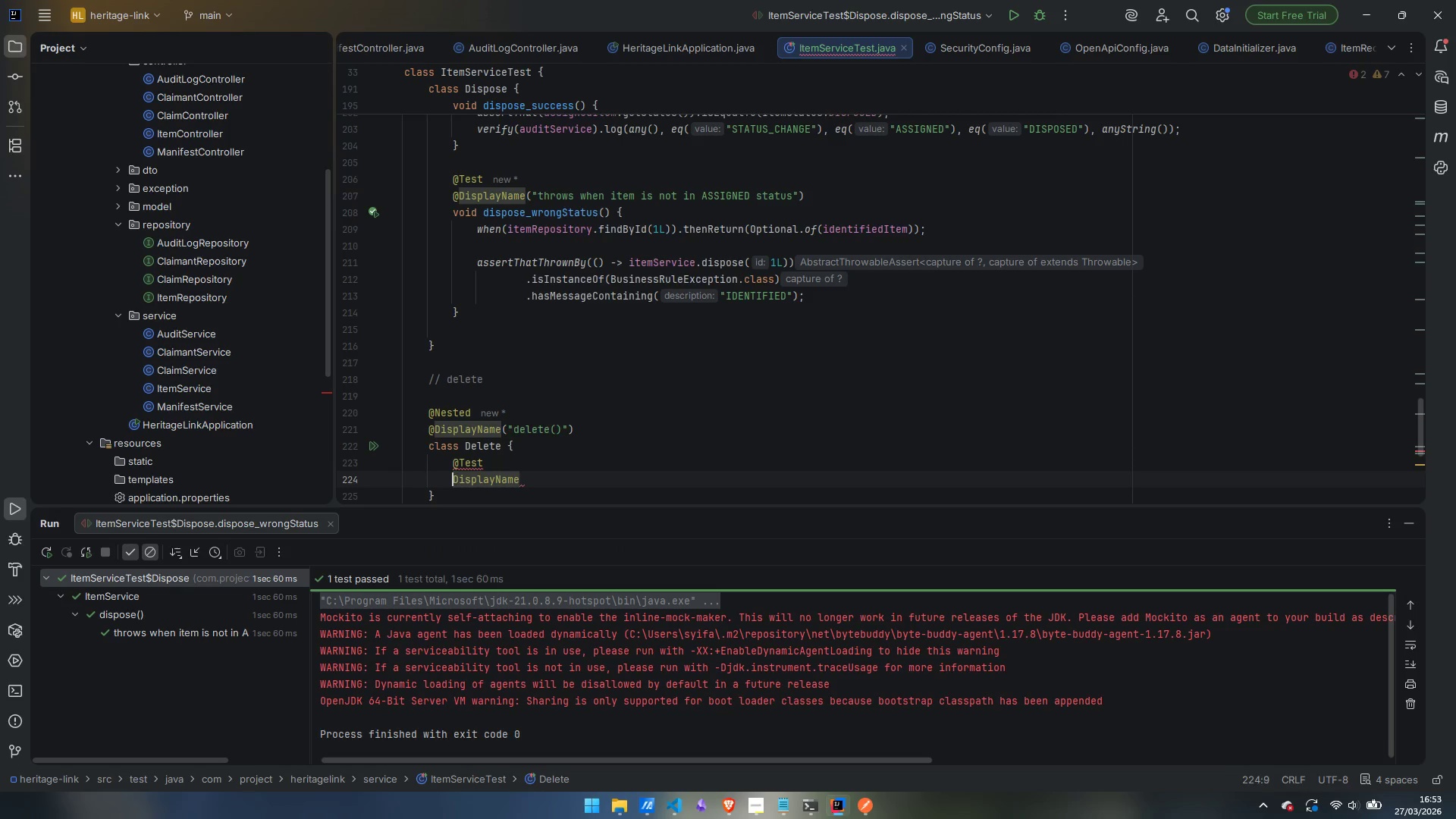 
key(CapsLock)
 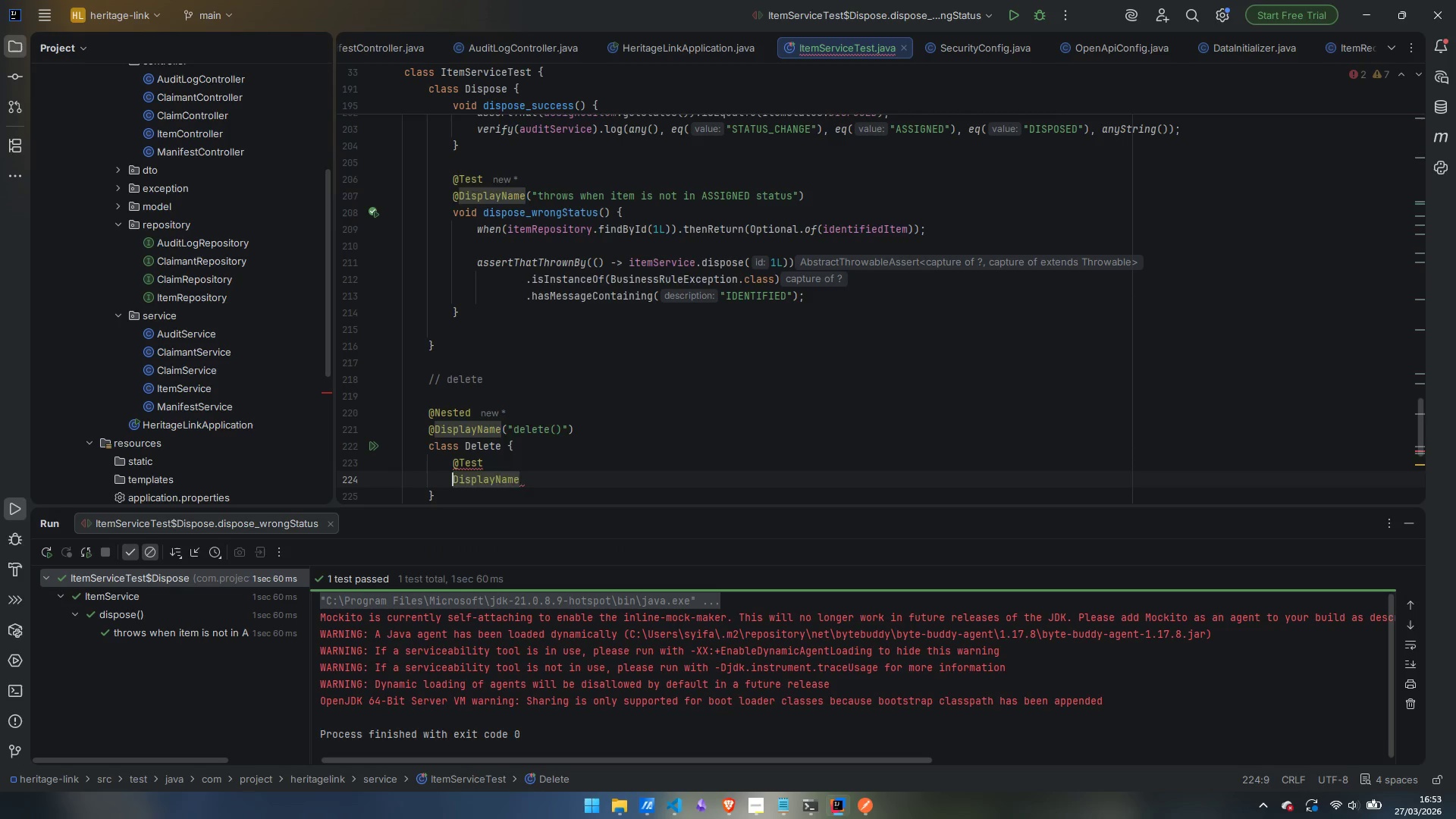 
key(2)
 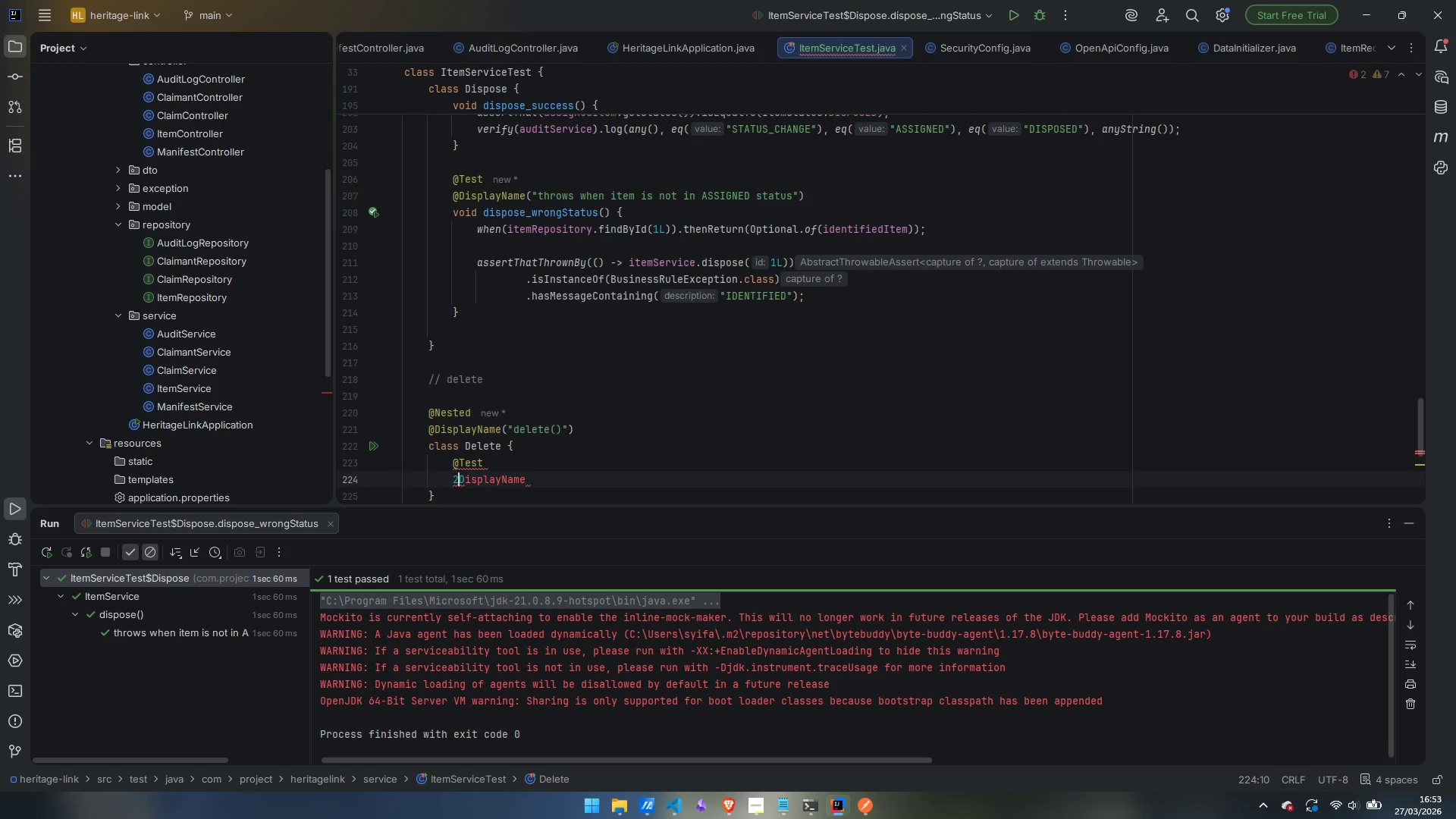 
key(Backspace)
 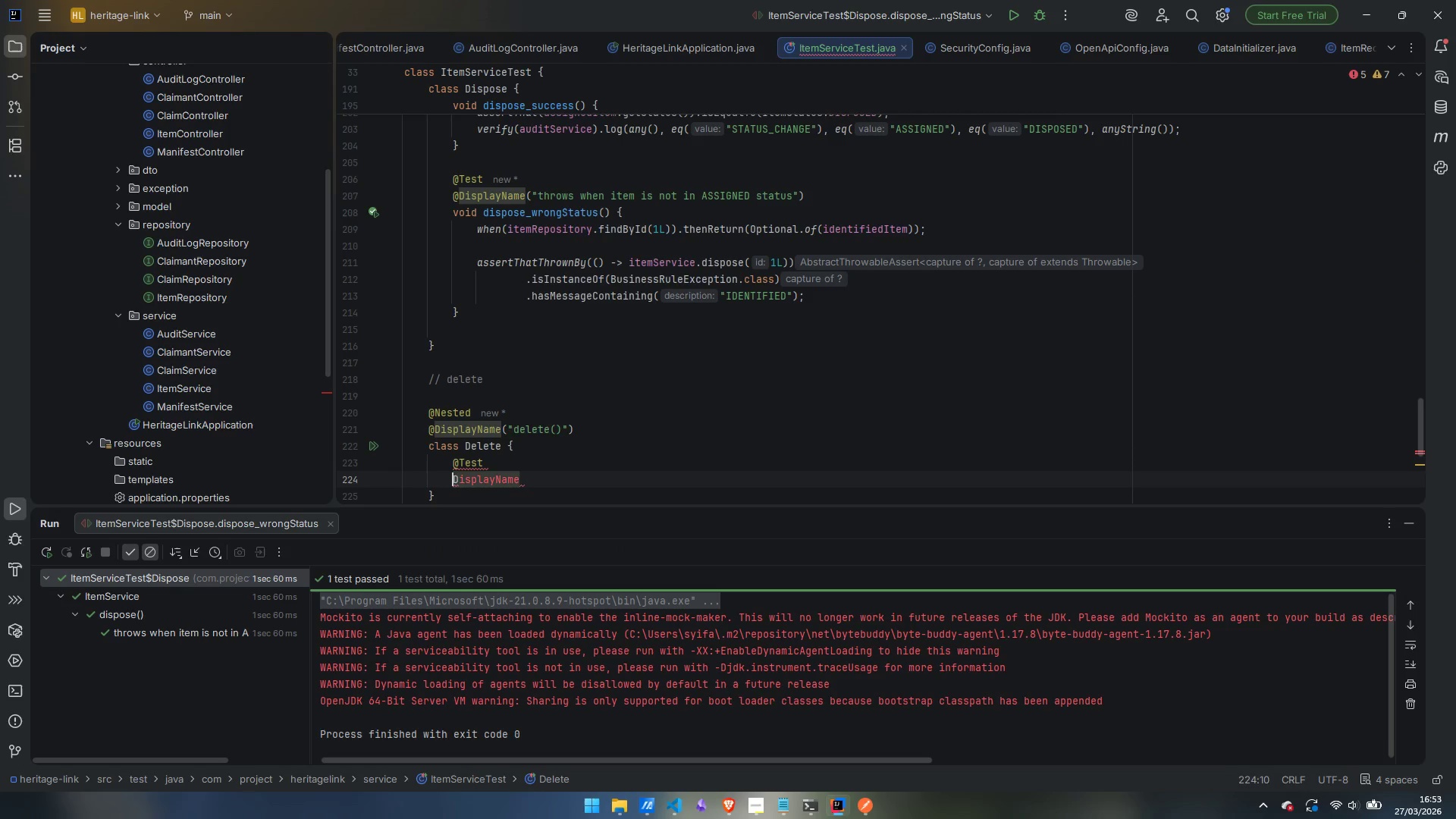 
key(Shift+ShiftLeft)
 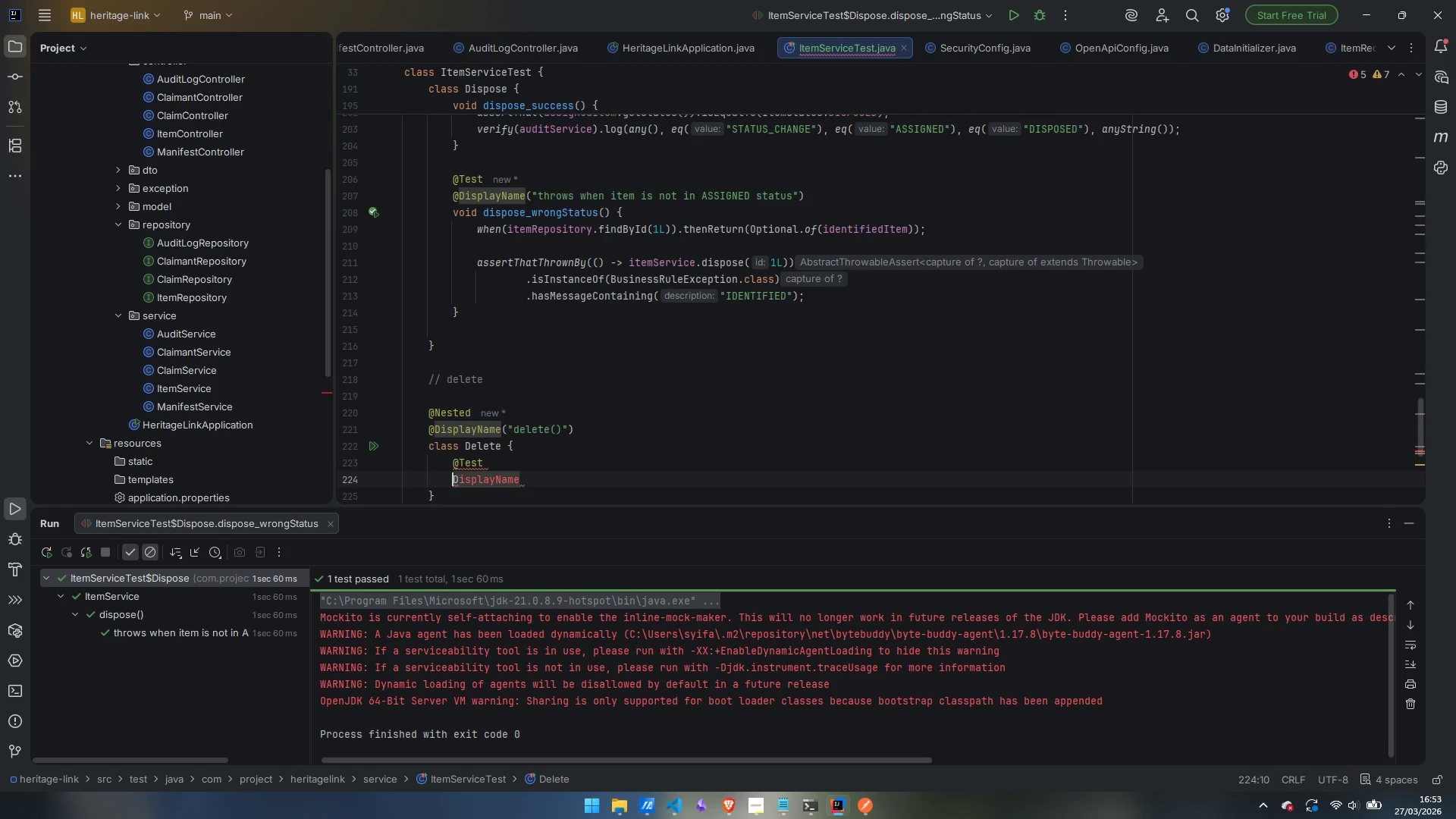 
key(Shift+2)
 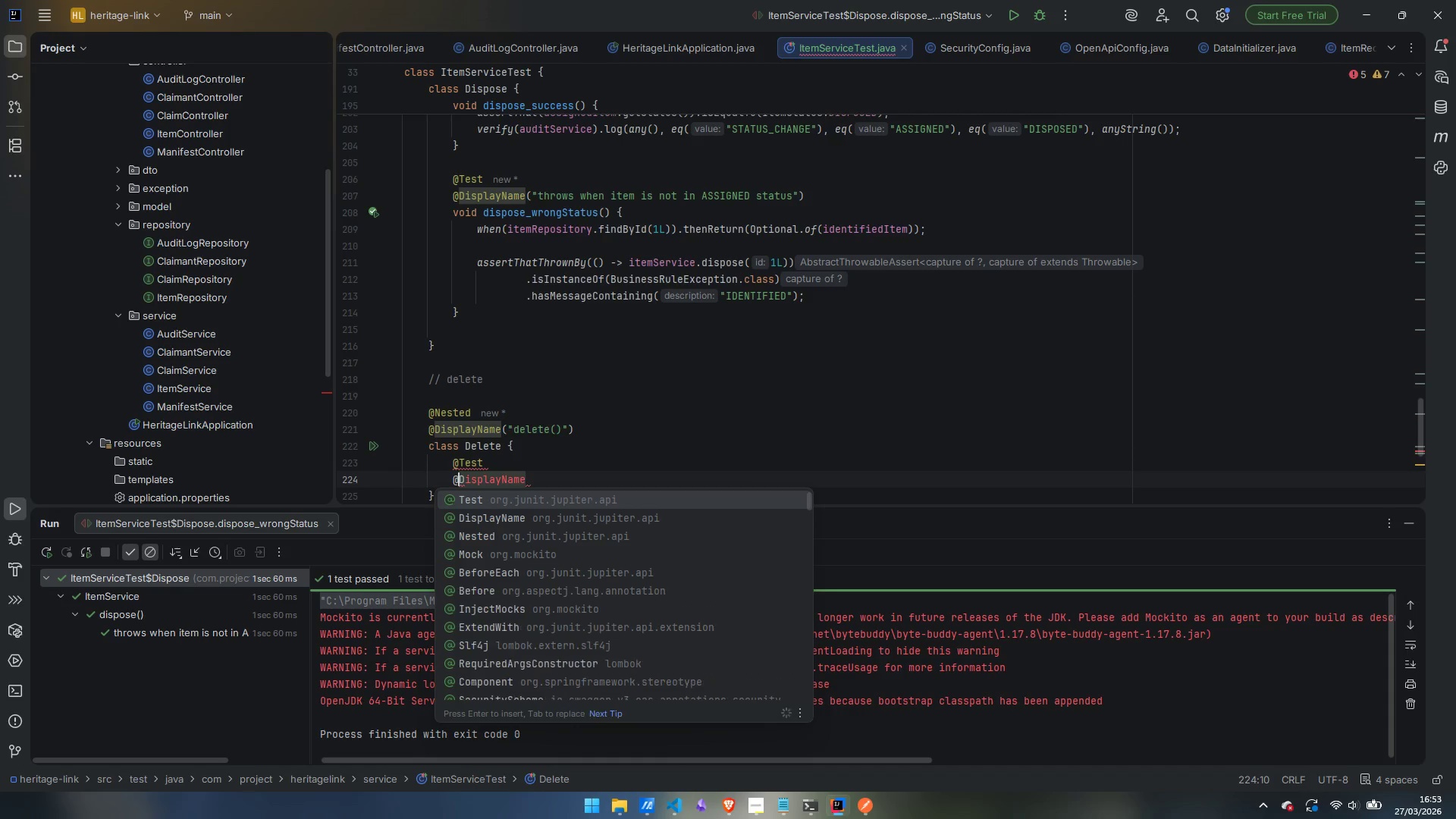 
key(Control+ArrowRight)
 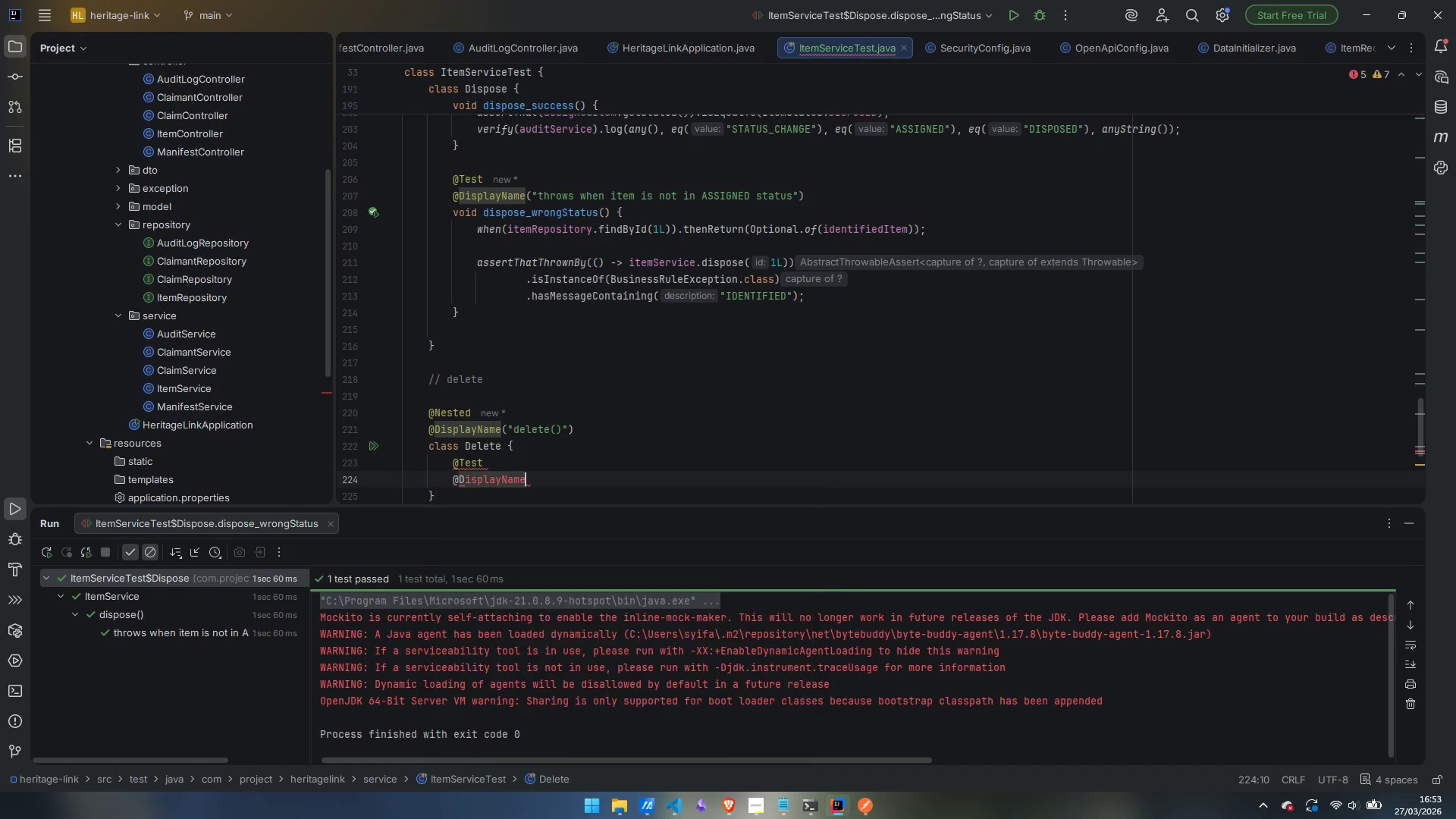 
key(Control+ArrowRight)
 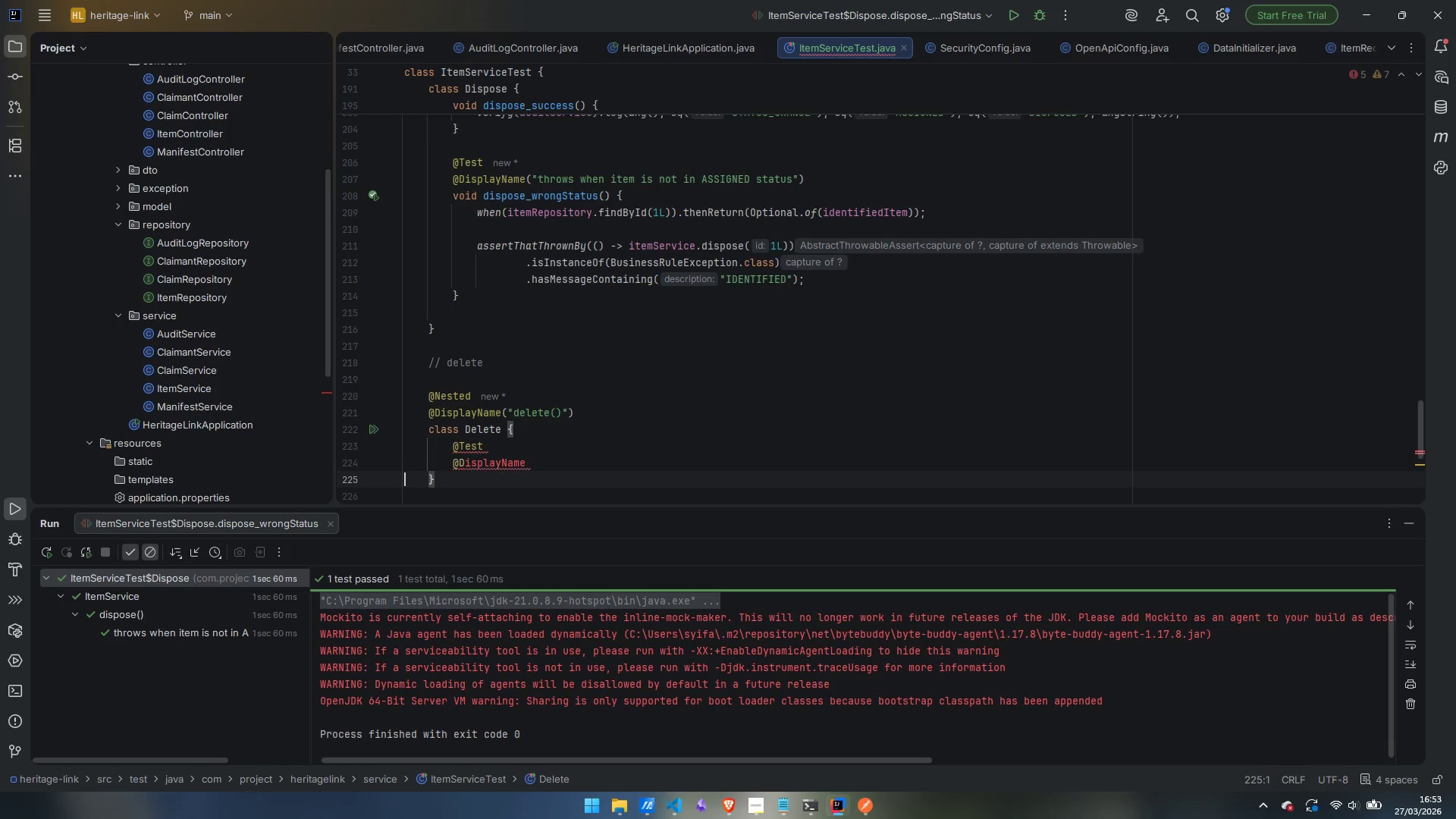 
key(ArrowLeft)
 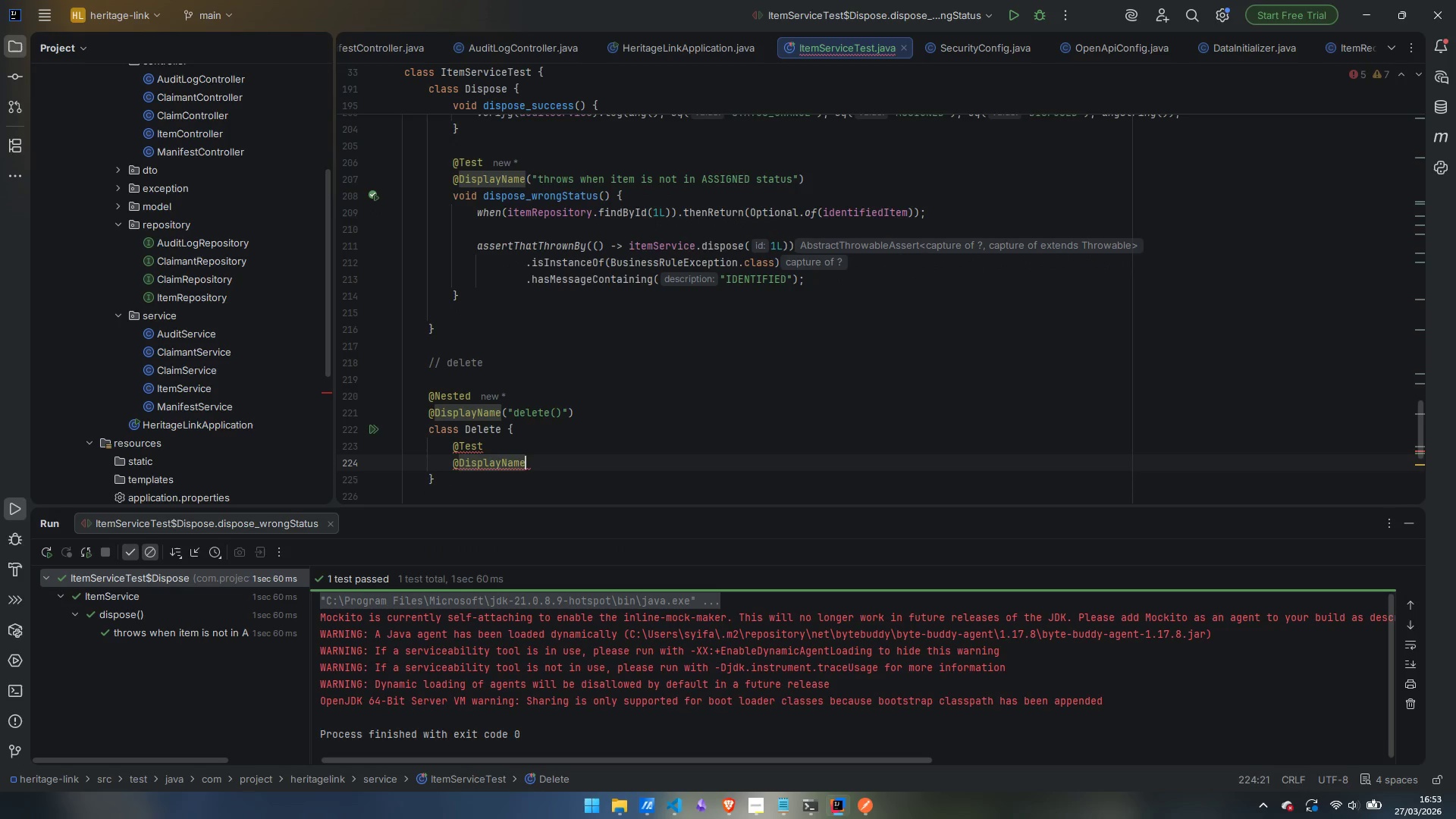 
key(ArrowLeft)
 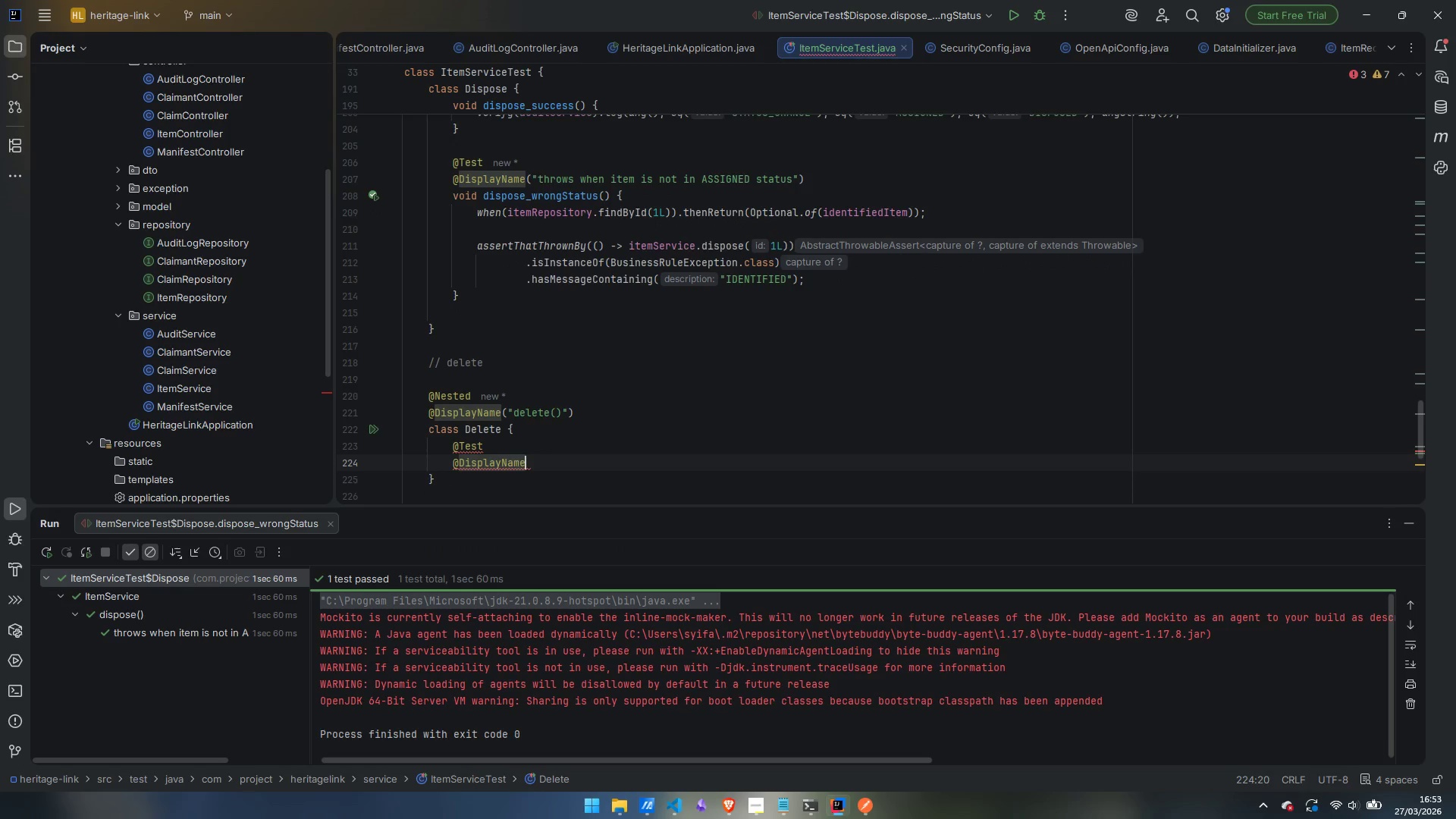 
key(ArrowRight)
 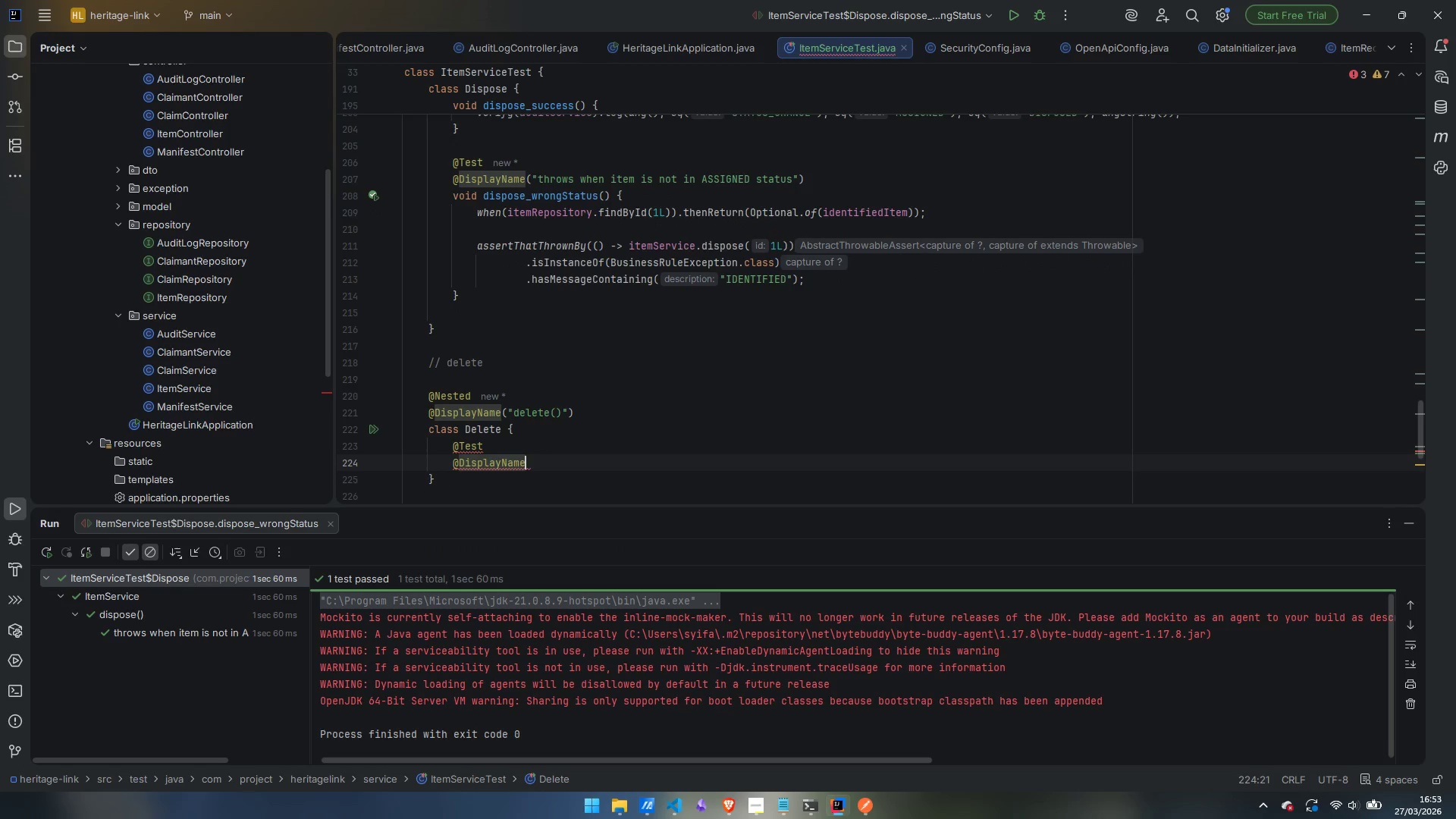 
type(("DELETE)
 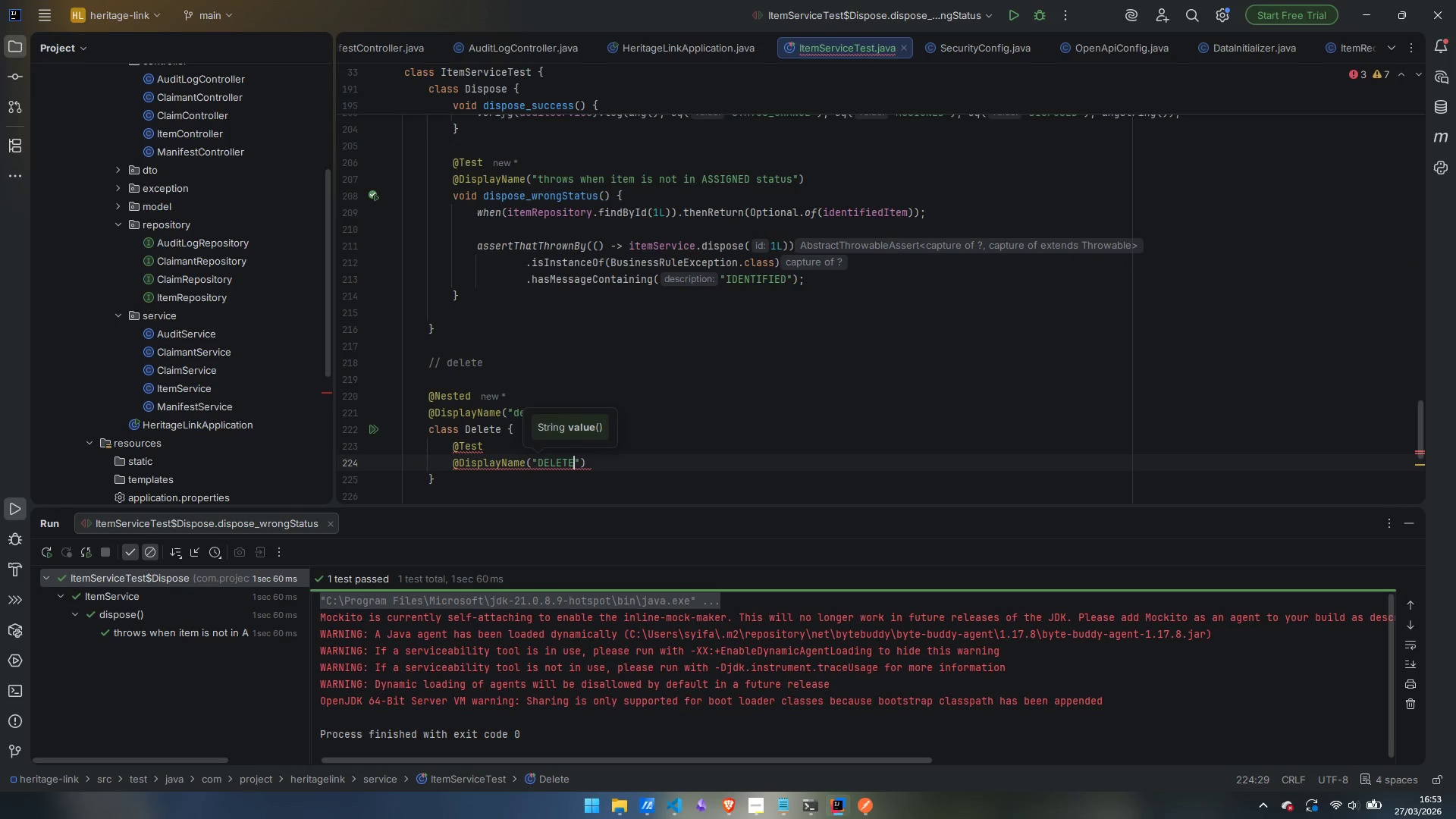 
key(Control+ControlLeft)
 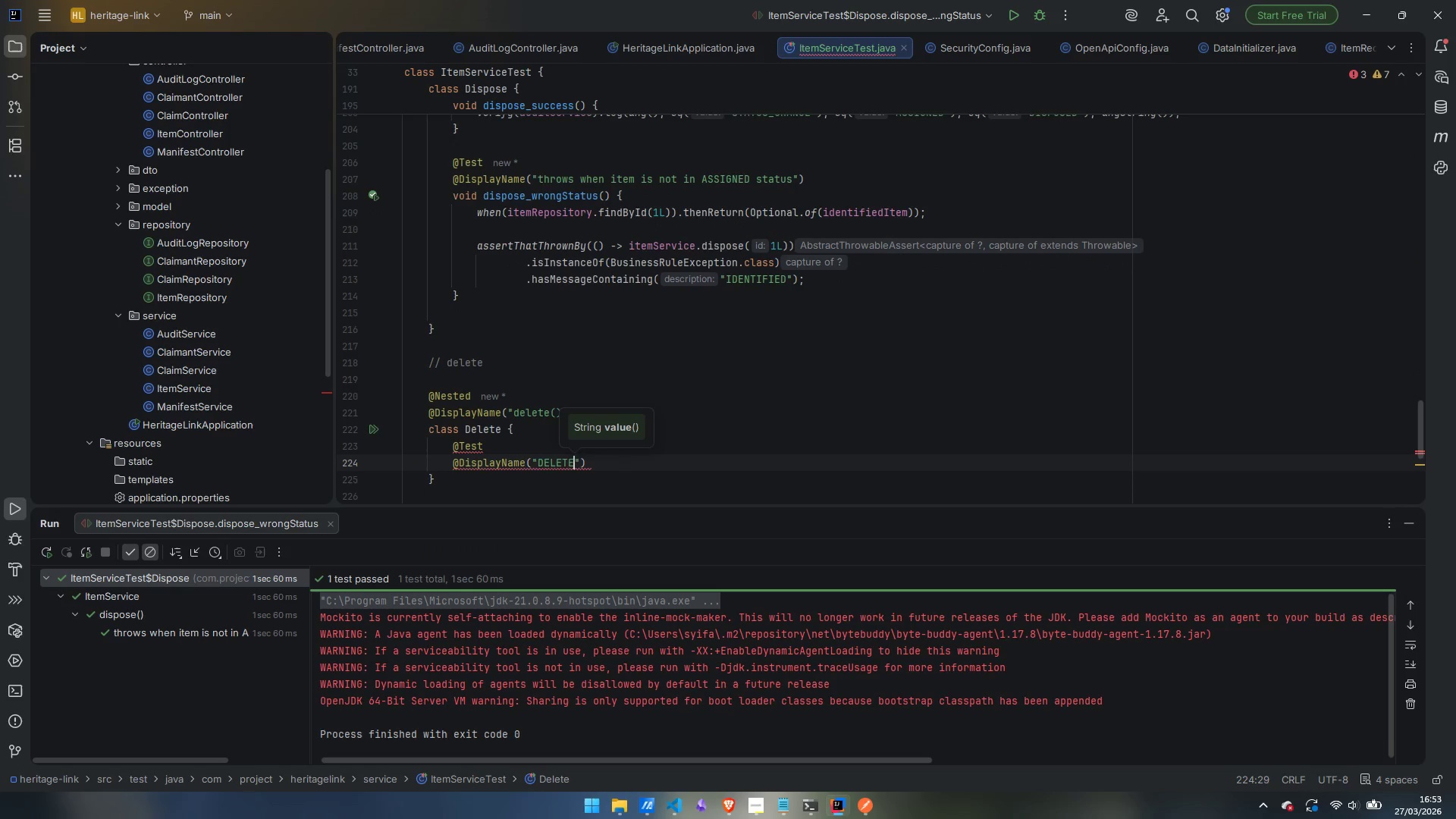 
key(Control+Backspace)
 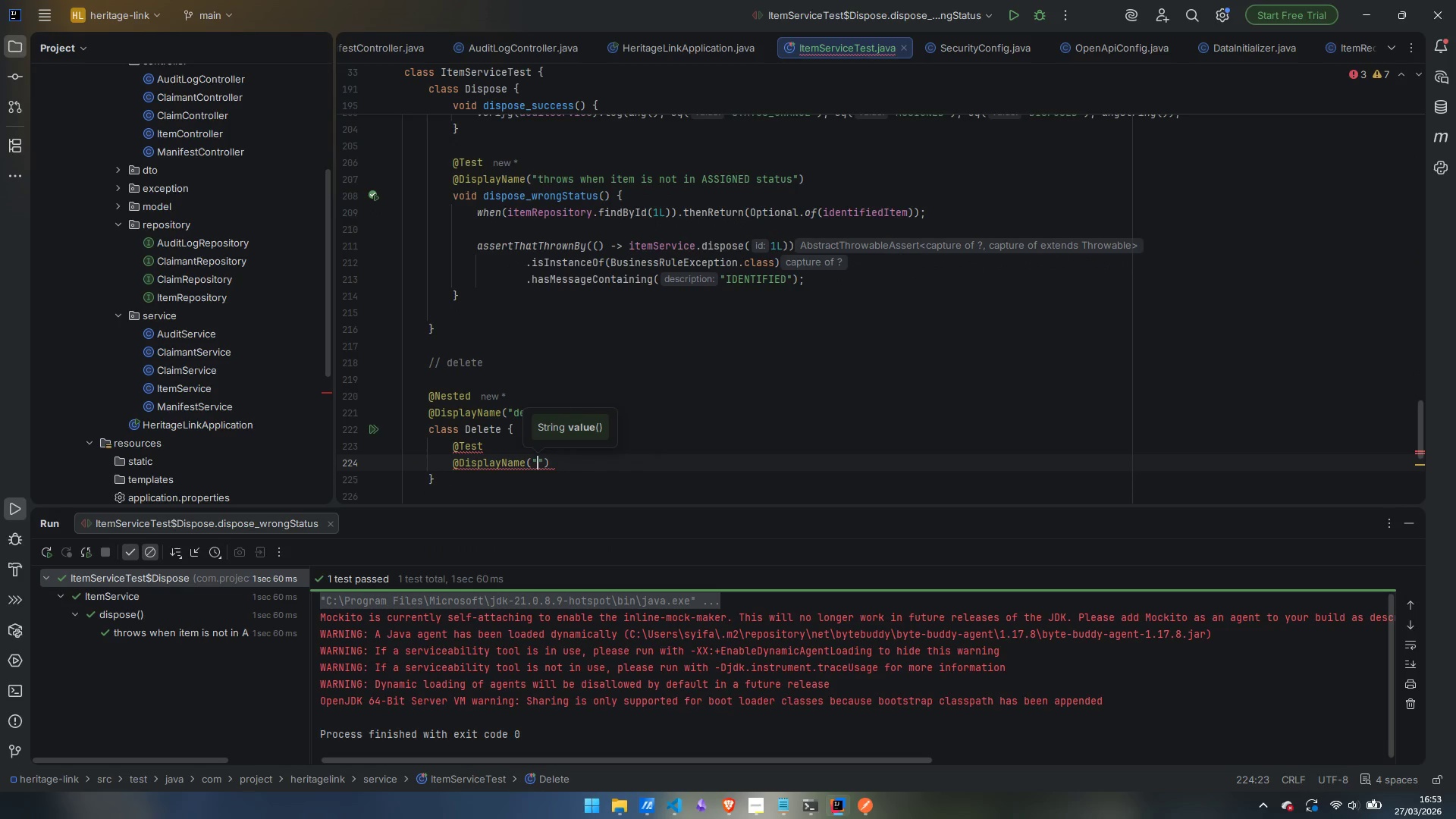 
type(deletes item in IDENTIGIE)
key(Backspace)
key(Backspace)
key(Backspace)
type(FIED status with no active claims)
 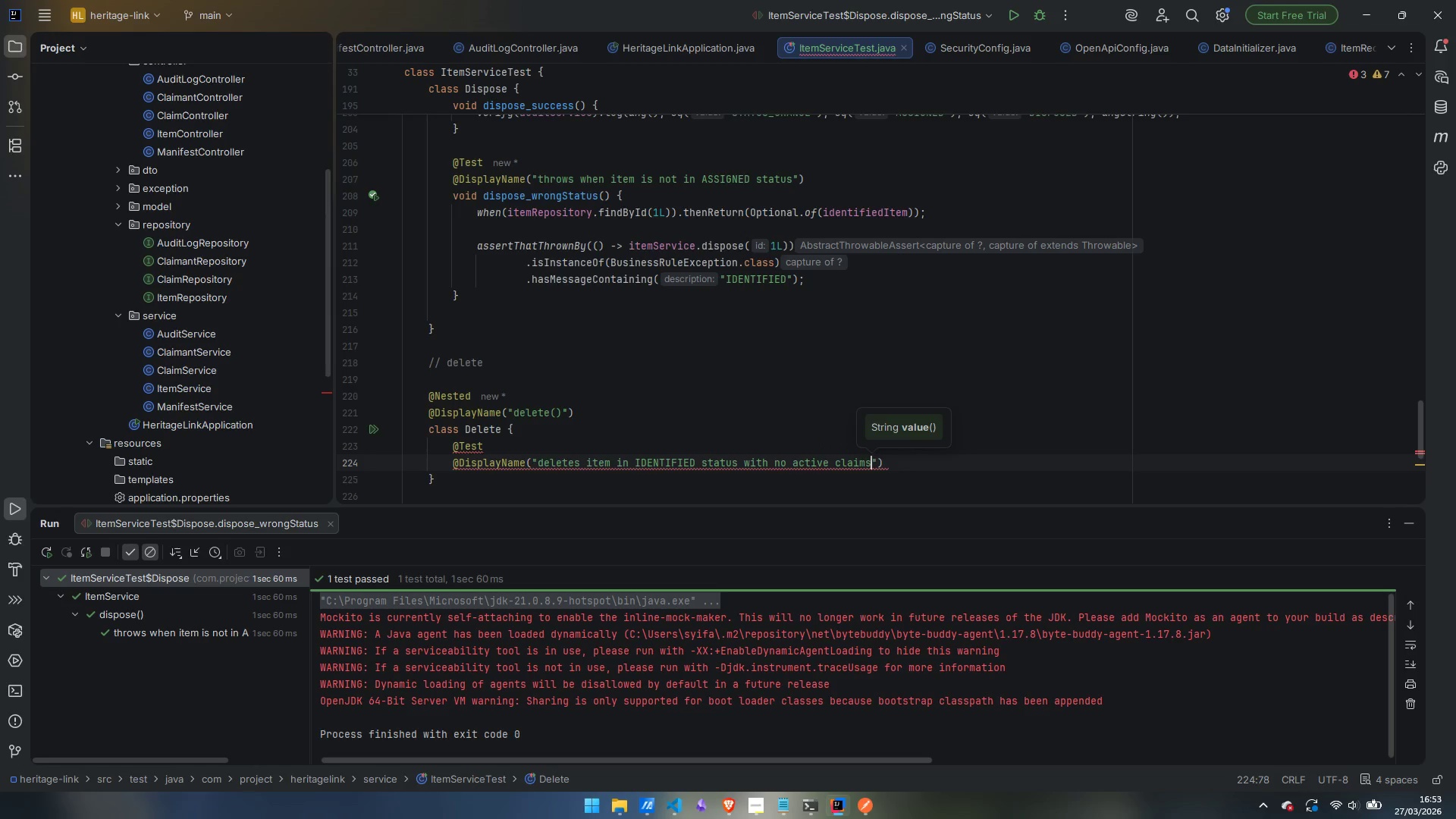 
 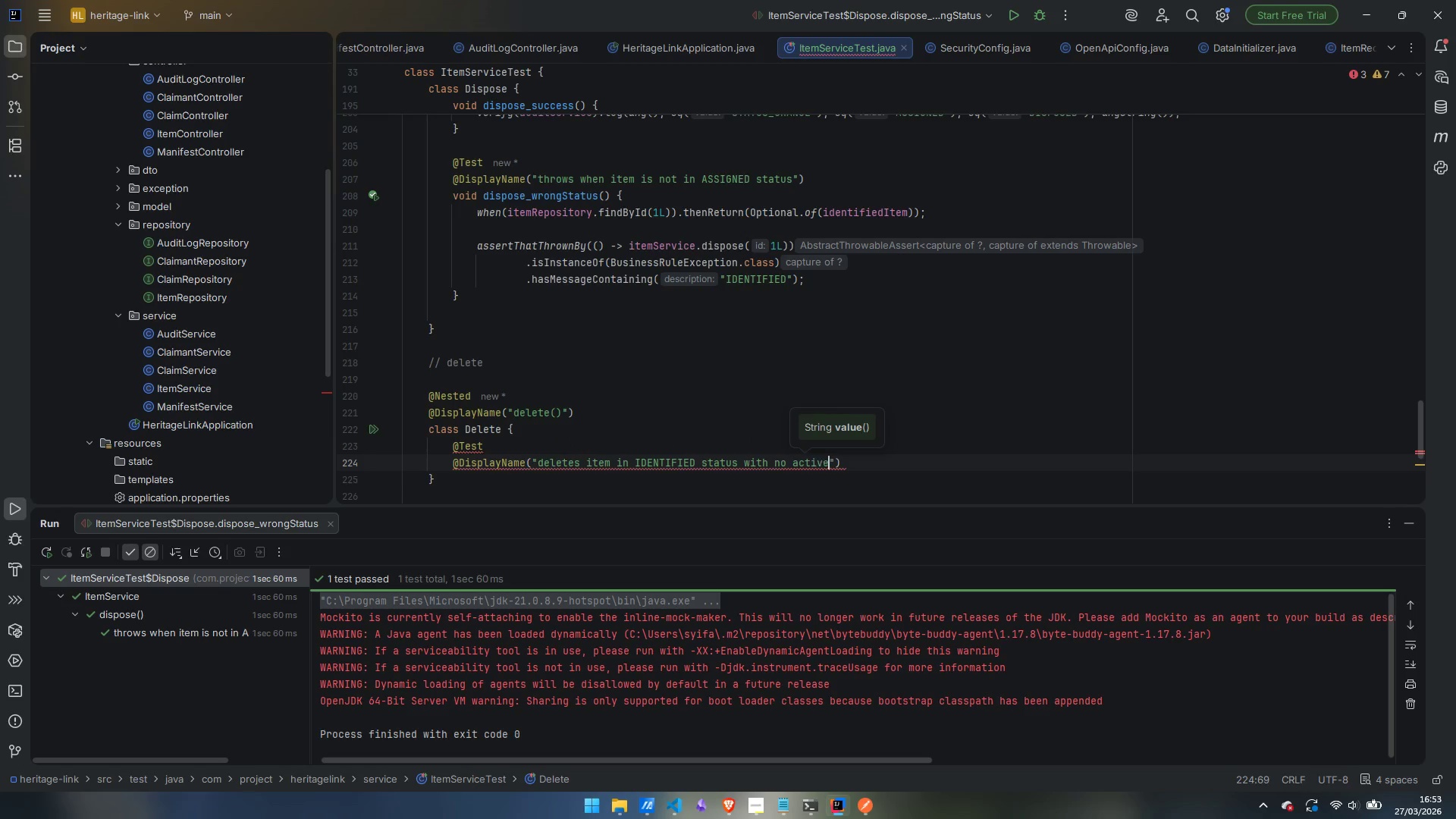 
key(ArrowRight)
 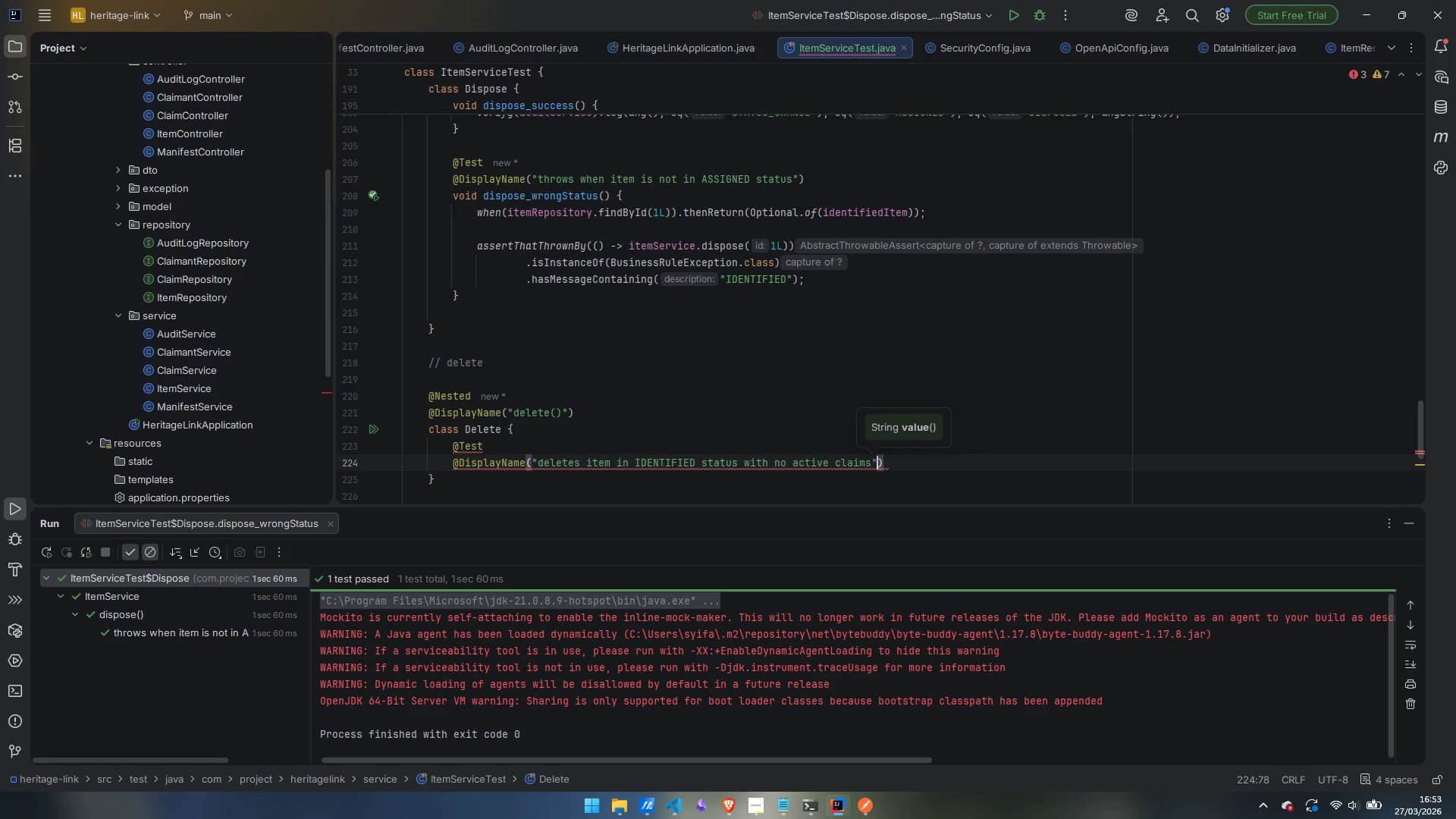 
key(ArrowRight)
 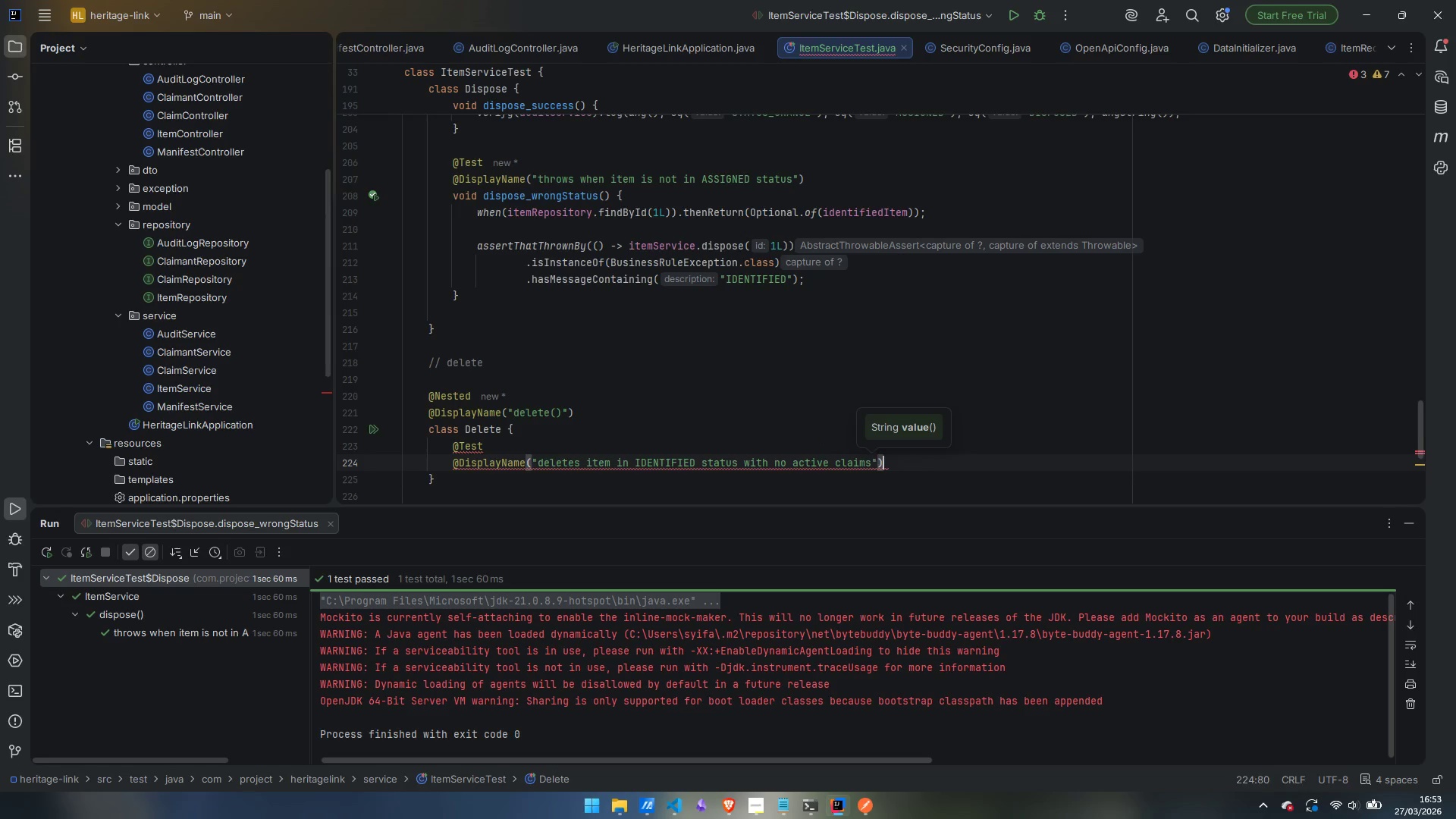 
key(Enter)
 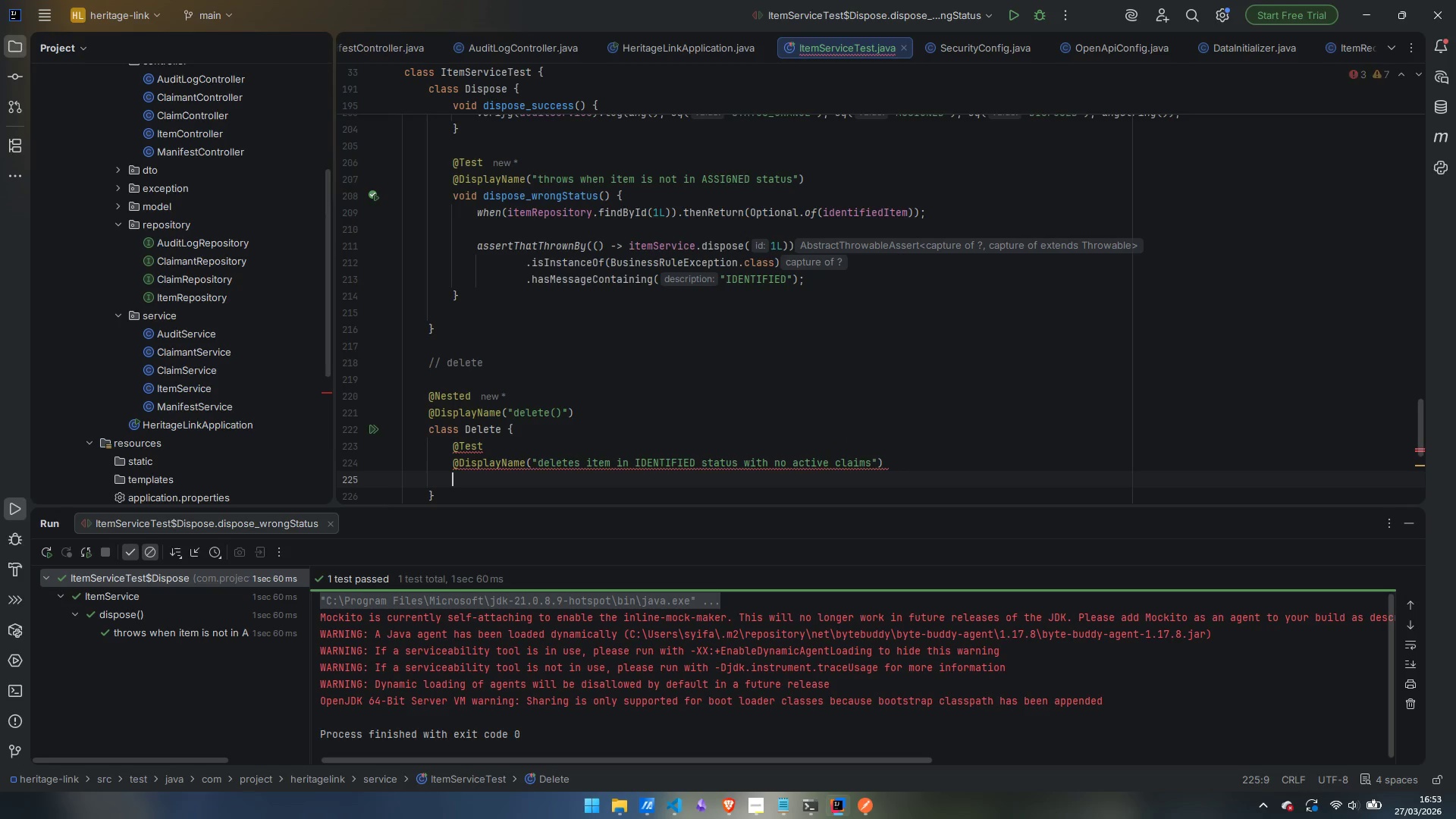 
hold_key(key=ShiftLeft, duration=0.88)
 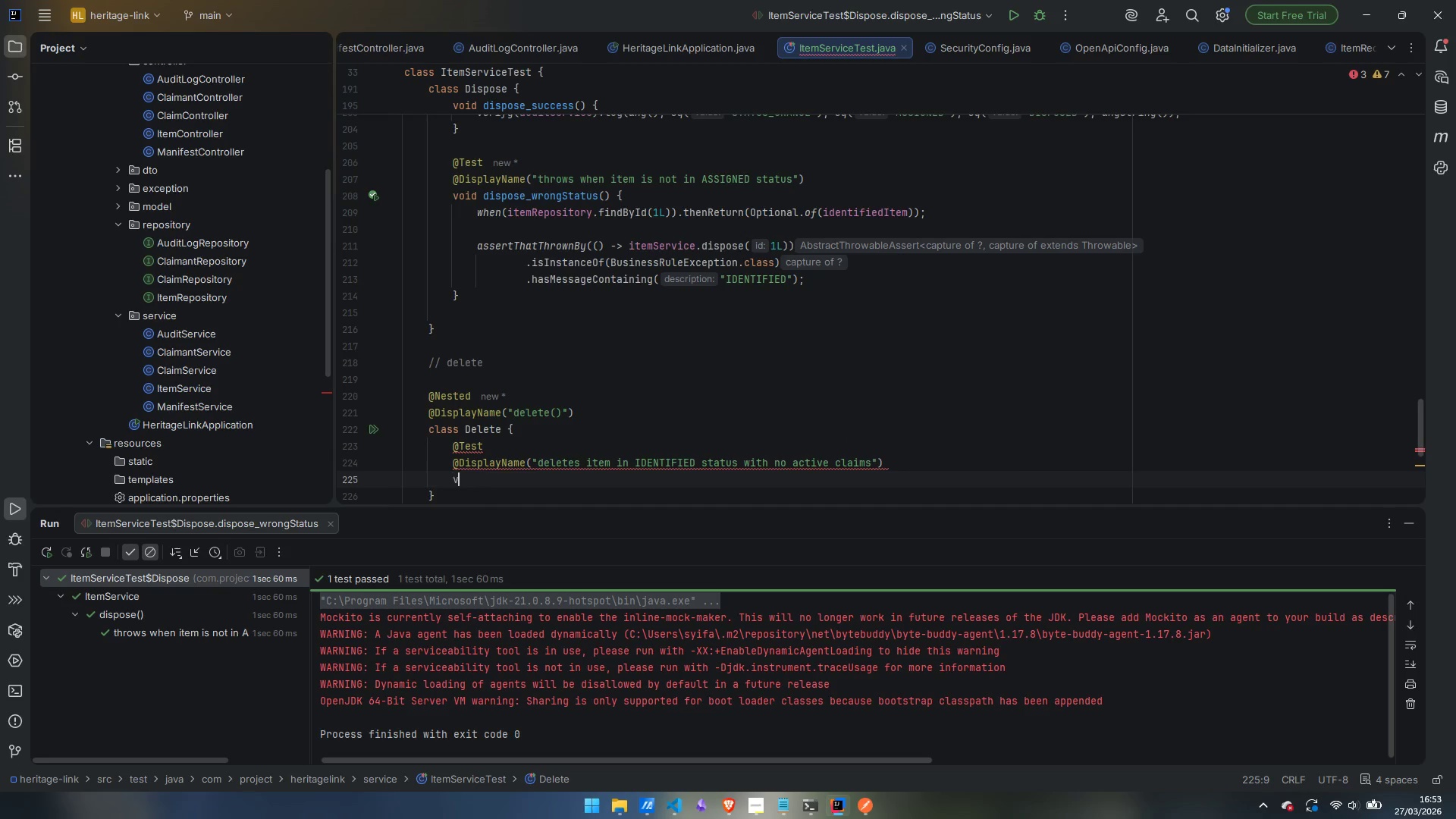 
type(void deltee)
key(Backspace)
key(Backspace)
key(Backspace)
type(ete_success() {)
 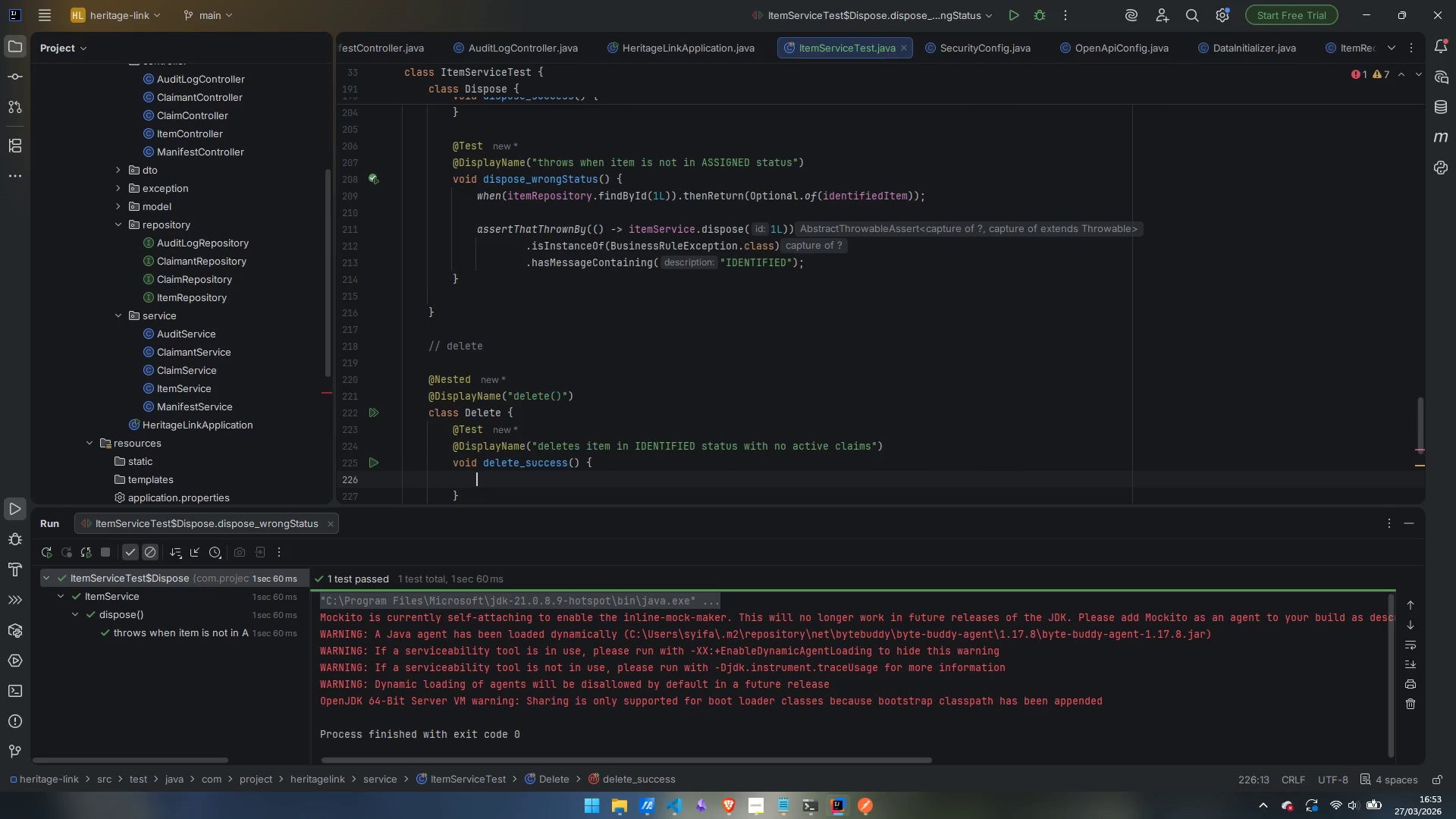 
 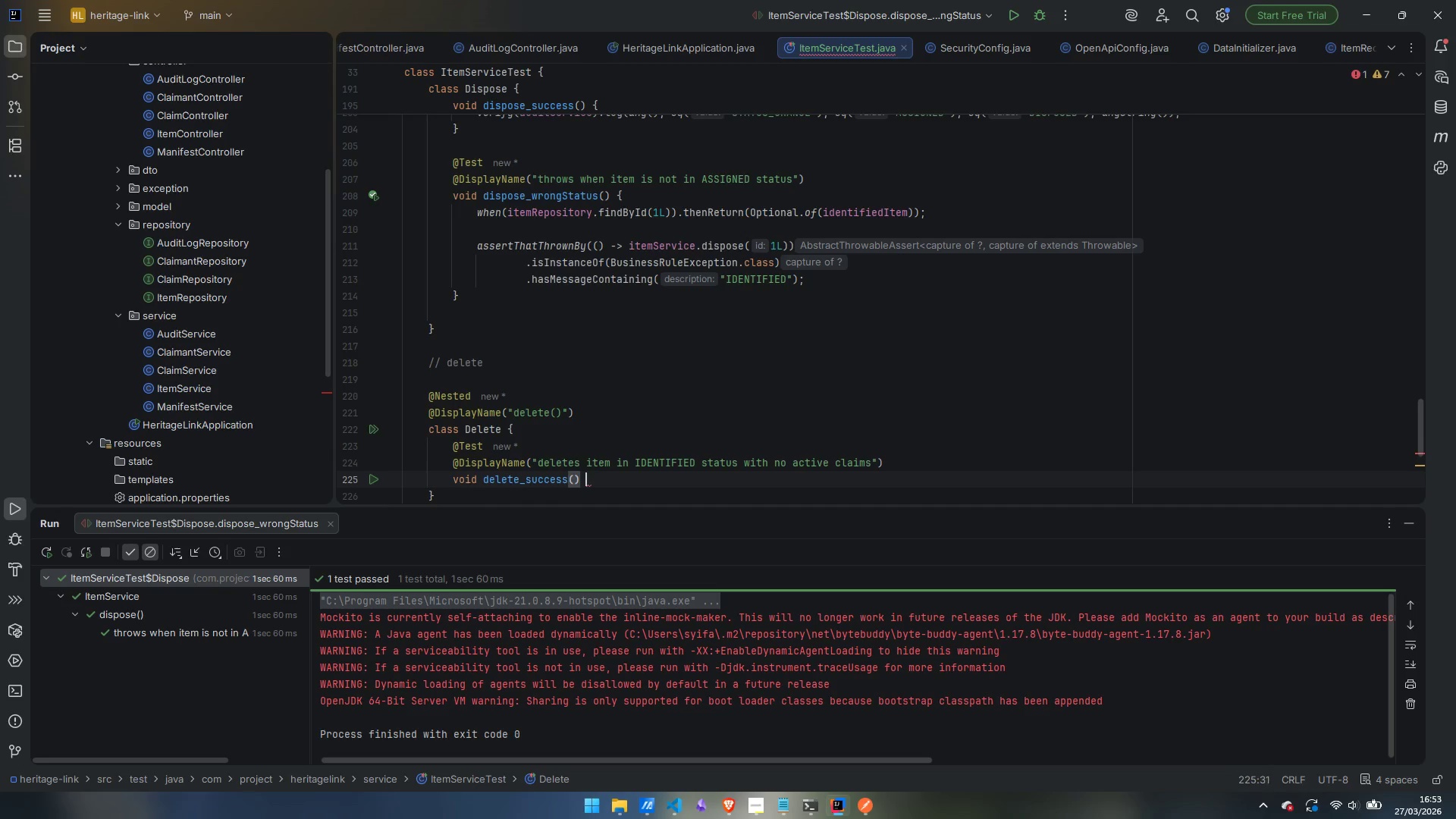 
key(Enter)
 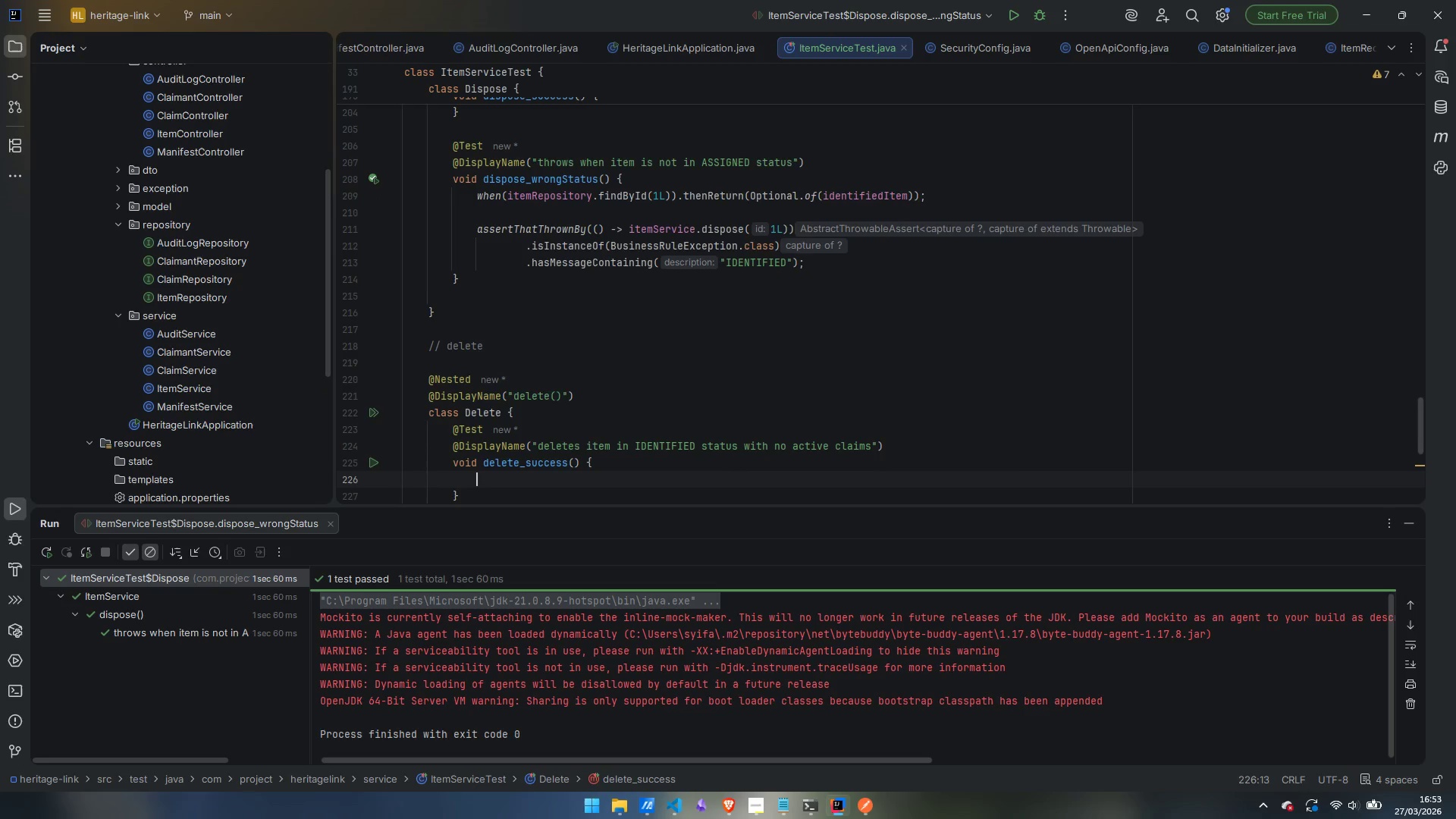 
type(we)
key(Backspace)
 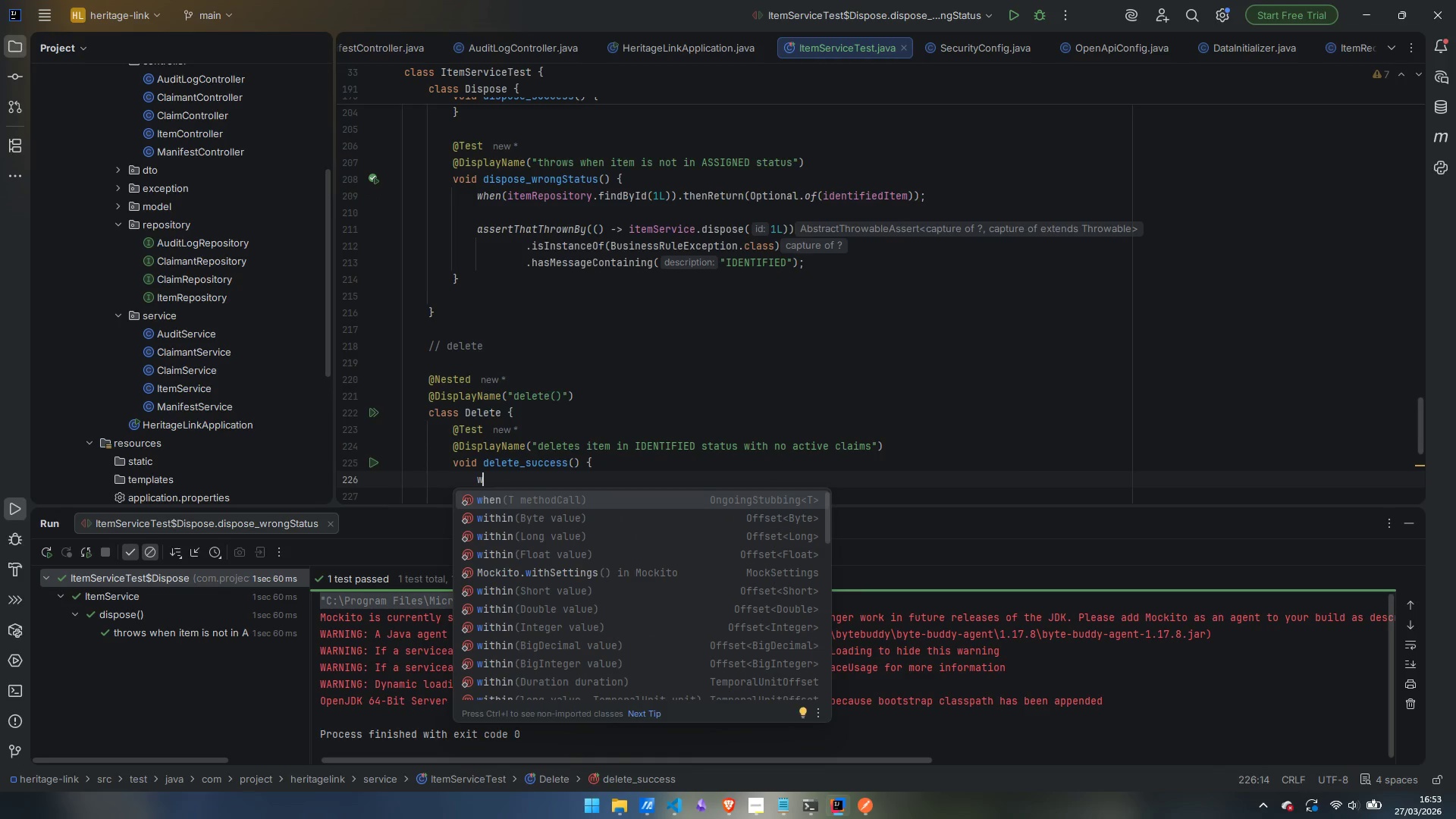 
key(Enter)
 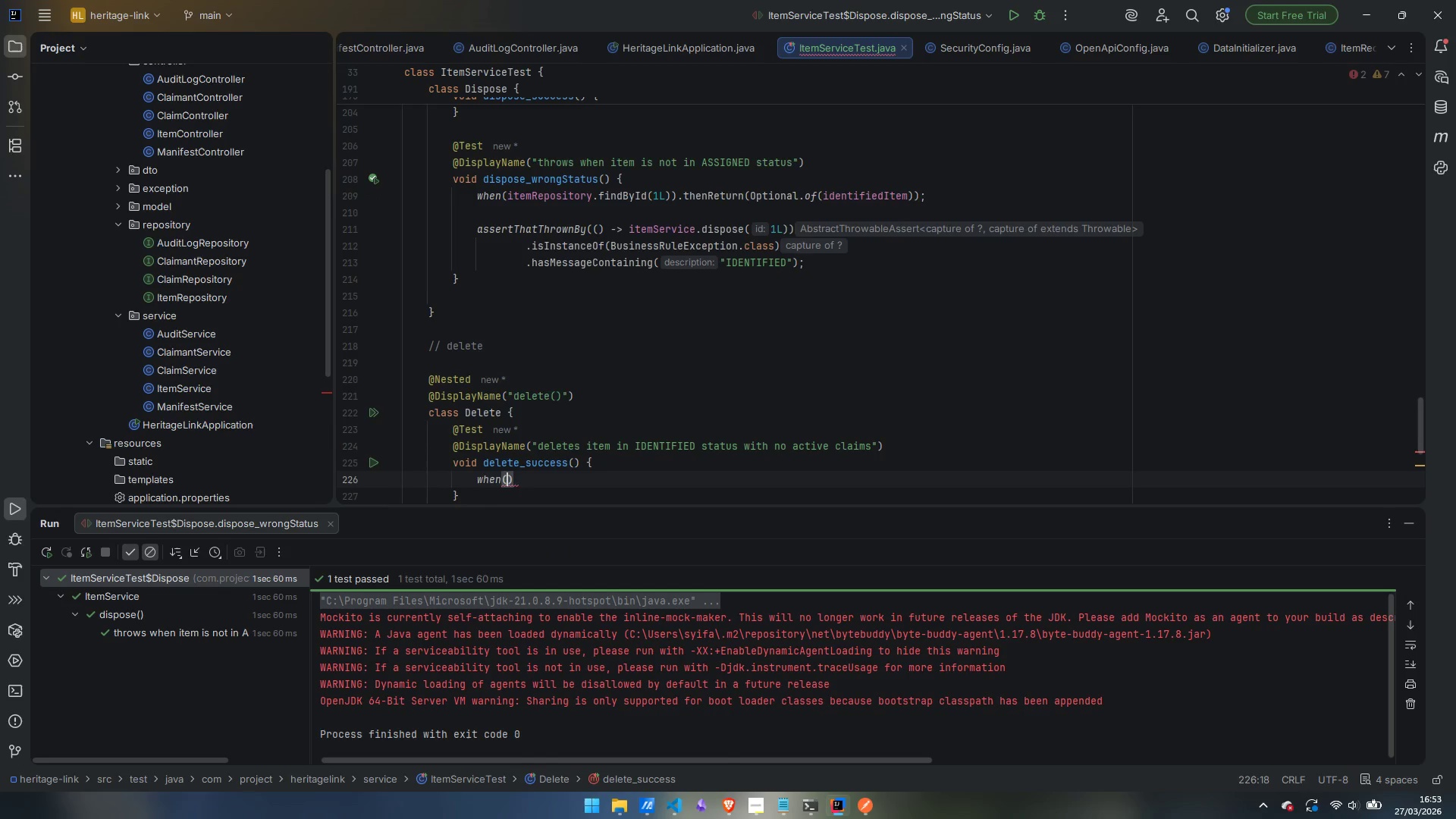 
type(ite)
 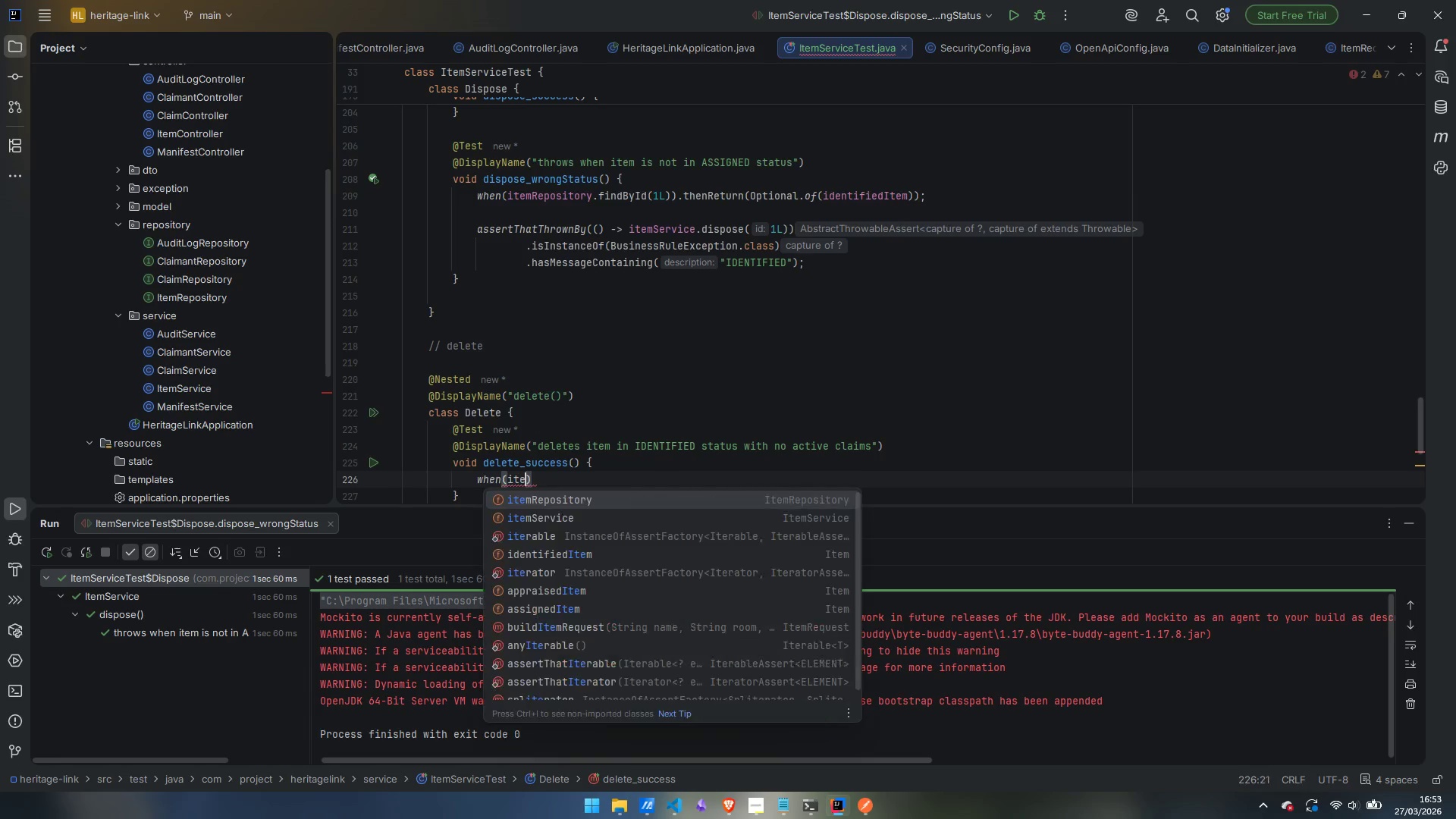 
key(Enter)
 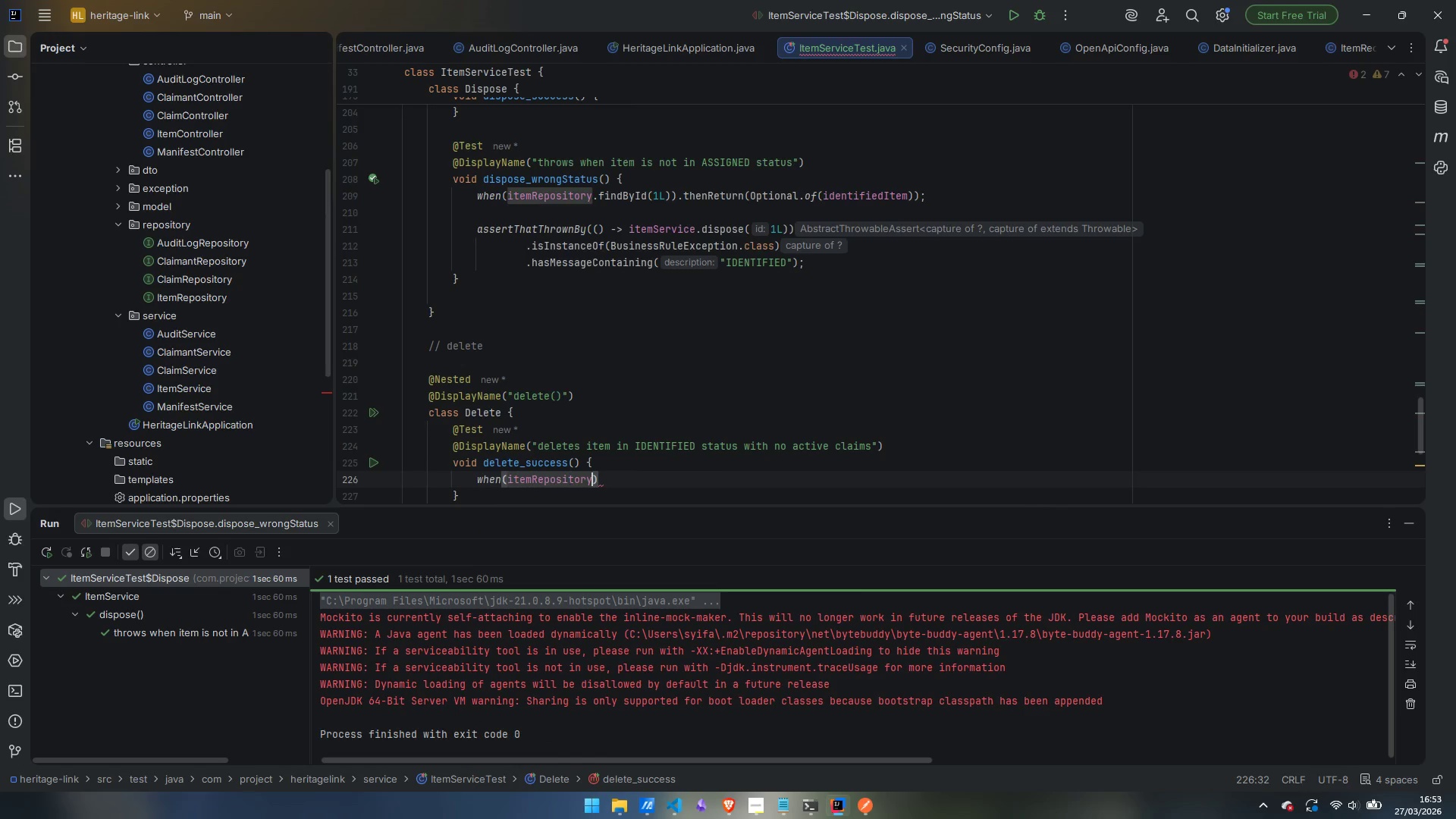 
type(.fin)
 